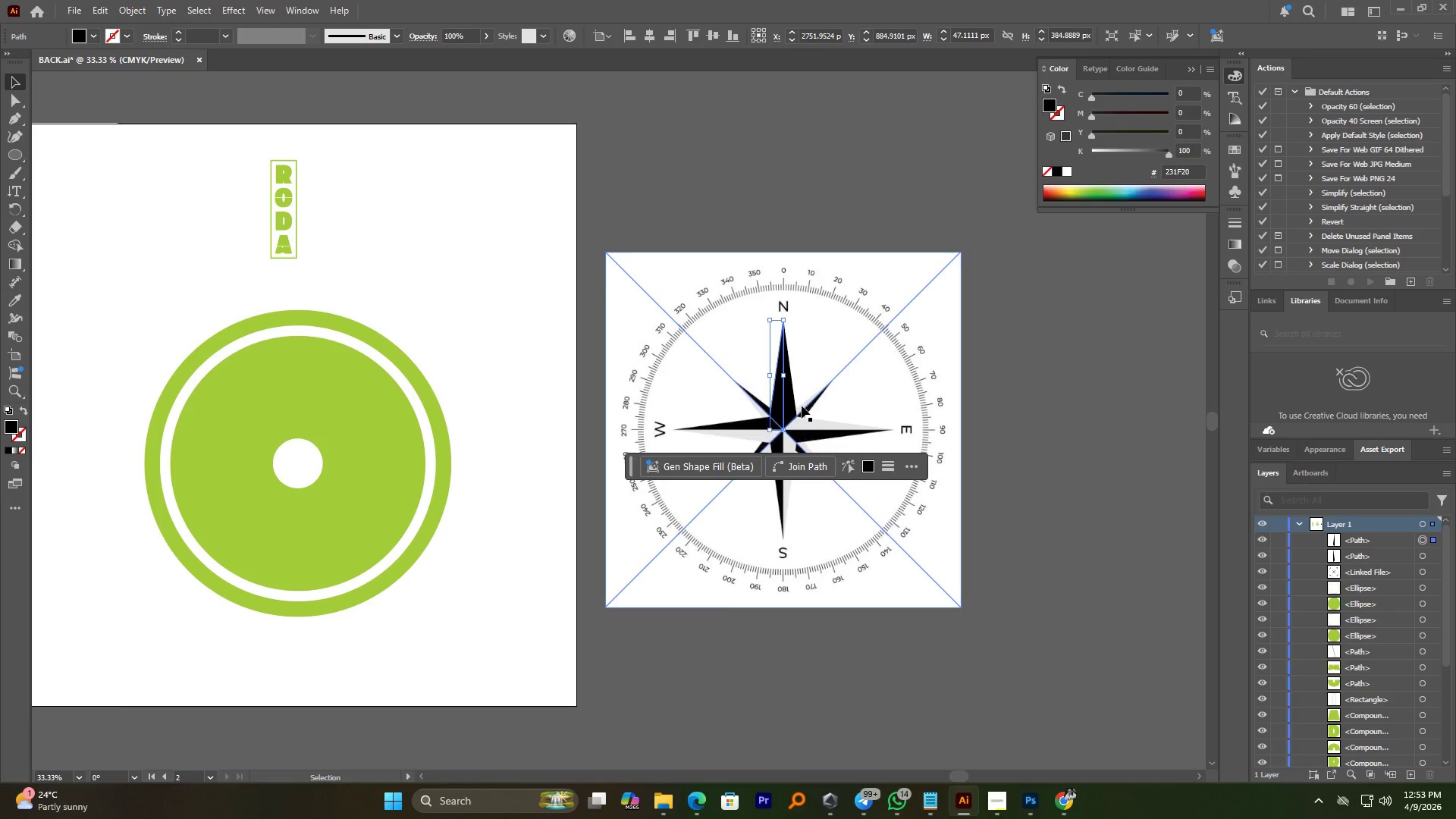 
hold_key(key=ShiftLeft, duration=0.75)
left_click([792, 405])
 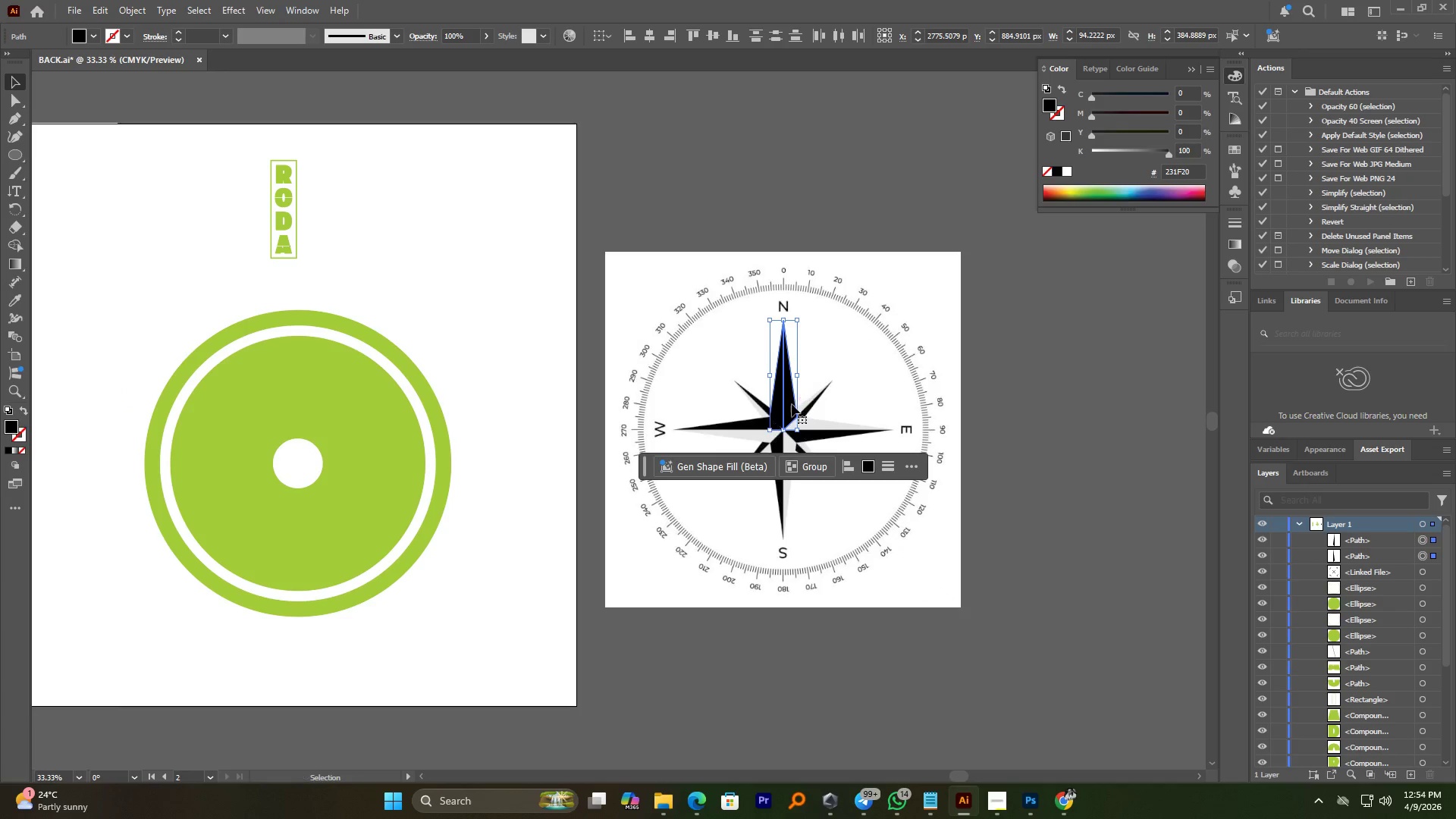 
left_click_drag(start_coordinate=[792, 404], to_coordinate=[307, 440])
 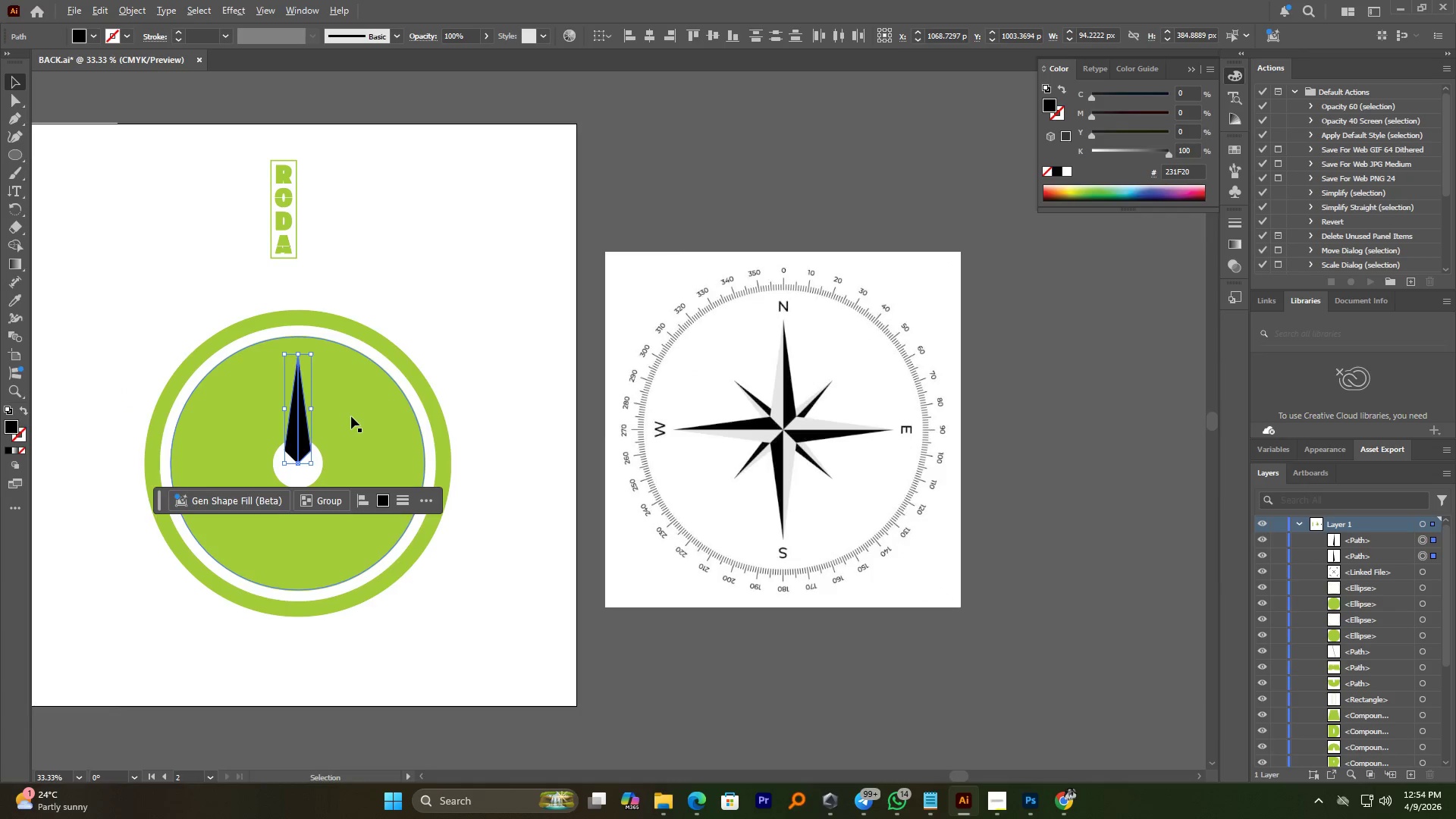 
hold_key(key=ShiftLeft, duration=1.0)
 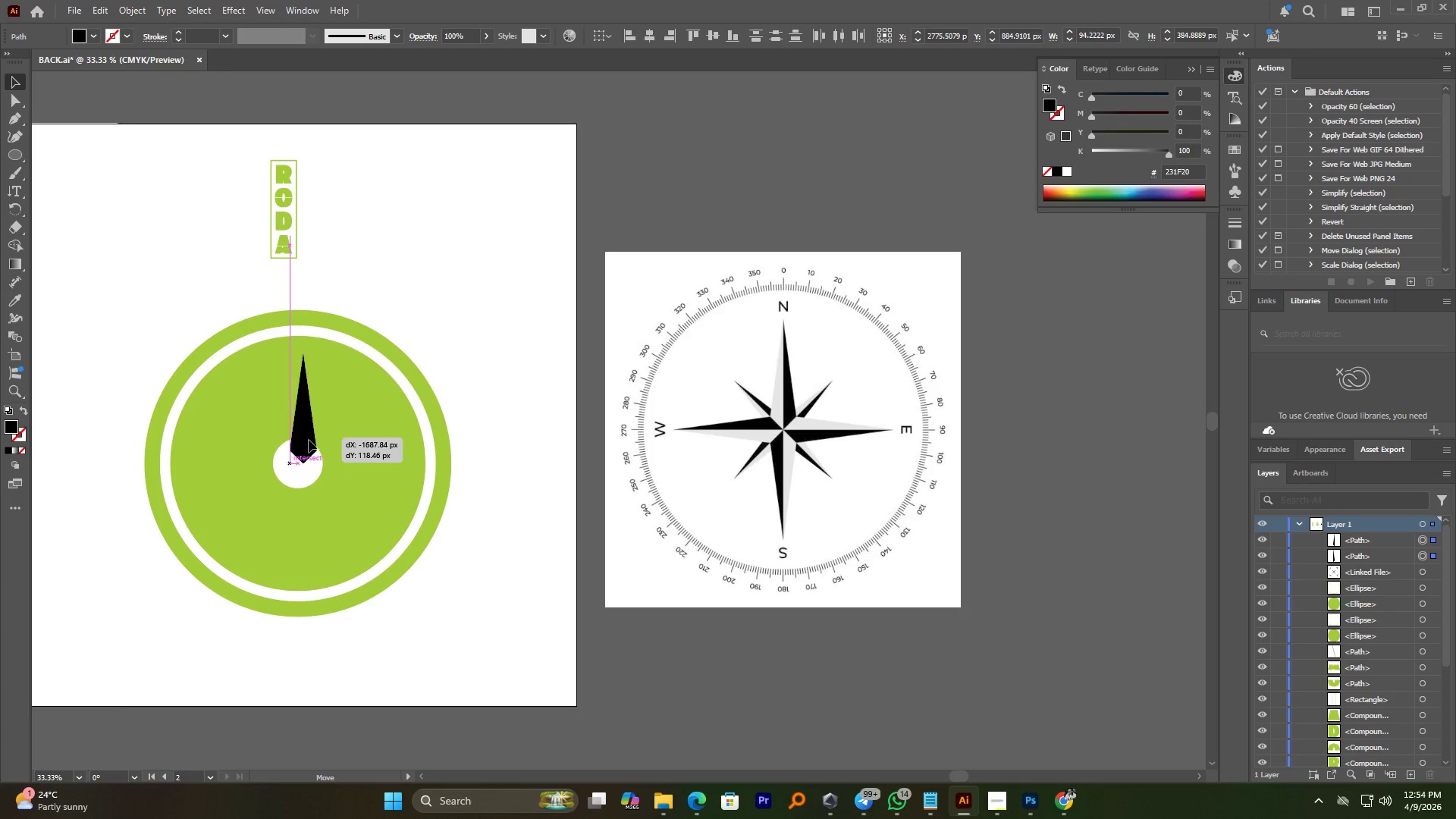 
hold_key(key=AltLeft, duration=1.56)
scroll: coordinate [351, 416], scroll_direction: up, amount: 1.0
 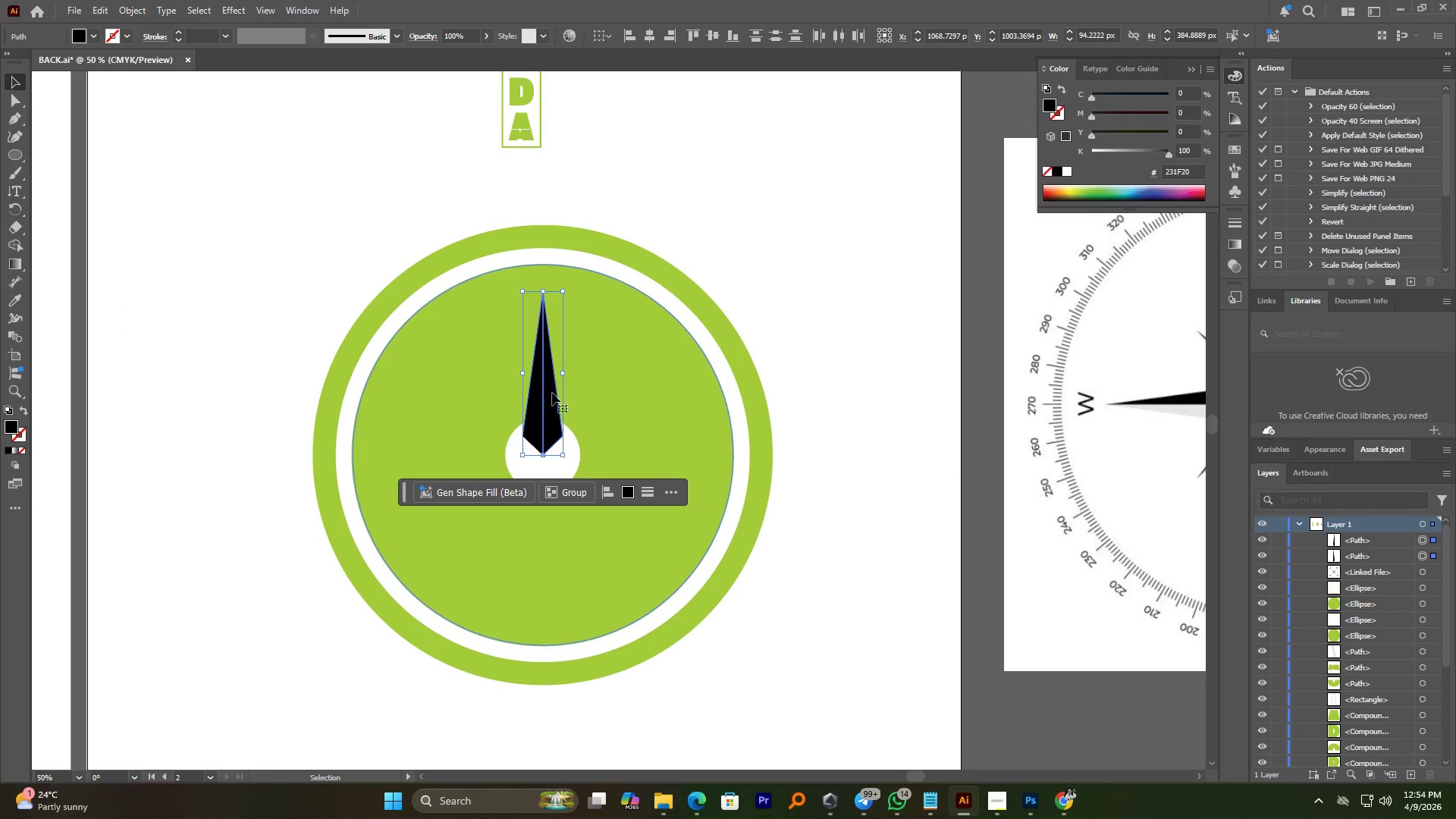 
left_click([620, 371])
 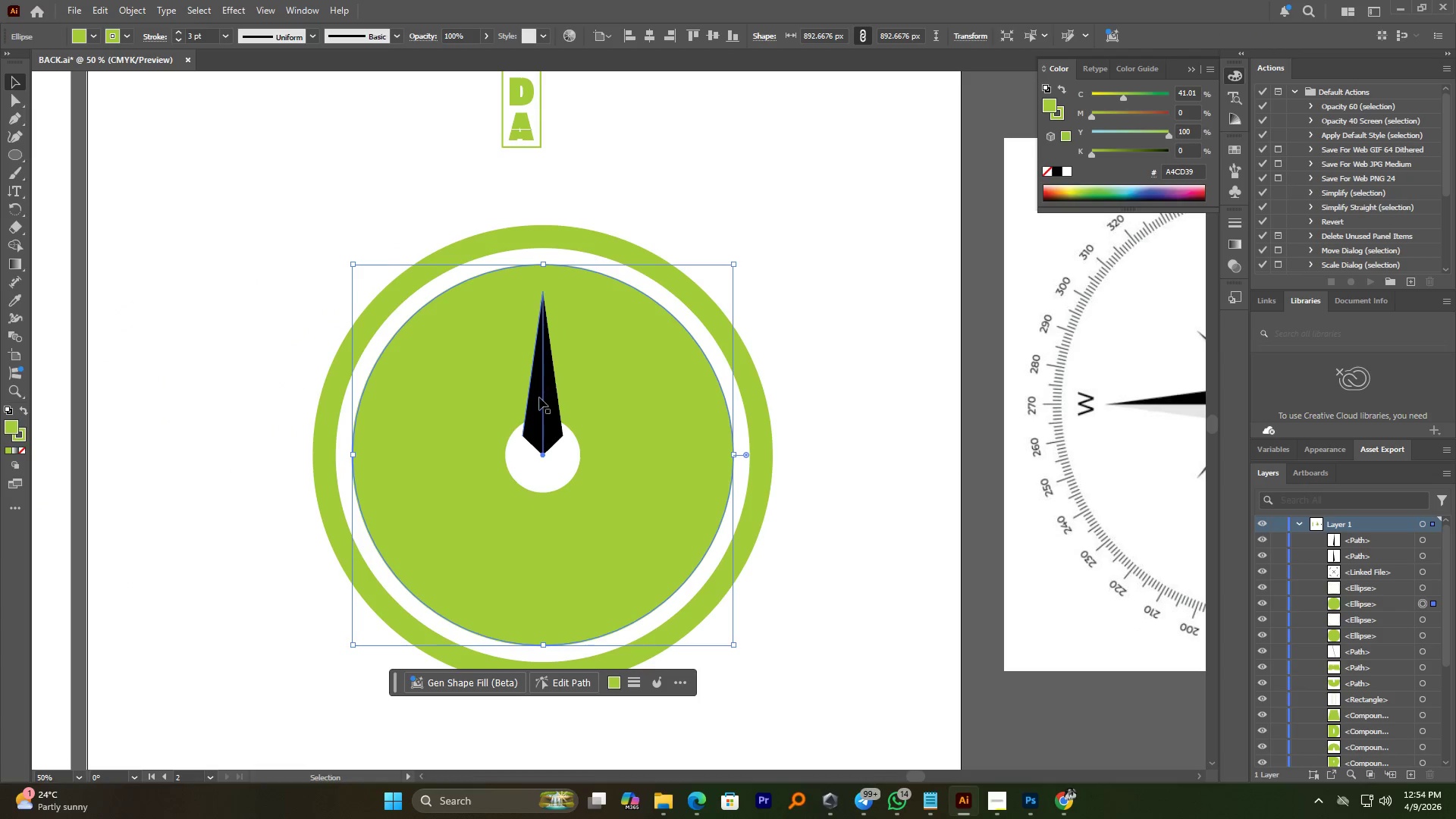 
left_click([538, 398])
 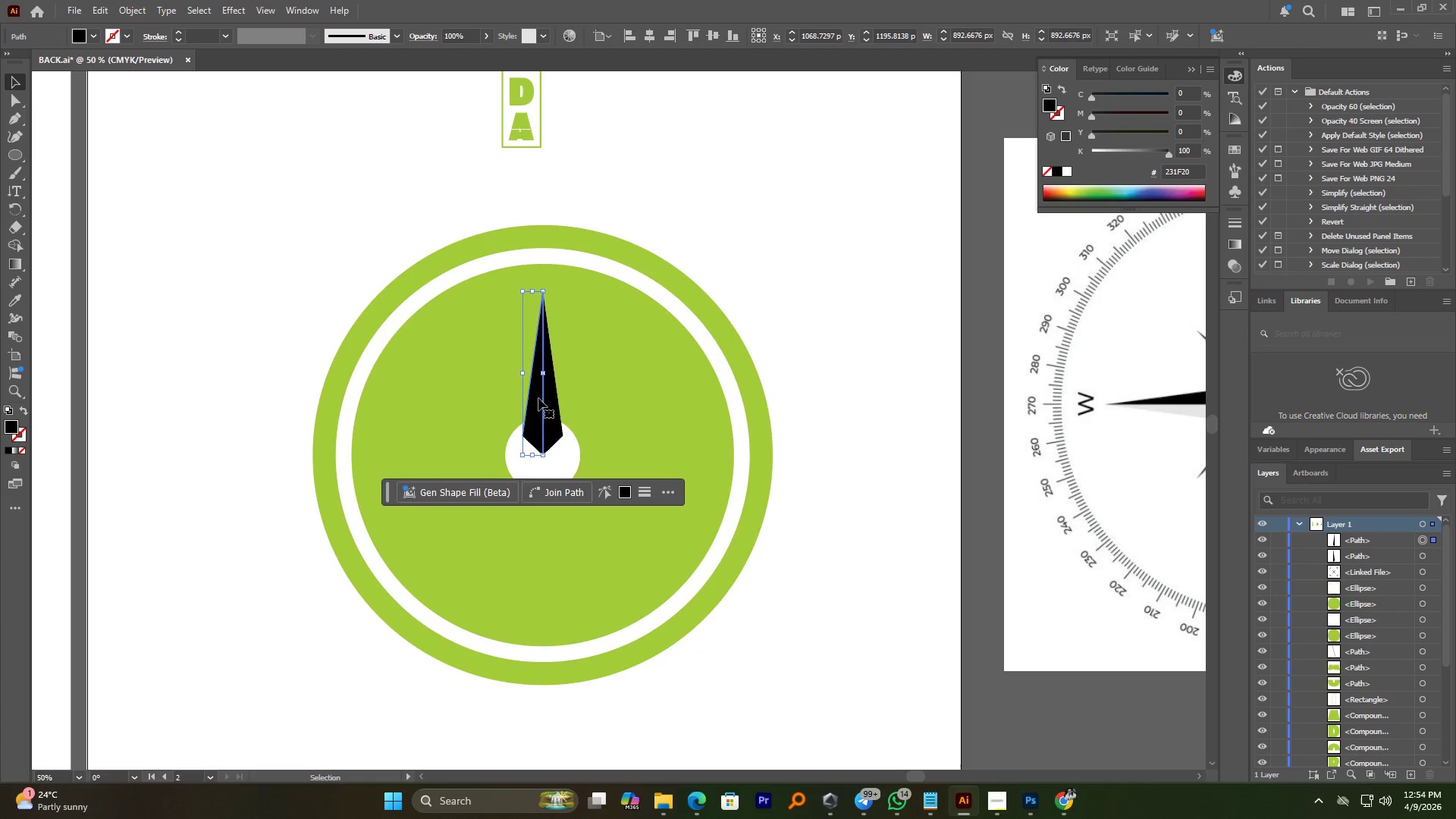 
hold_key(key=AltLeft, duration=2.16)
 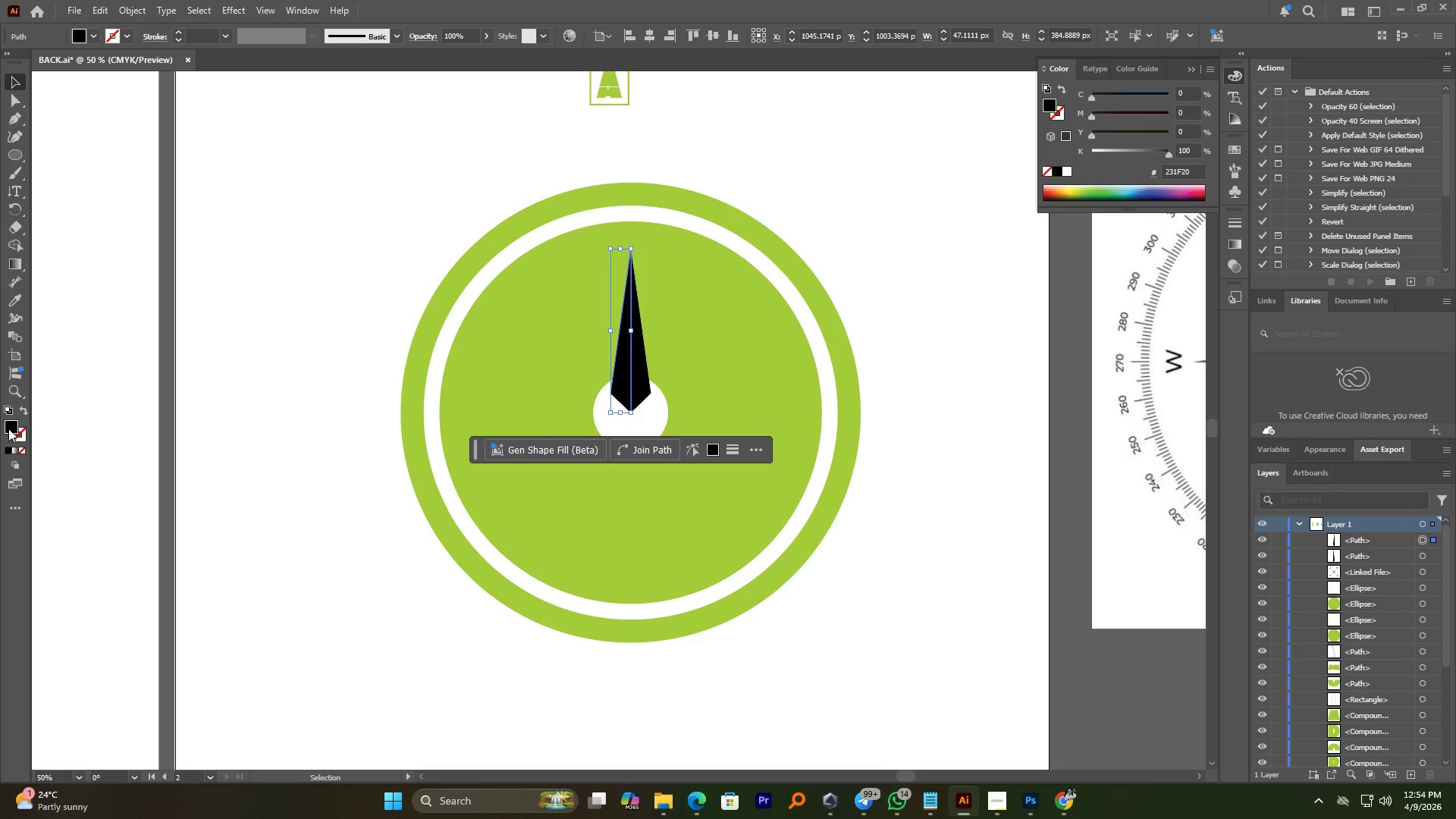 
double_click([8, 428])
 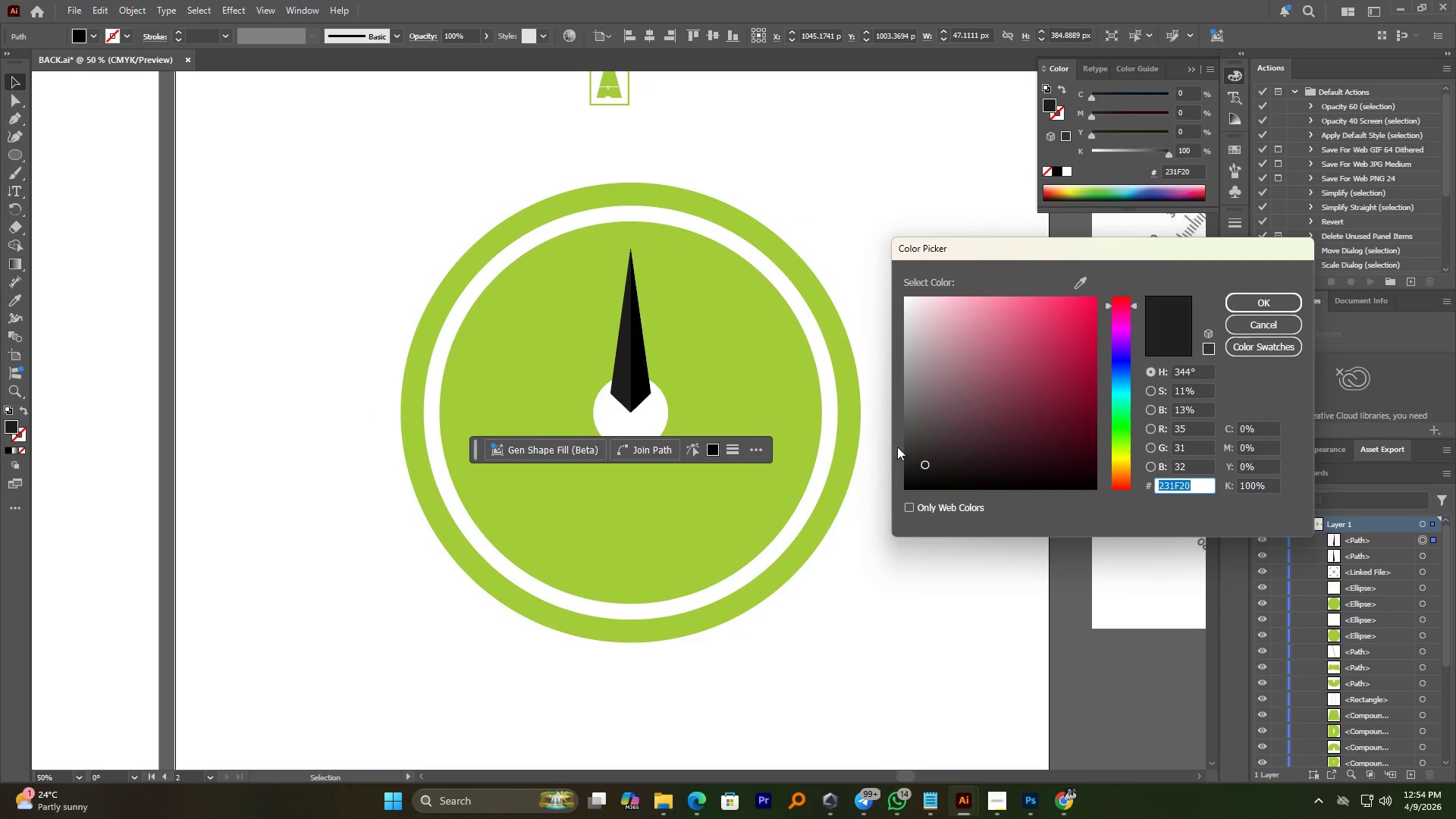 
left_click_drag(start_coordinate=[915, 439], to_coordinate=[899, 419])
 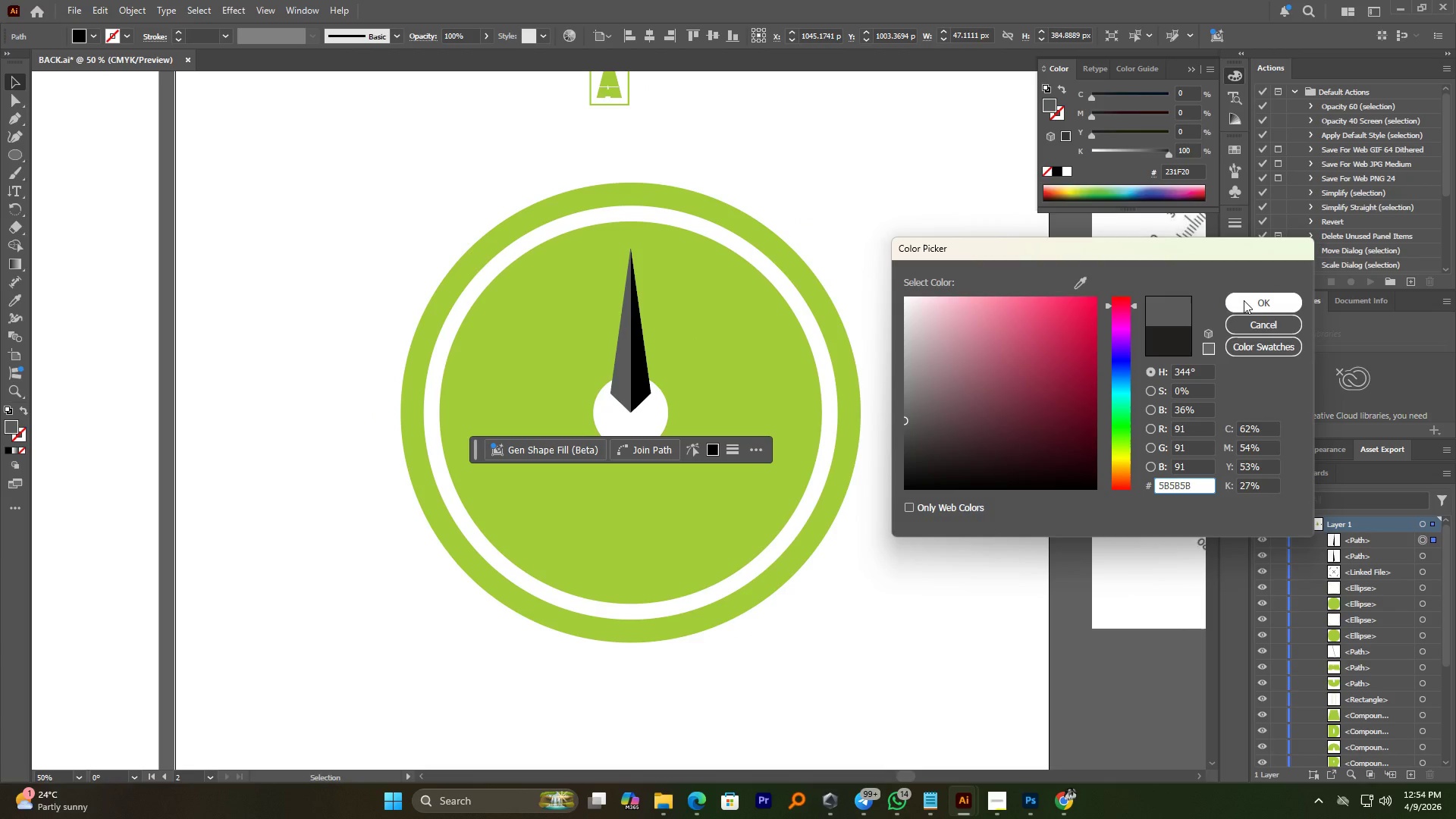 
left_click([1253, 300])
 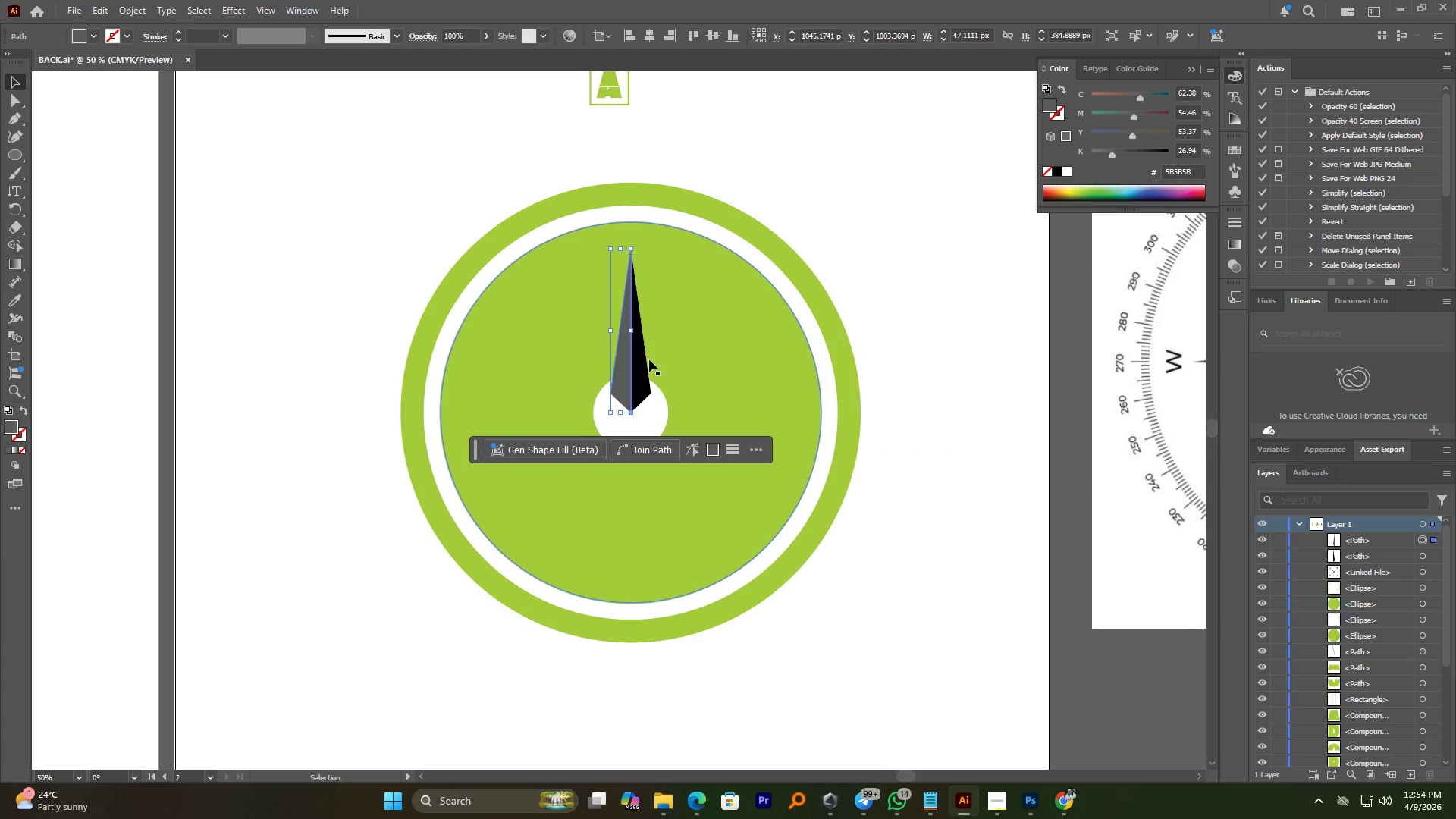 
hold_key(key=ShiftLeft, duration=1.22)
 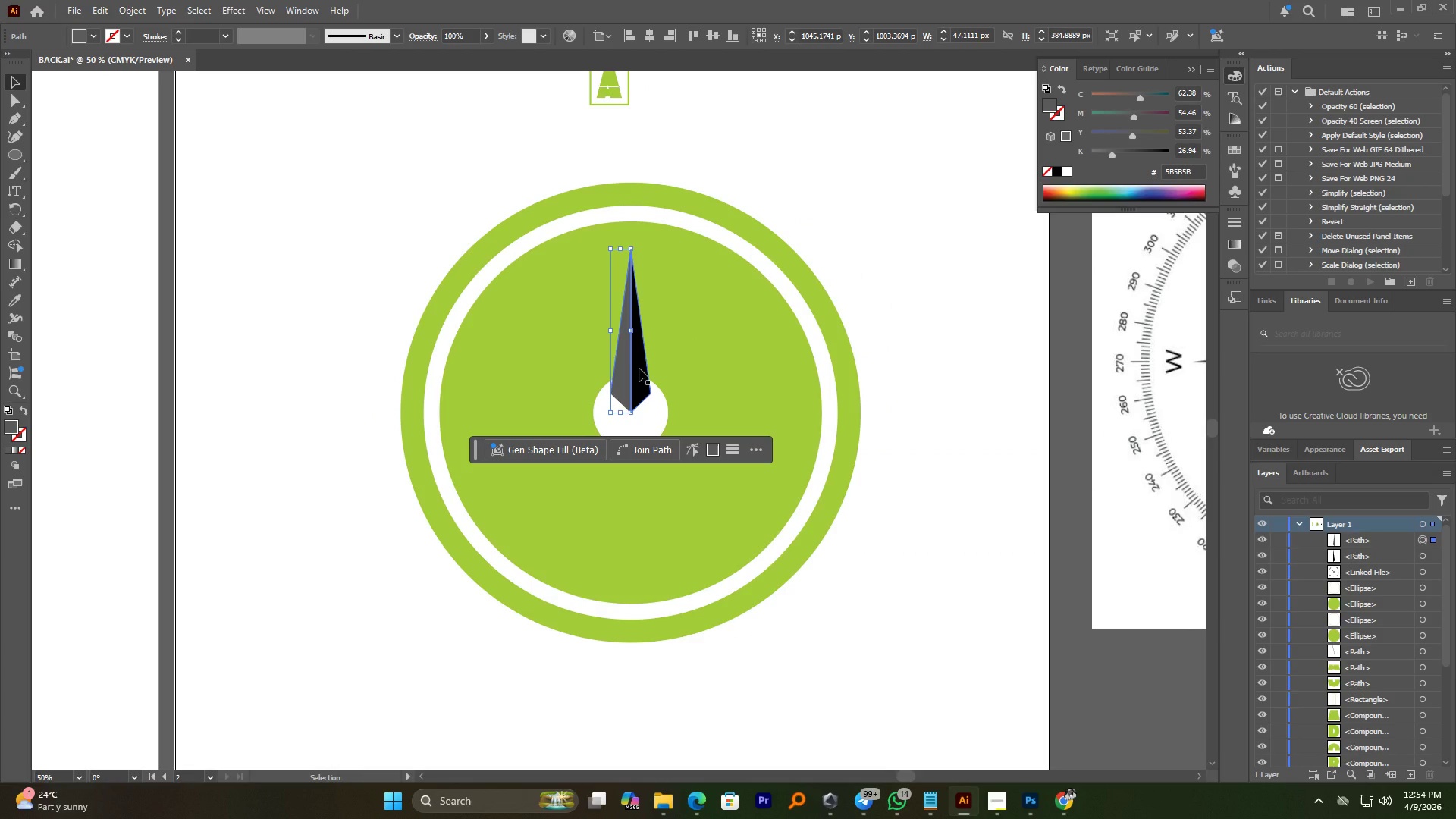 
left_click([639, 369])
 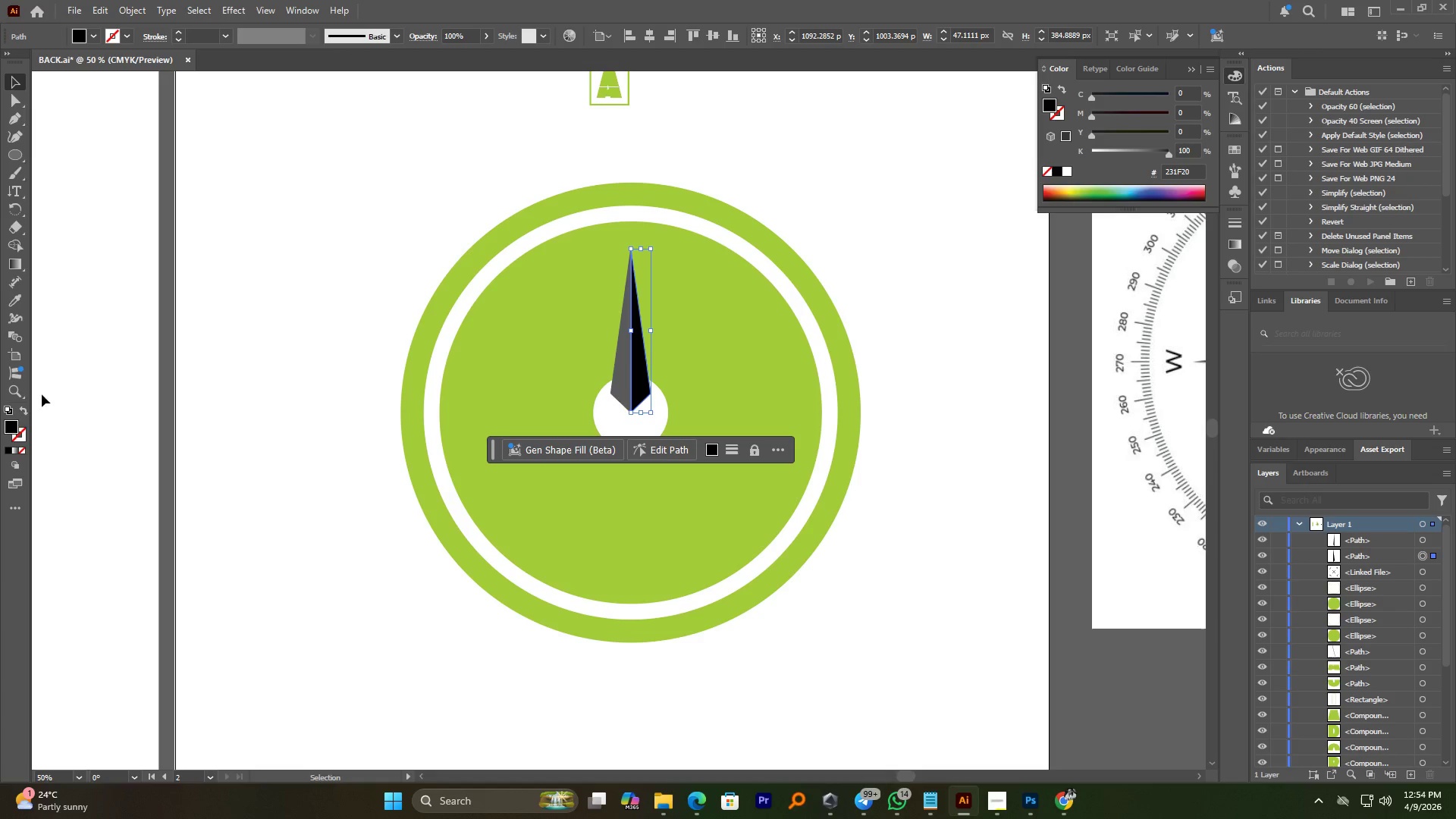 
double_click([5, 424])
 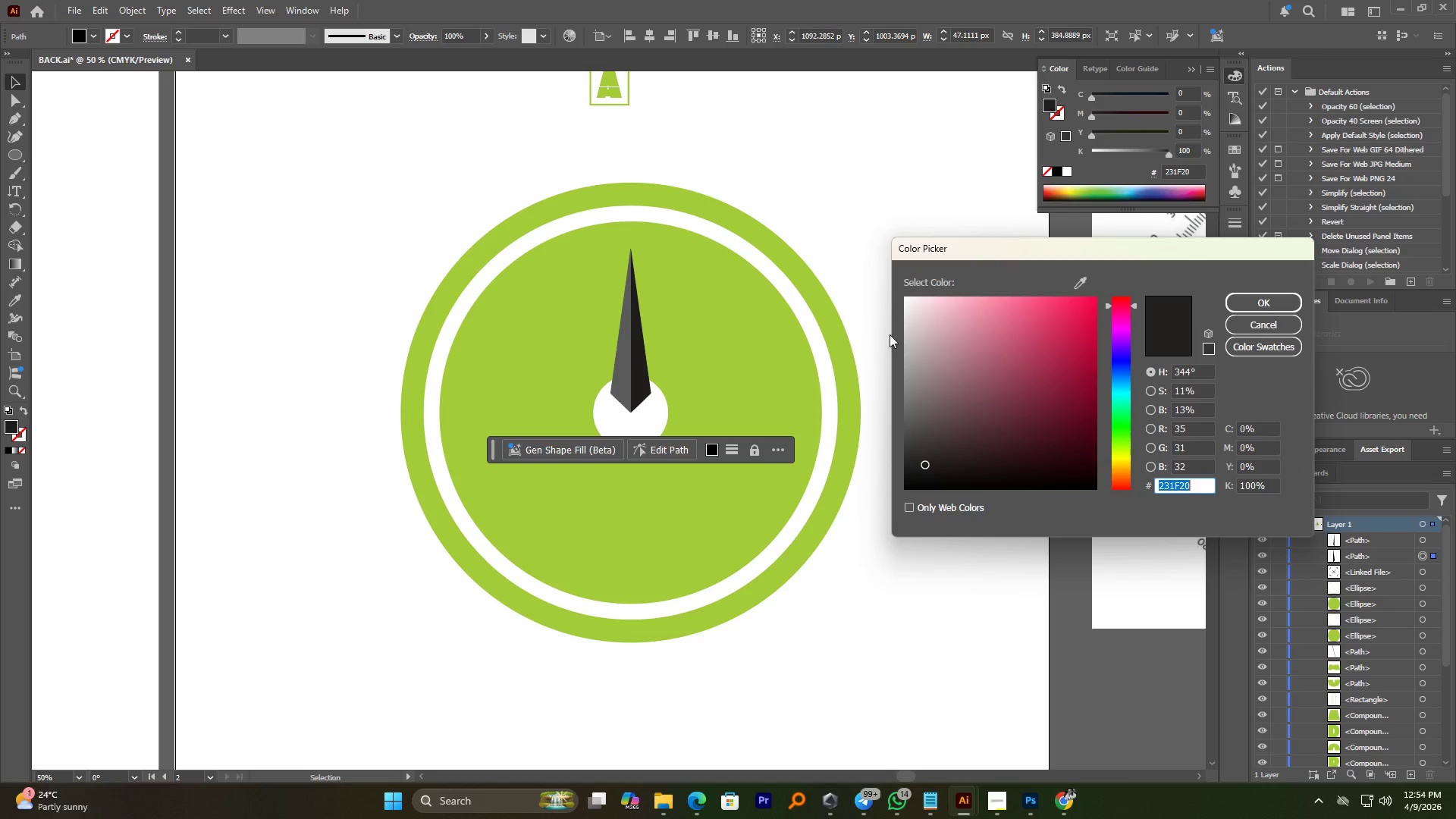 
left_click_drag(start_coordinate=[918, 319], to_coordinate=[912, 280])
 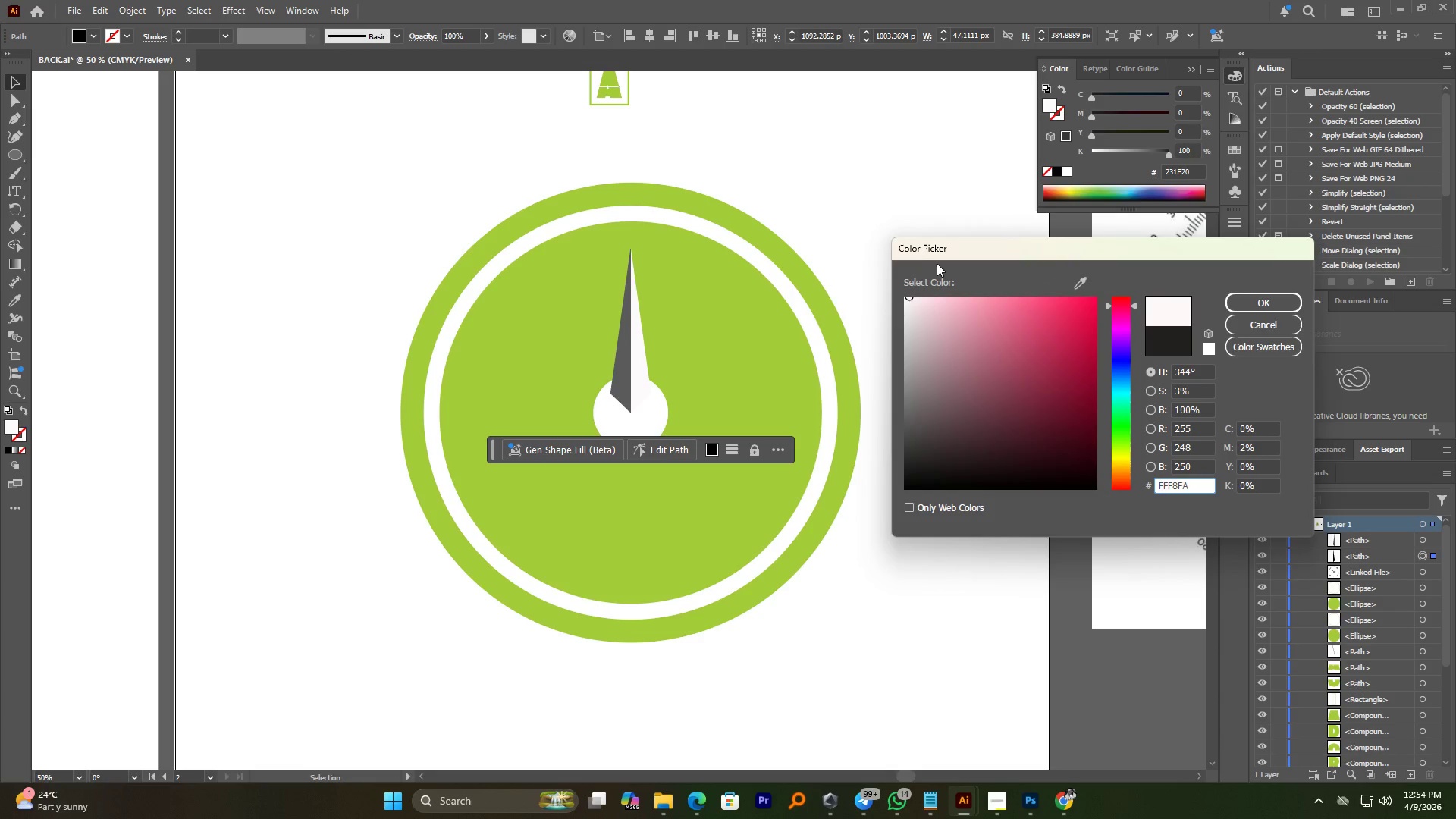 
left_click([1238, 302])
 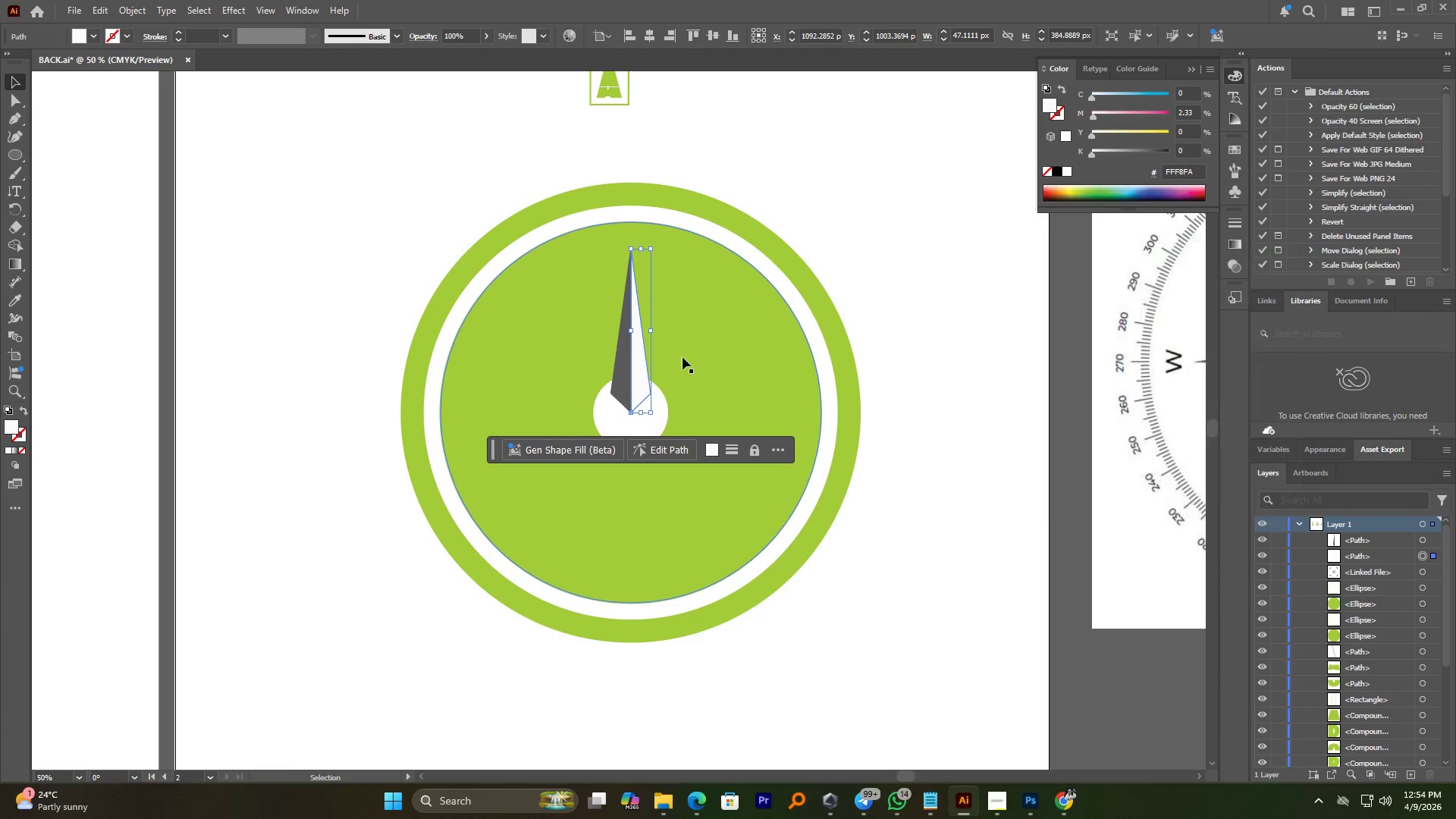 
hold_key(key=ShiftLeft, duration=0.94)
left_click([623, 372])
 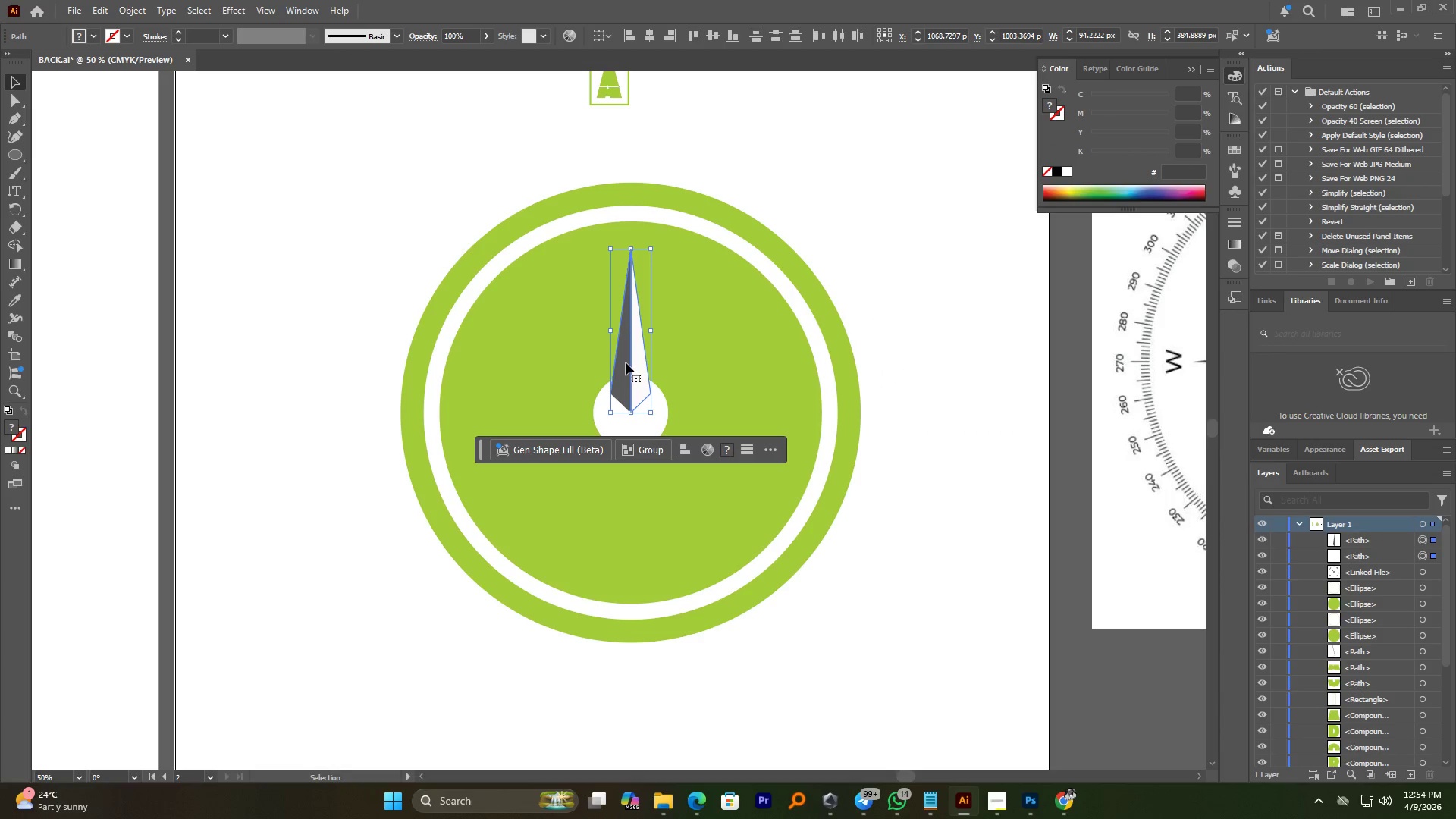 
right_click([626, 362])
 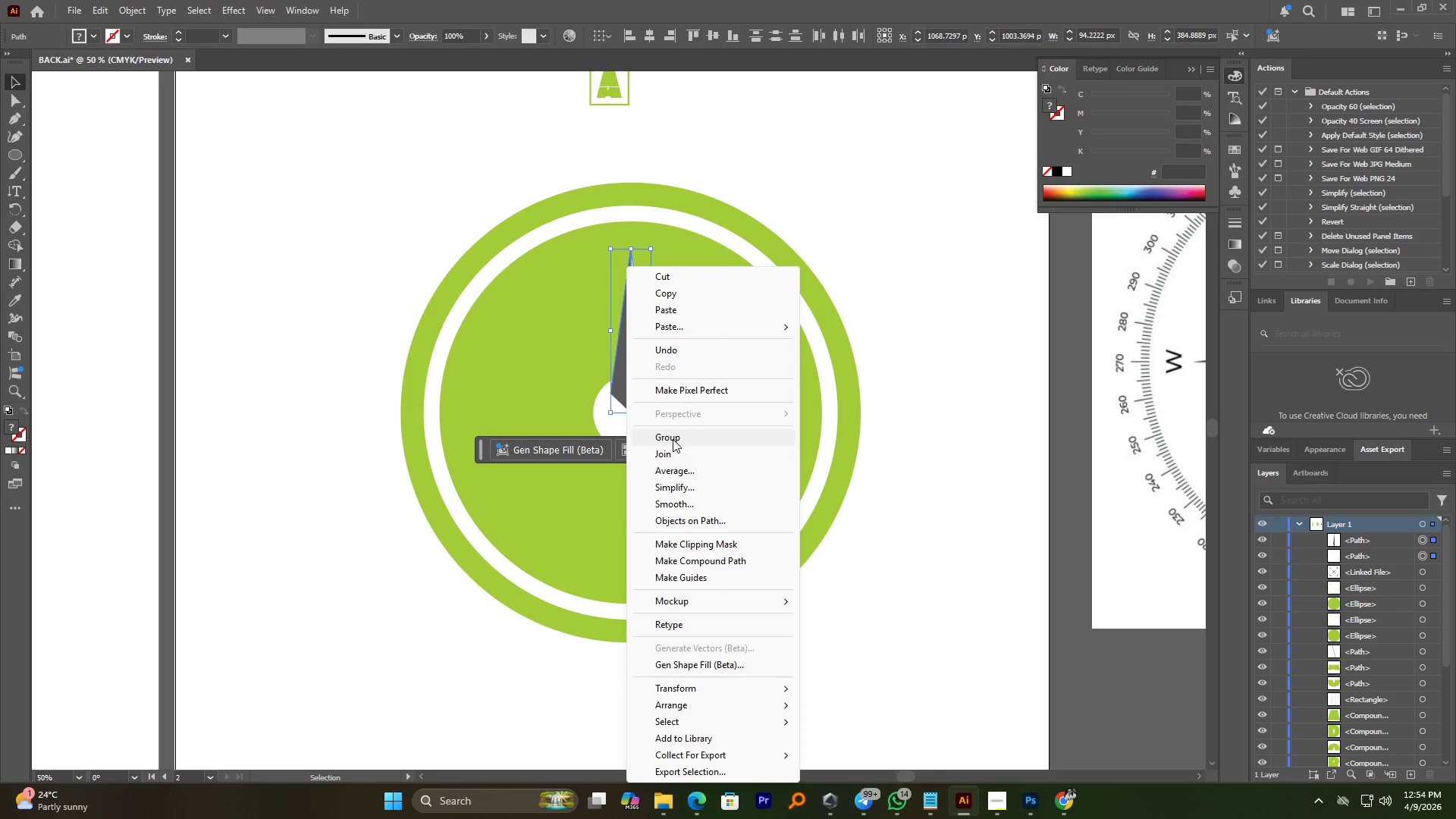 
left_click([673, 439])
 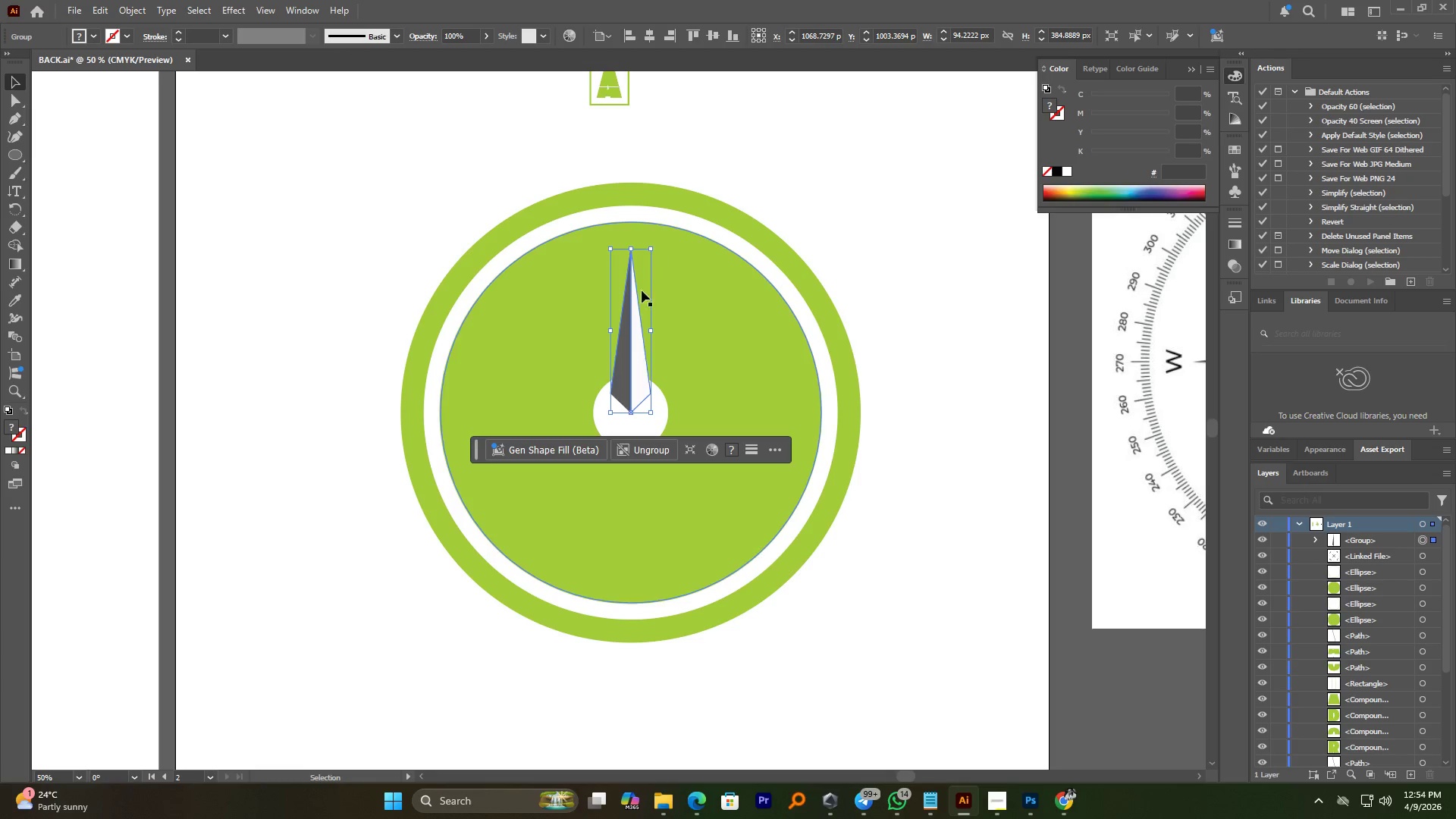 
hold_key(key=AltLeft, duration=3.0)
scroll: coordinate [634, 368], scroll_direction: down, amount: 1.0
 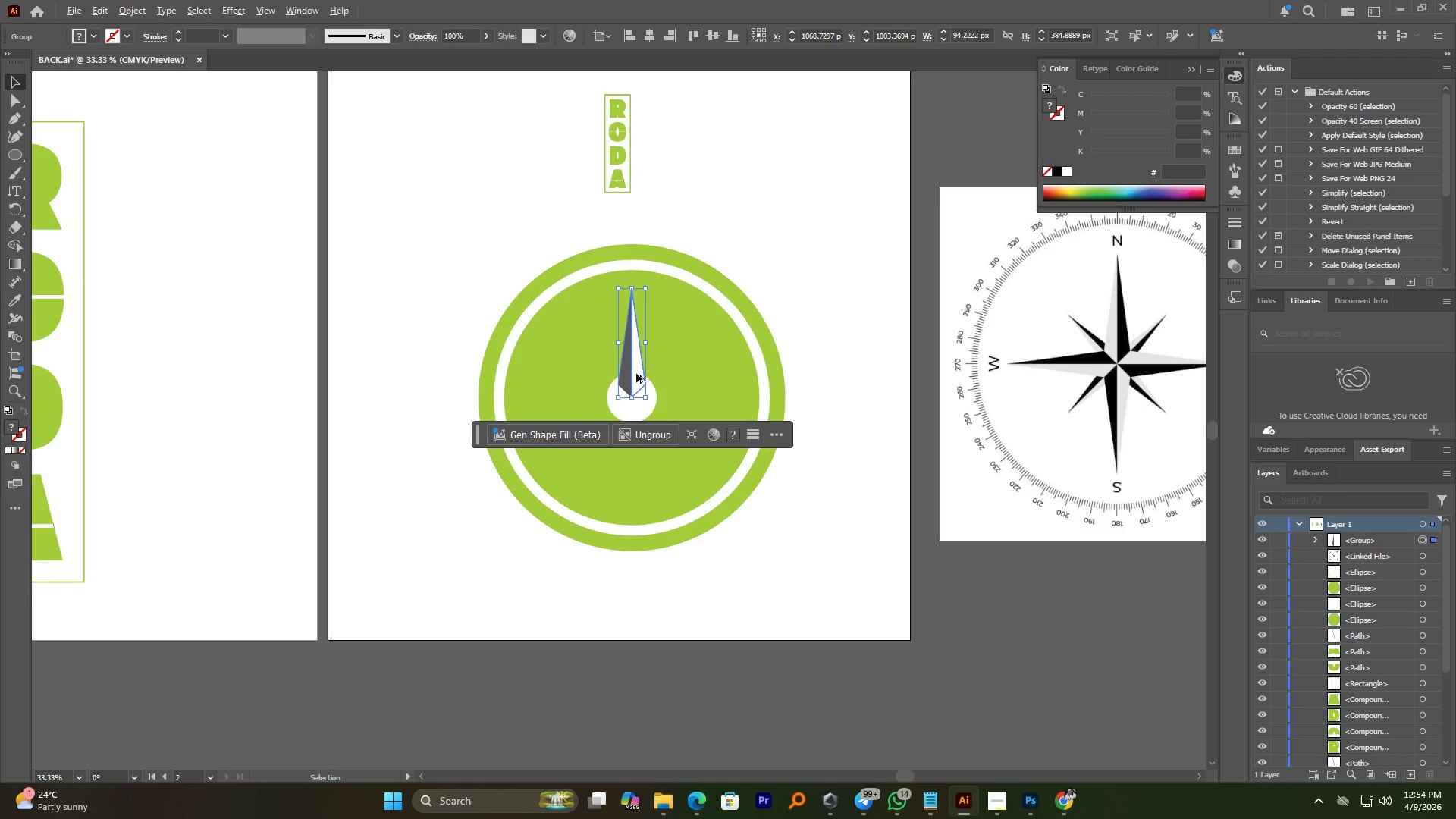 
hold_key(key=ShiftLeft, duration=1.78)
left_click_drag(start_coordinate=[638, 372], to_coordinate=[670, 377])
 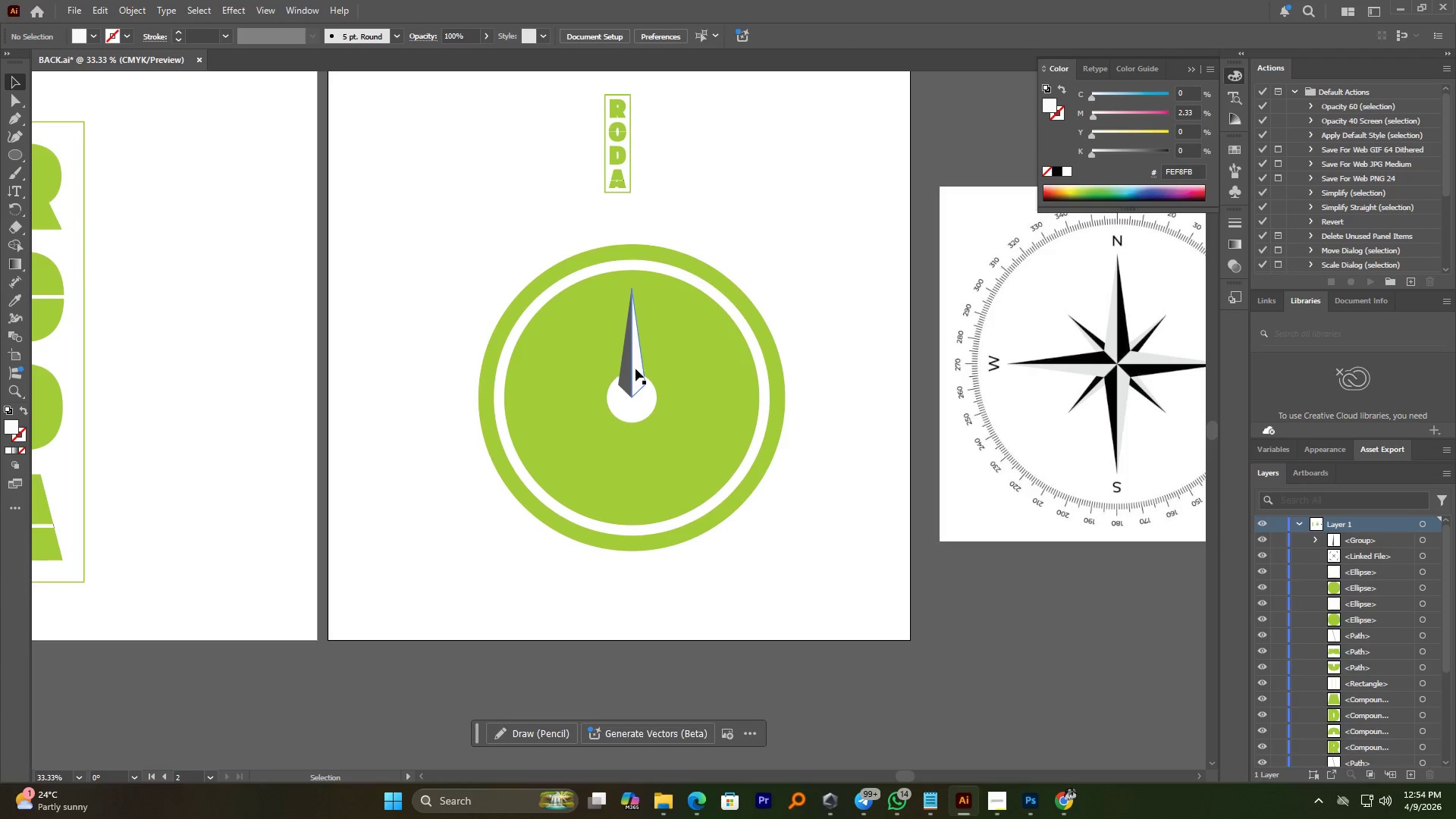 
hold_key(key=AltLeft, duration=2.56)
left_click_drag(start_coordinate=[633, 369], to_coordinate=[661, 372])
 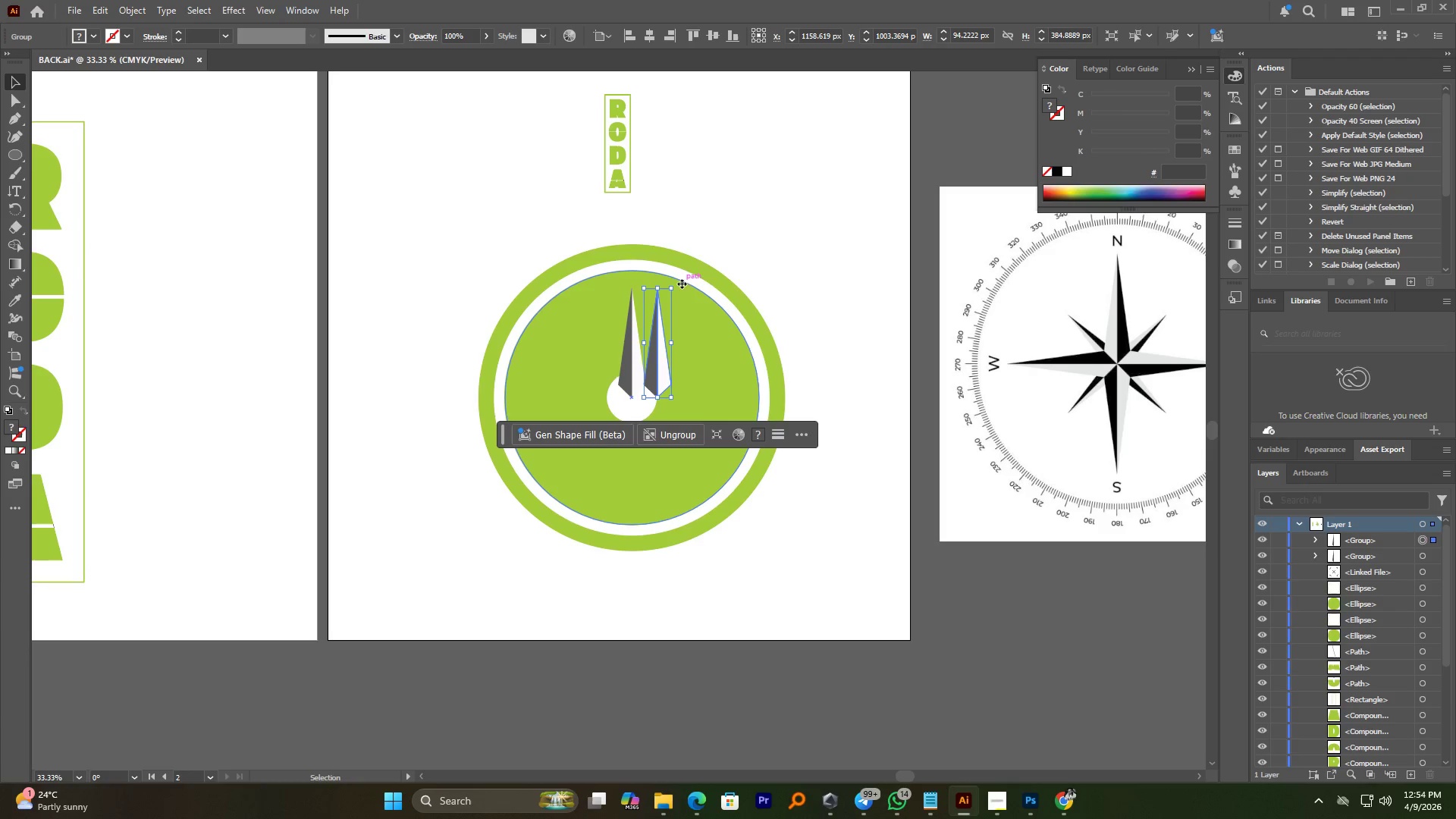 
hold_key(key=ShiftLeft, duration=1.95)
 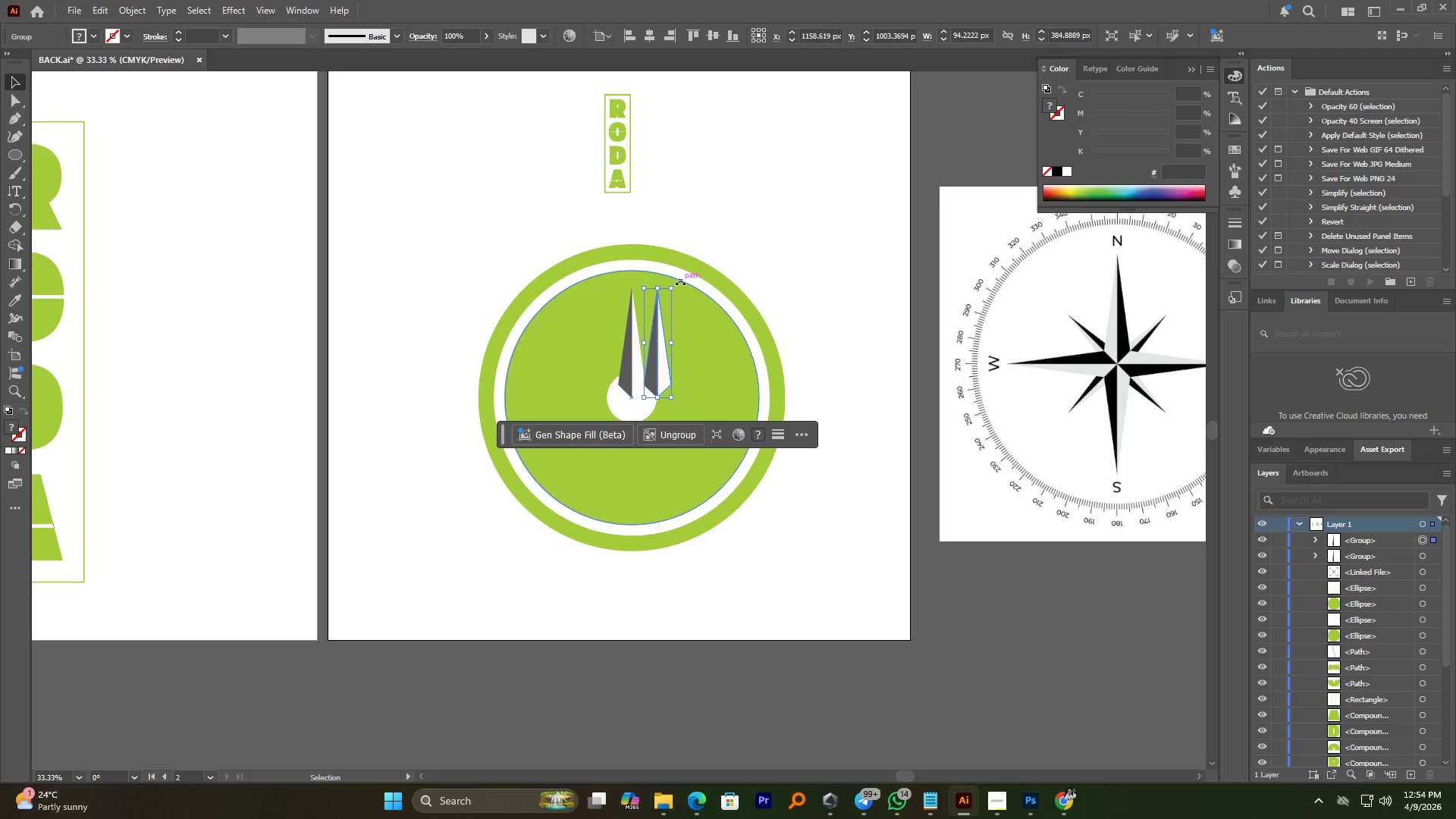 
left_click_drag(start_coordinate=[680, 282], to_coordinate=[745, 381])
 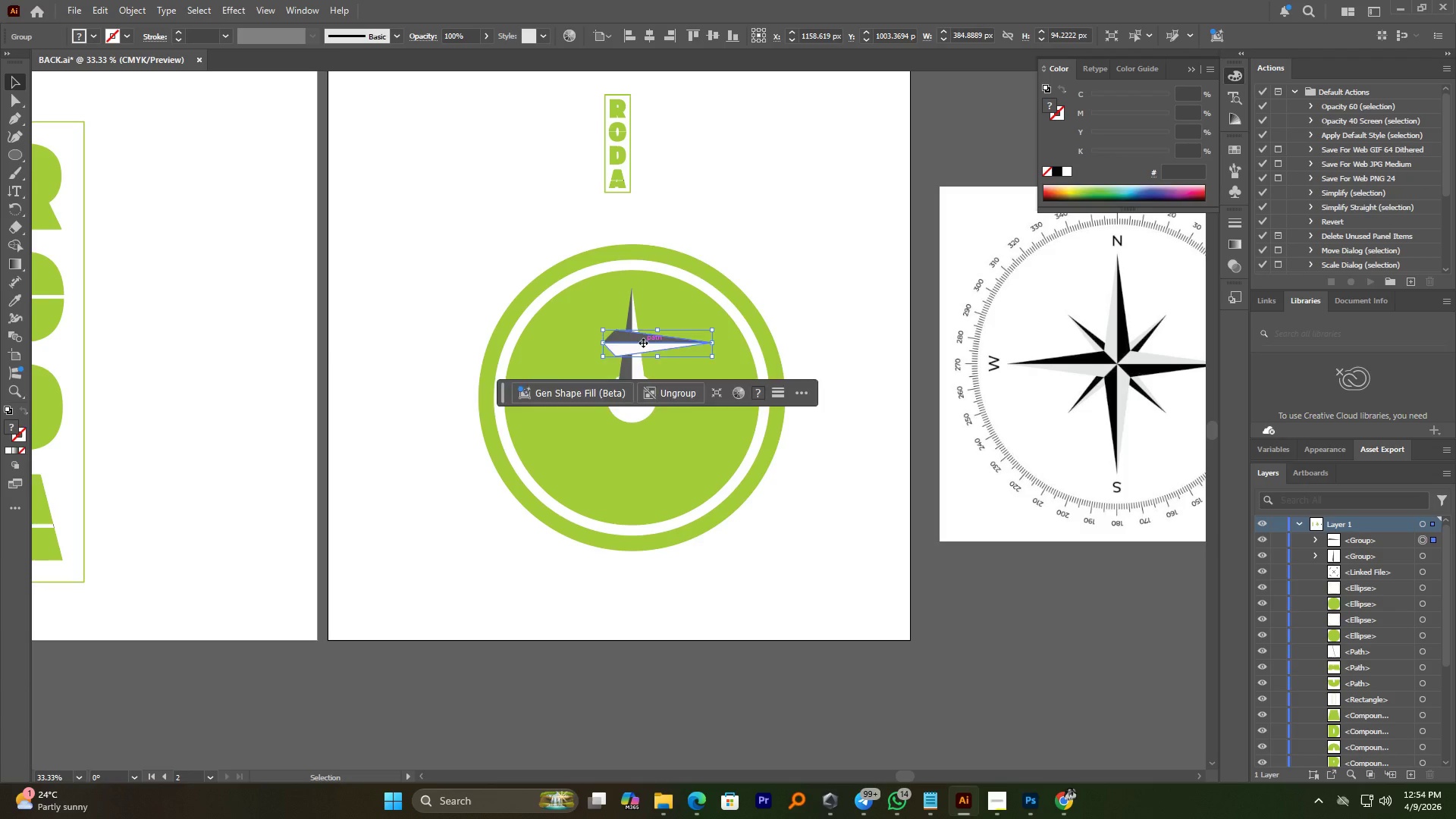 
hold_key(key=ShiftLeft, duration=0.88)
 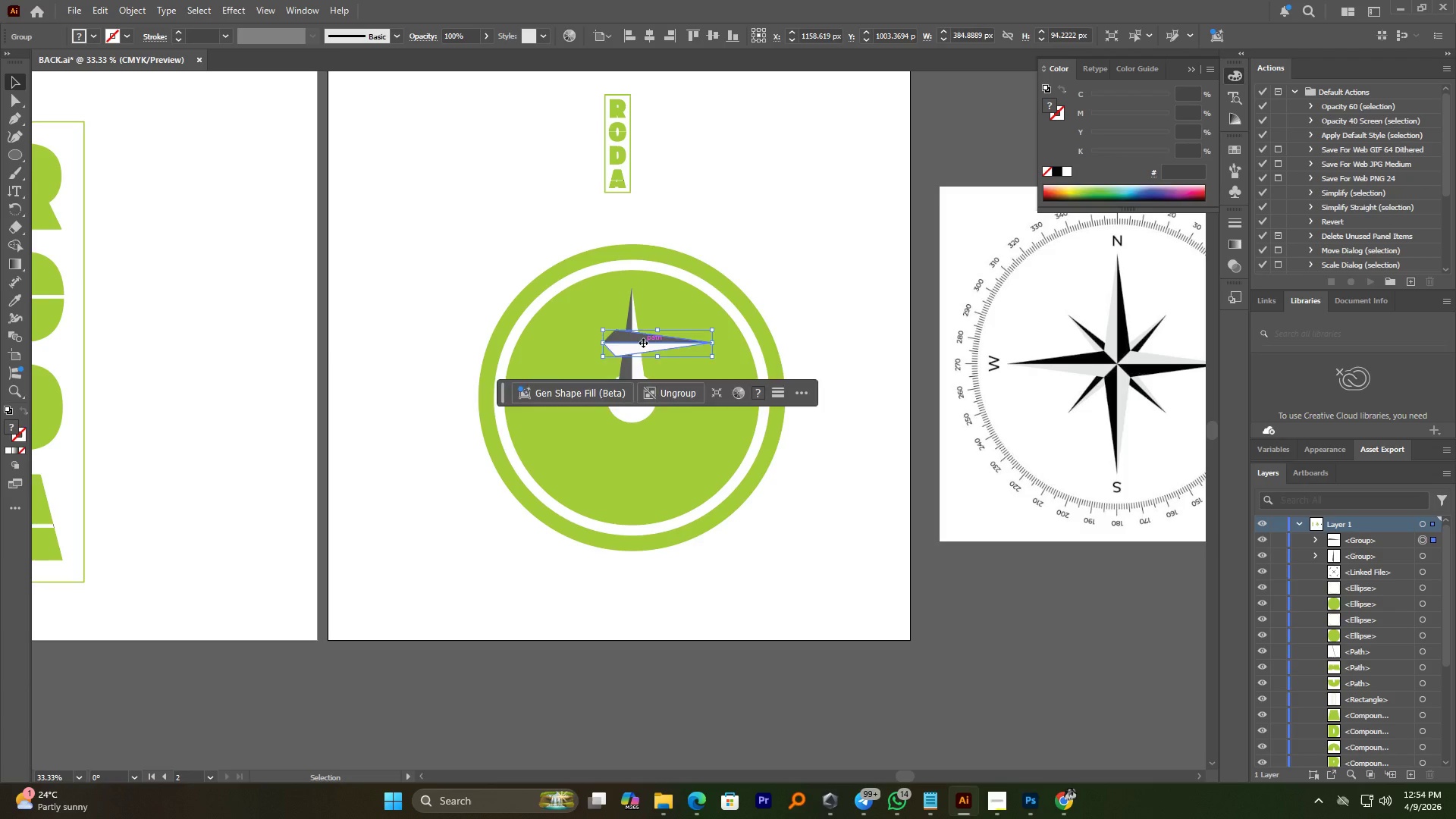 
left_click_drag(start_coordinate=[643, 343], to_coordinate=[673, 396])
 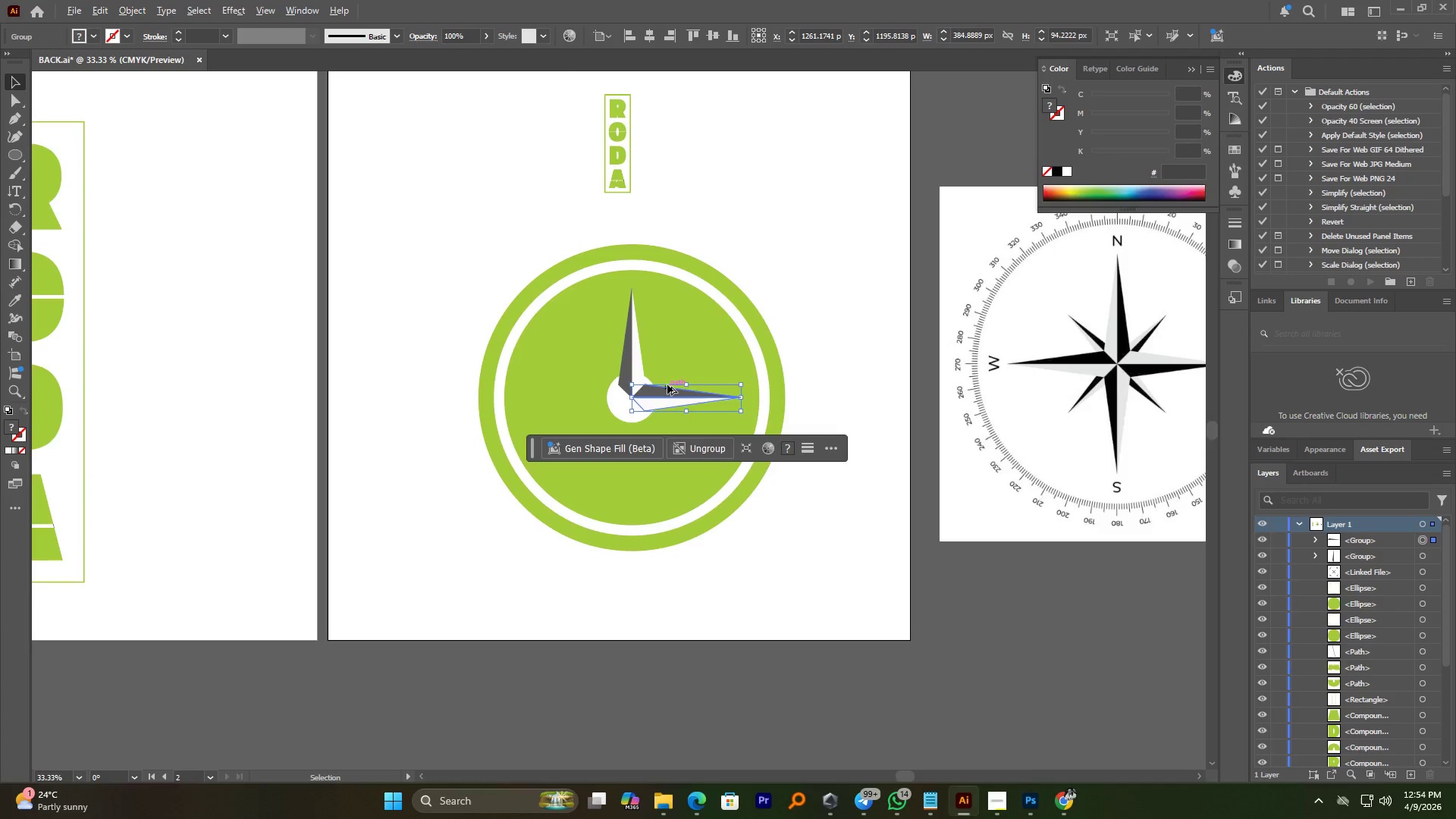 
hold_key(key=ShiftLeft, duration=0.73)
 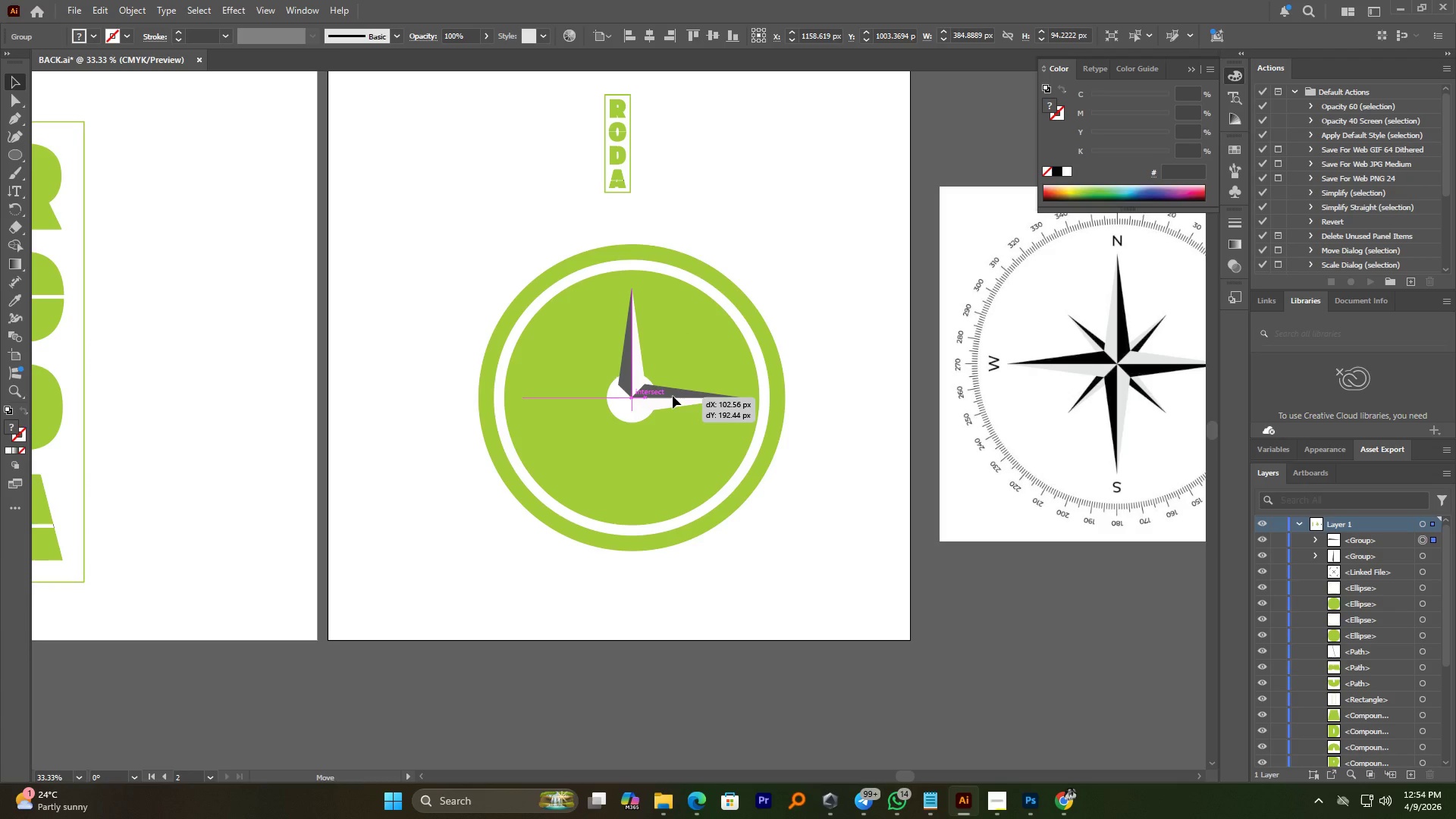 
hold_key(key=AltLeft, duration=1.72)
scroll: coordinate [667, 384], scroll_direction: up, amount: 3.0
 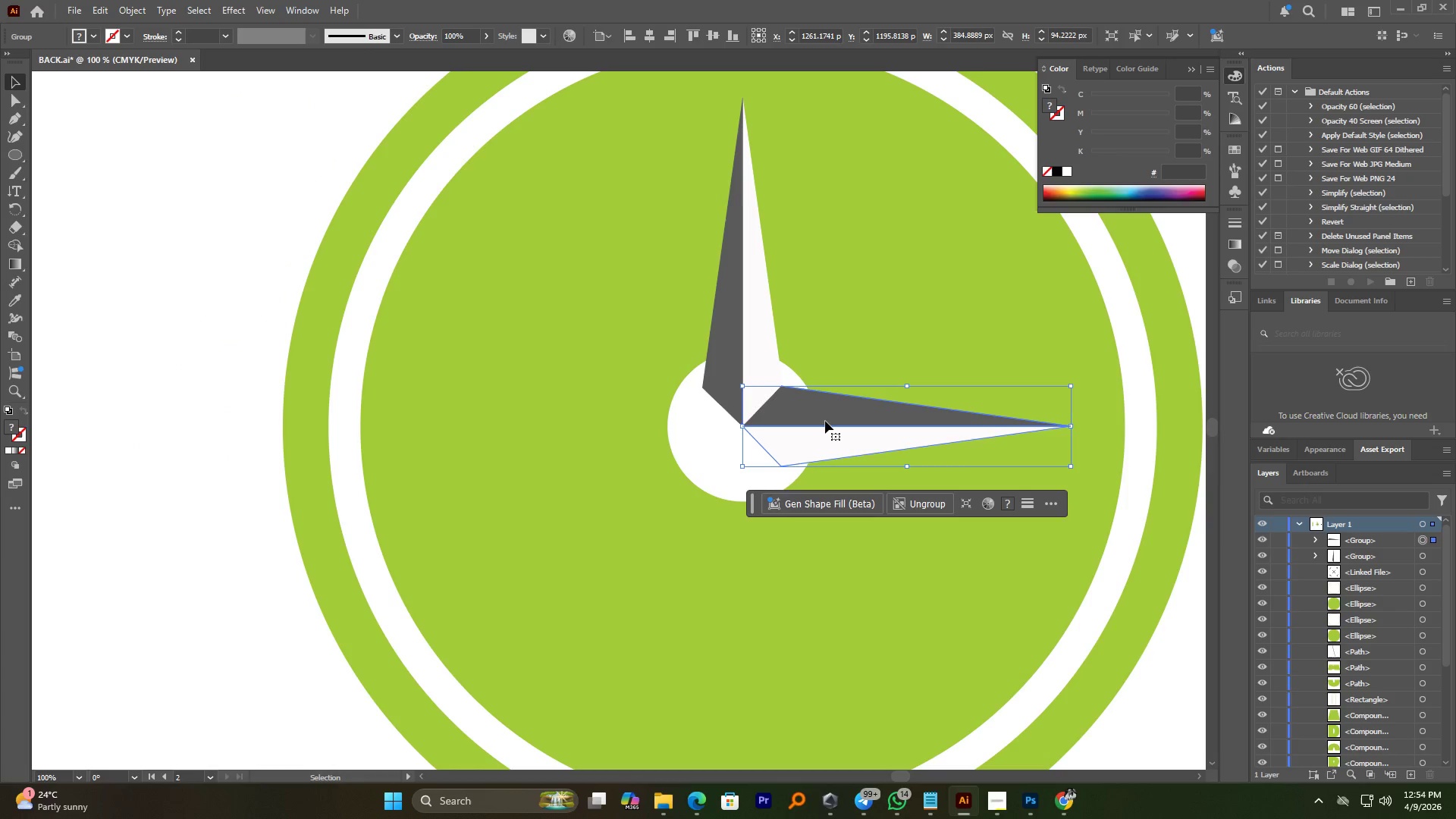 
hold_key(key=AltLeft, duration=0.53)
 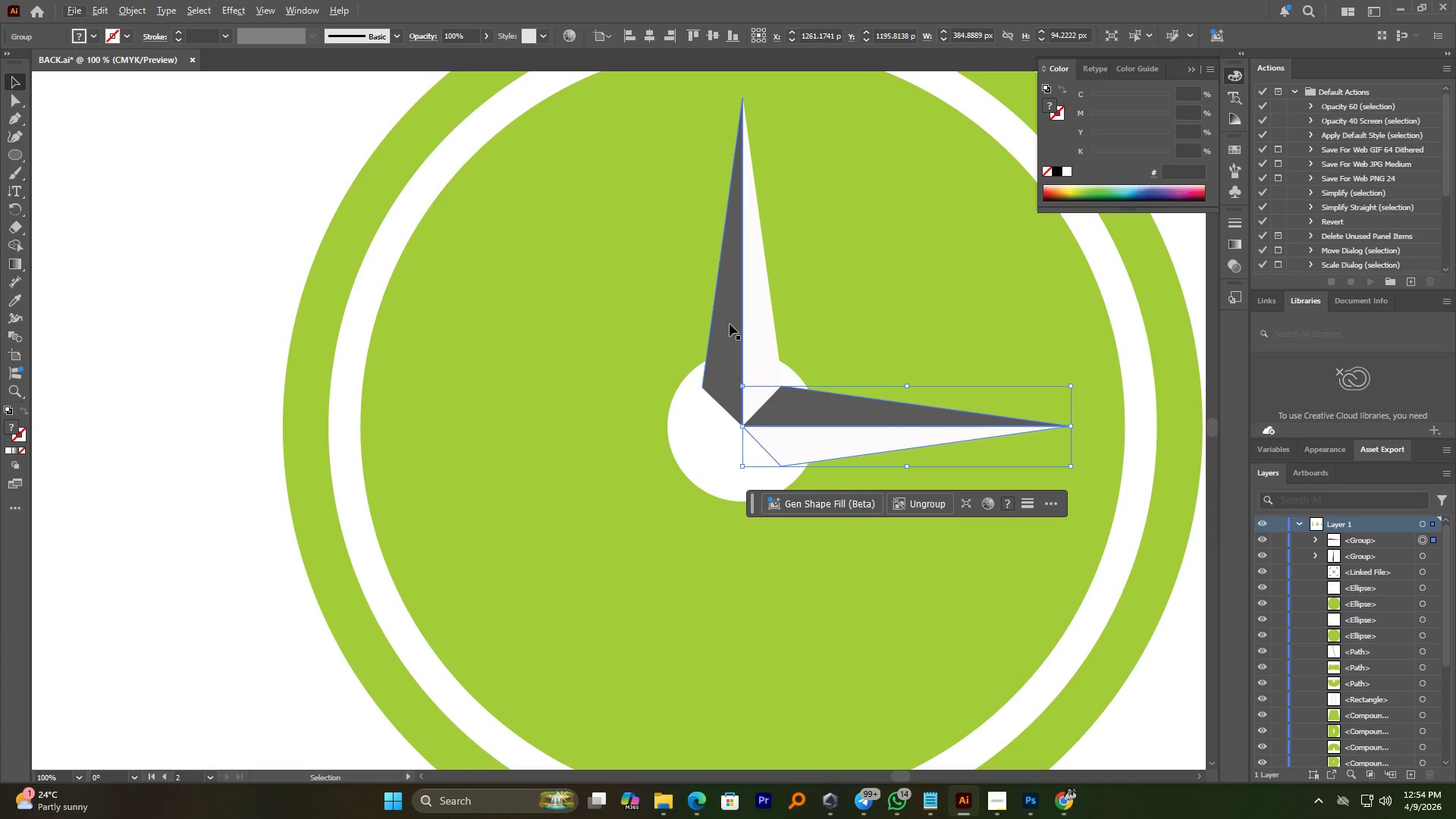 
left_click_drag(start_coordinate=[739, 324], to_coordinate=[615, 364])
 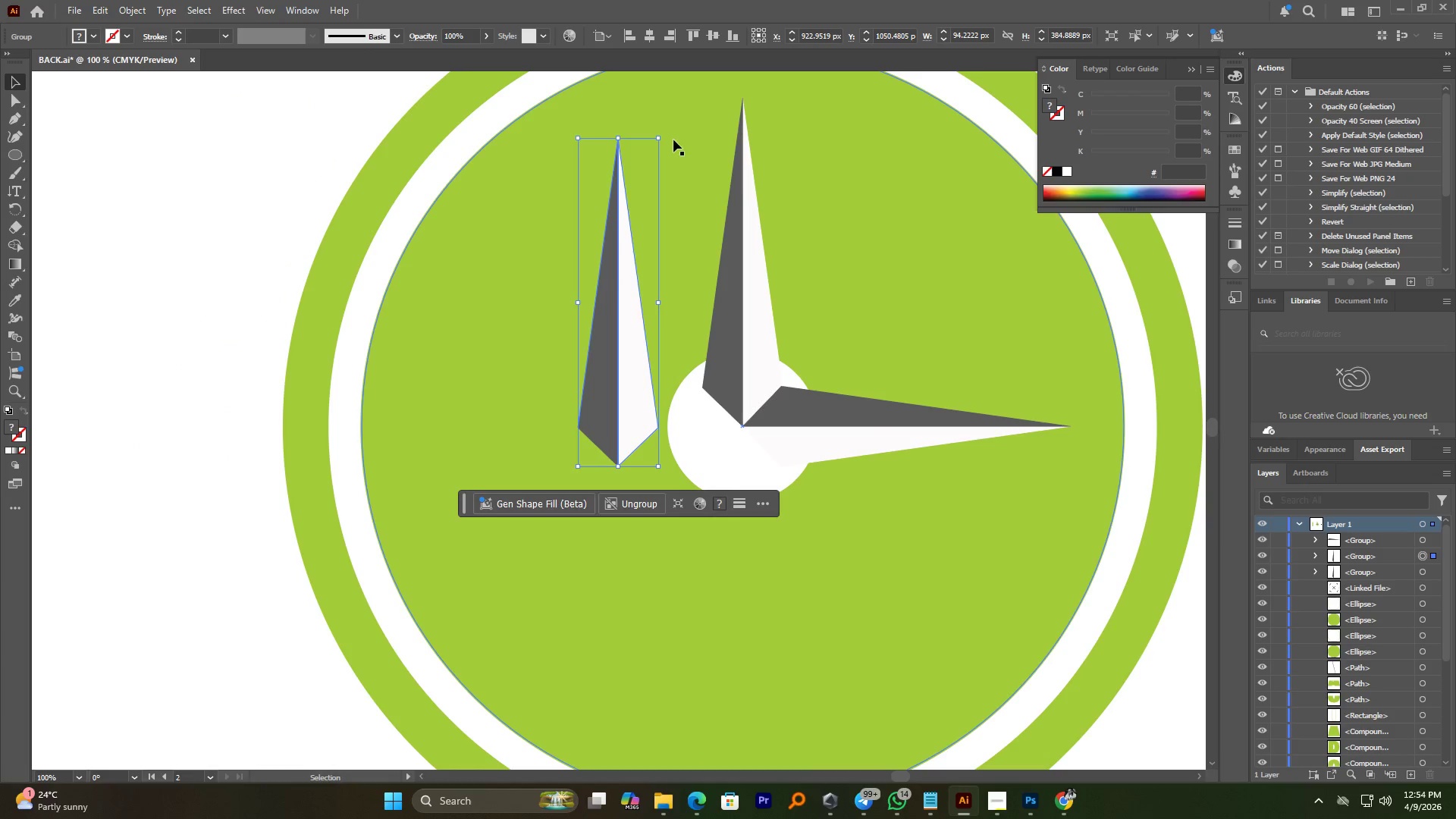 
hold_key(key=AltLeft, duration=0.81)
 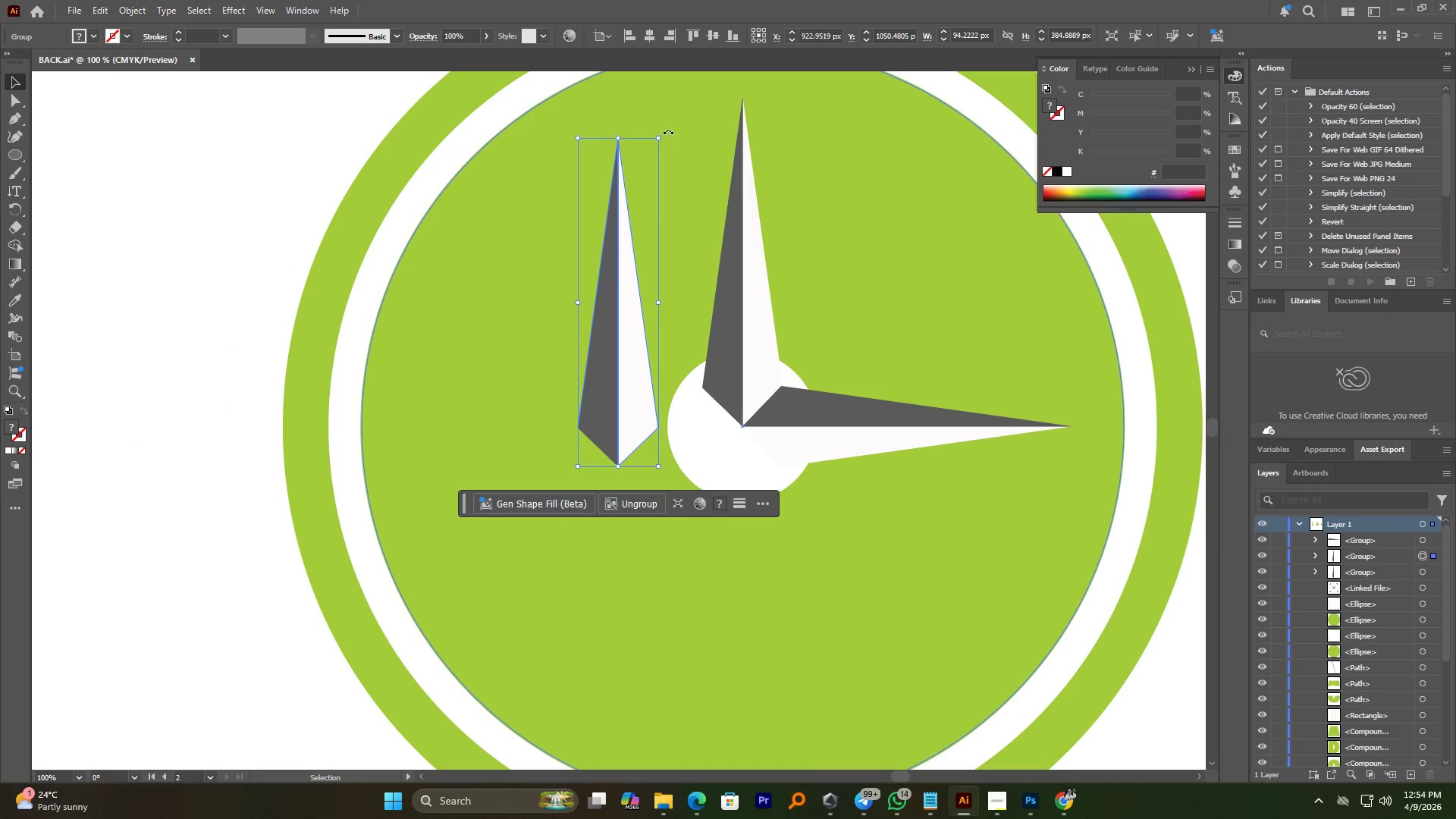 
left_click_drag(start_coordinate=[668, 131], to_coordinate=[461, 215])
 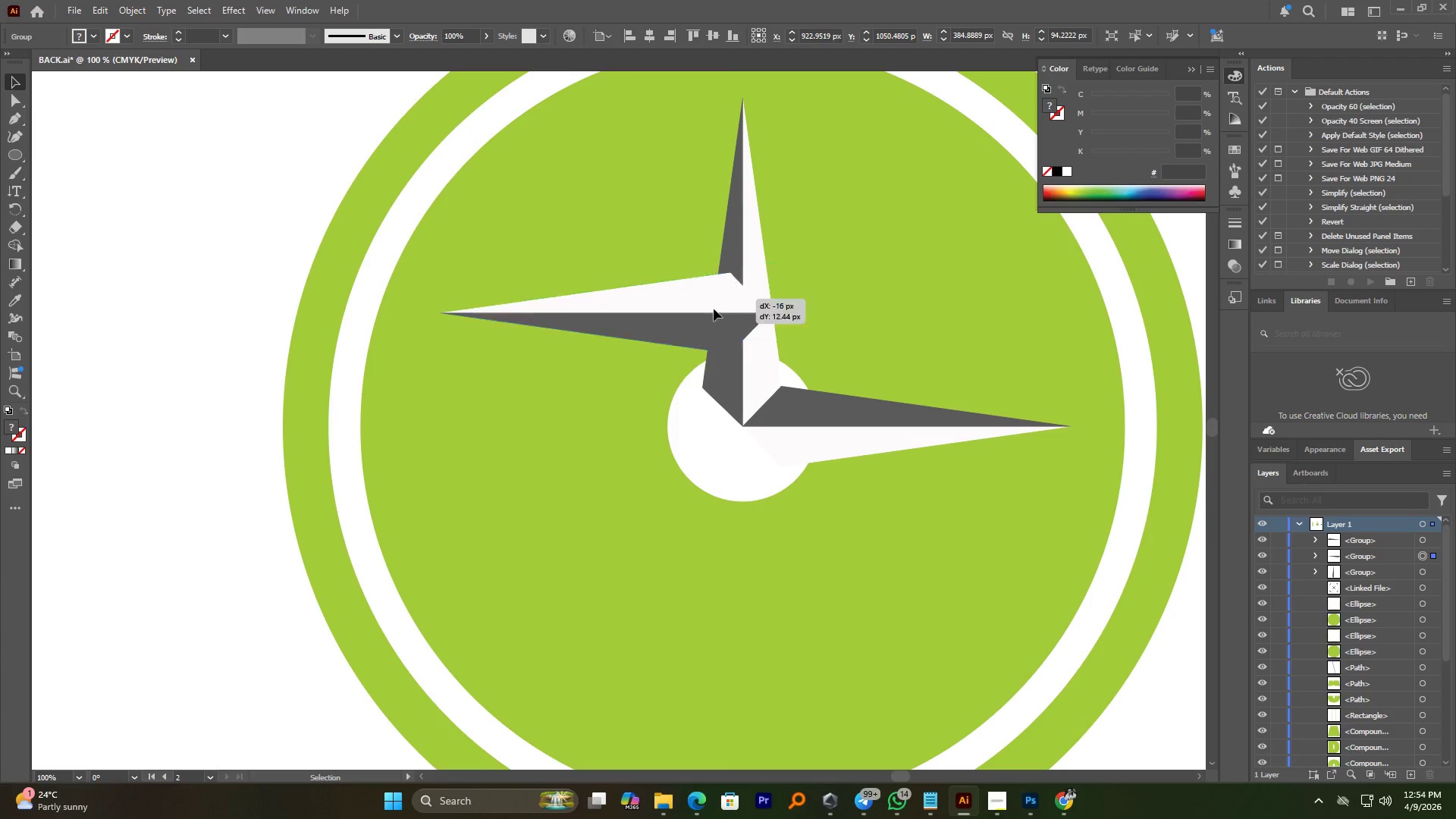 
hold_key(key=ShiftLeft, duration=1.06)
 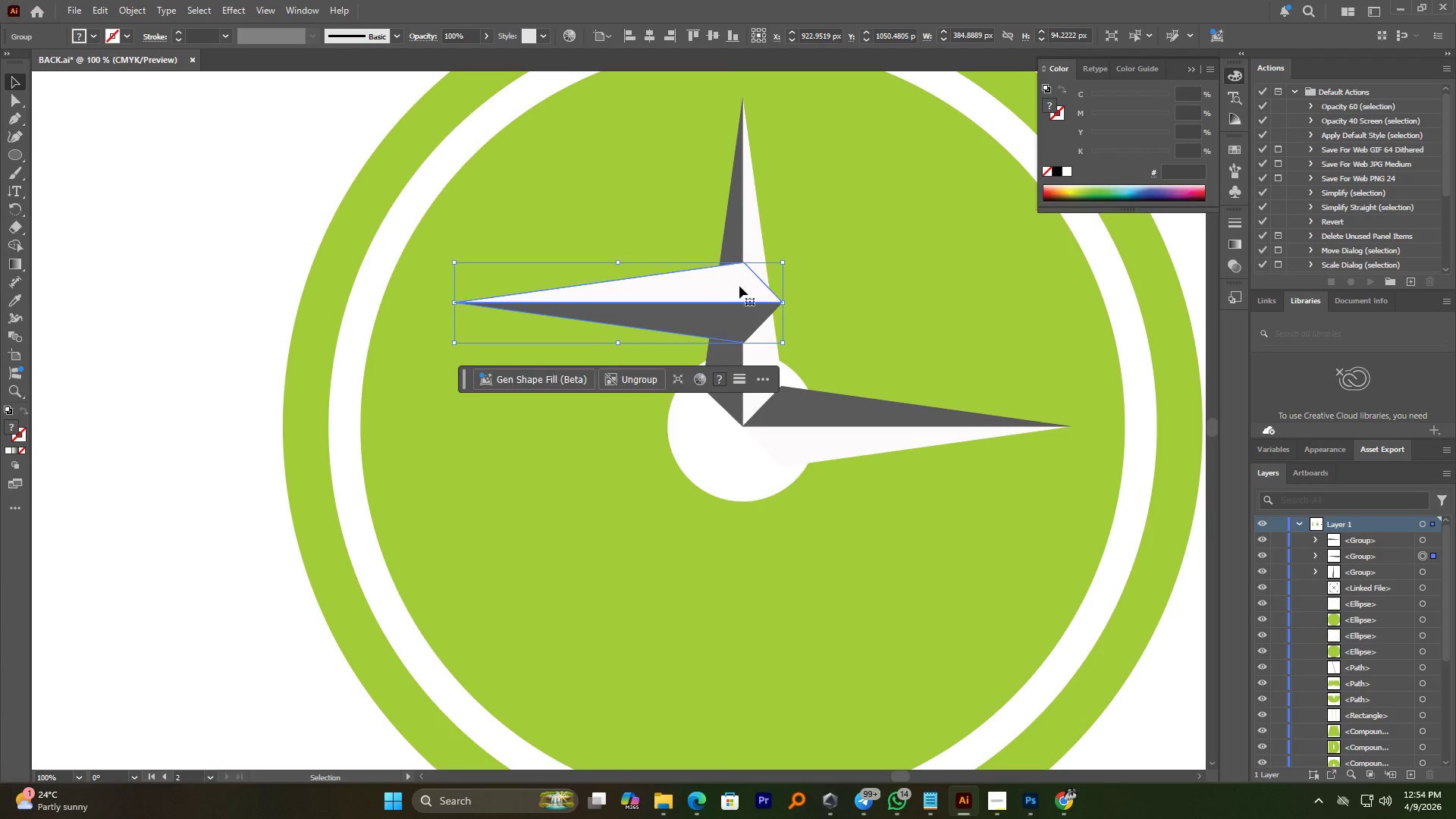 
left_click_drag(start_coordinate=[739, 288], to_coordinate=[694, 410])
 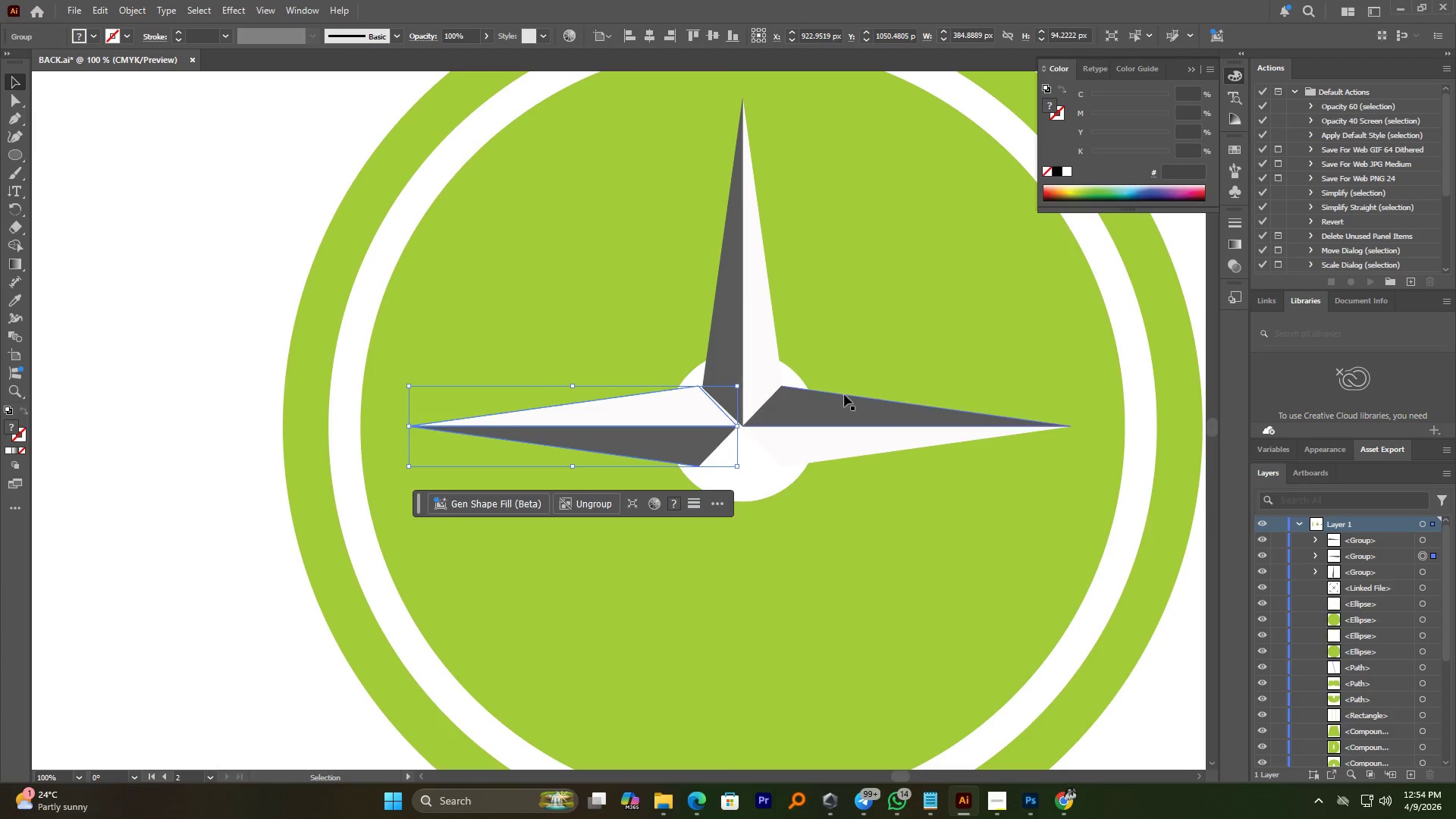 
hold_key(key=AltLeft, duration=0.69)
scroll: coordinate [858, 395], scroll_direction: up, amount: 2.0
 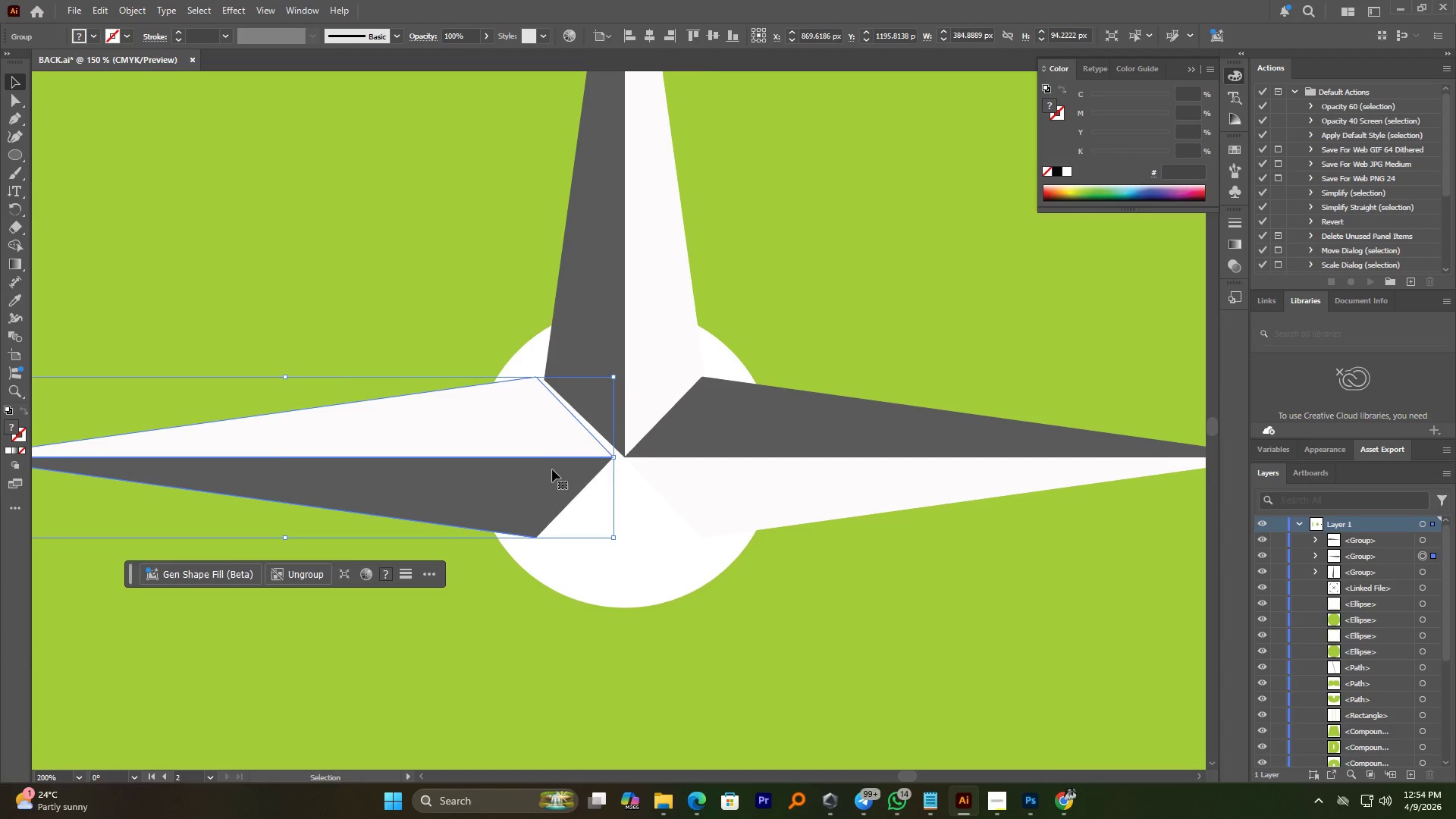 
left_click_drag(start_coordinate=[548, 470], to_coordinate=[558, 471])
 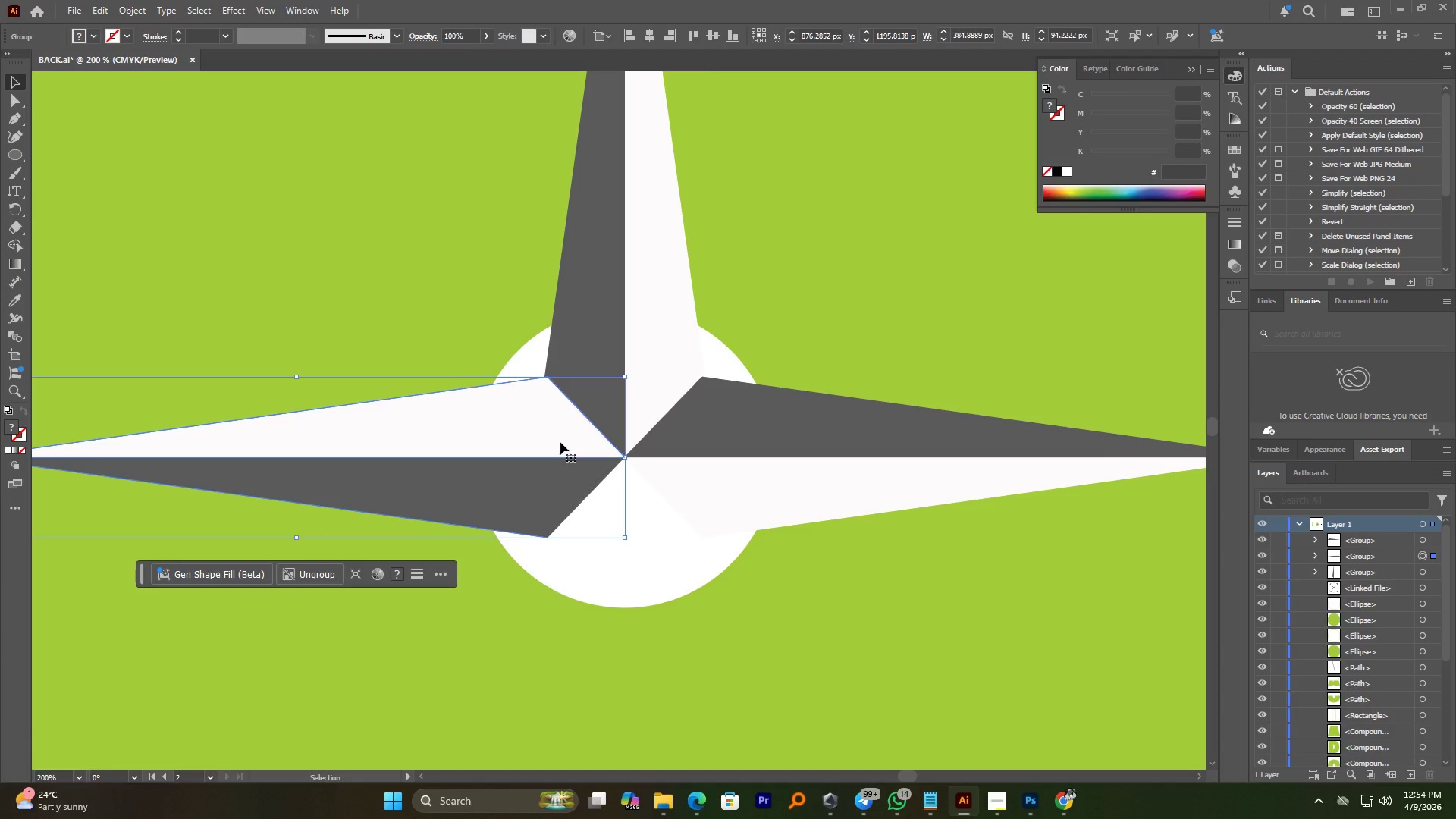 
left_click_drag(start_coordinate=[560, 442], to_coordinate=[554, 444])
 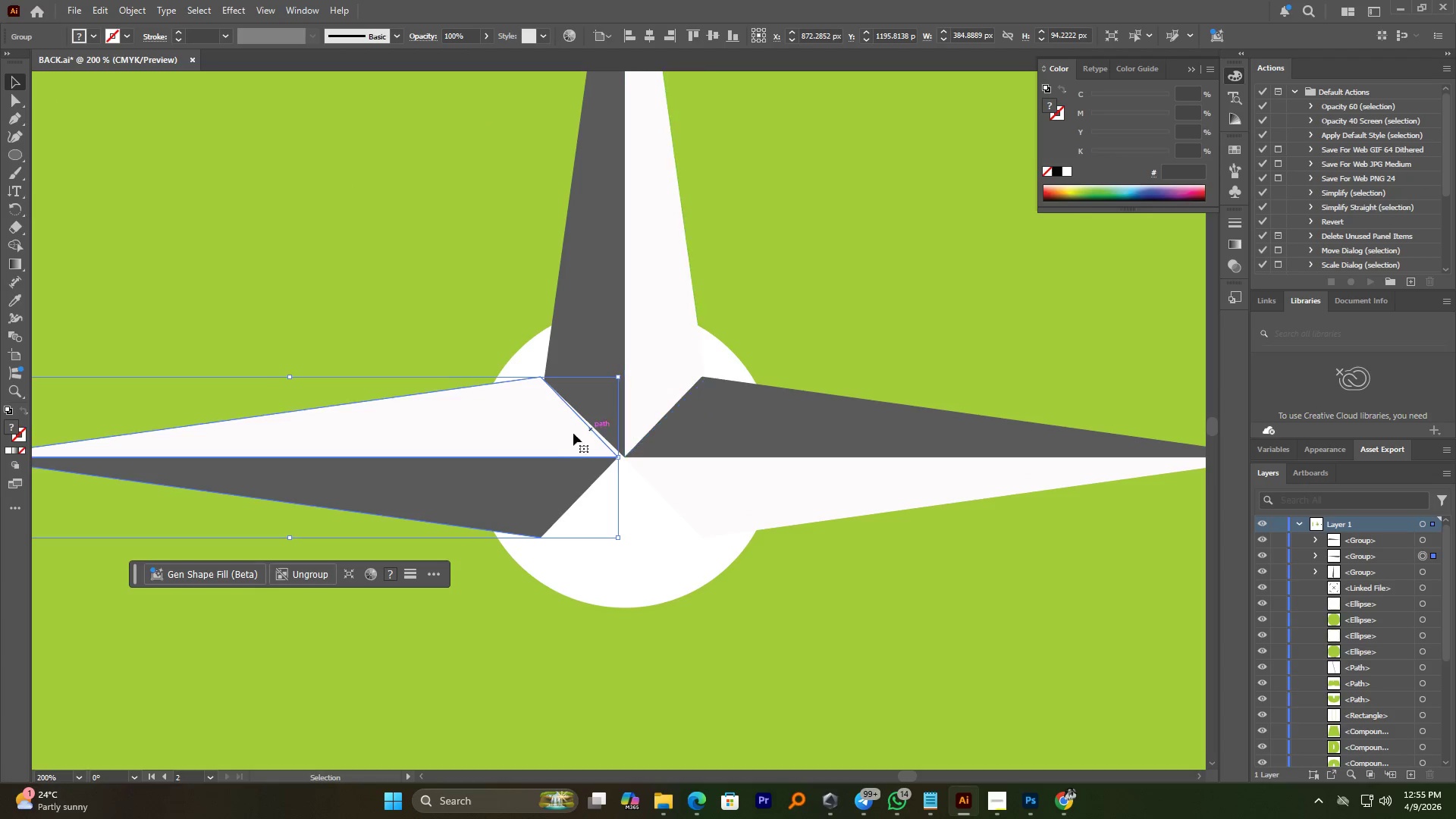 
left_click_drag(start_coordinate=[554, 443], to_coordinate=[560, 445])
 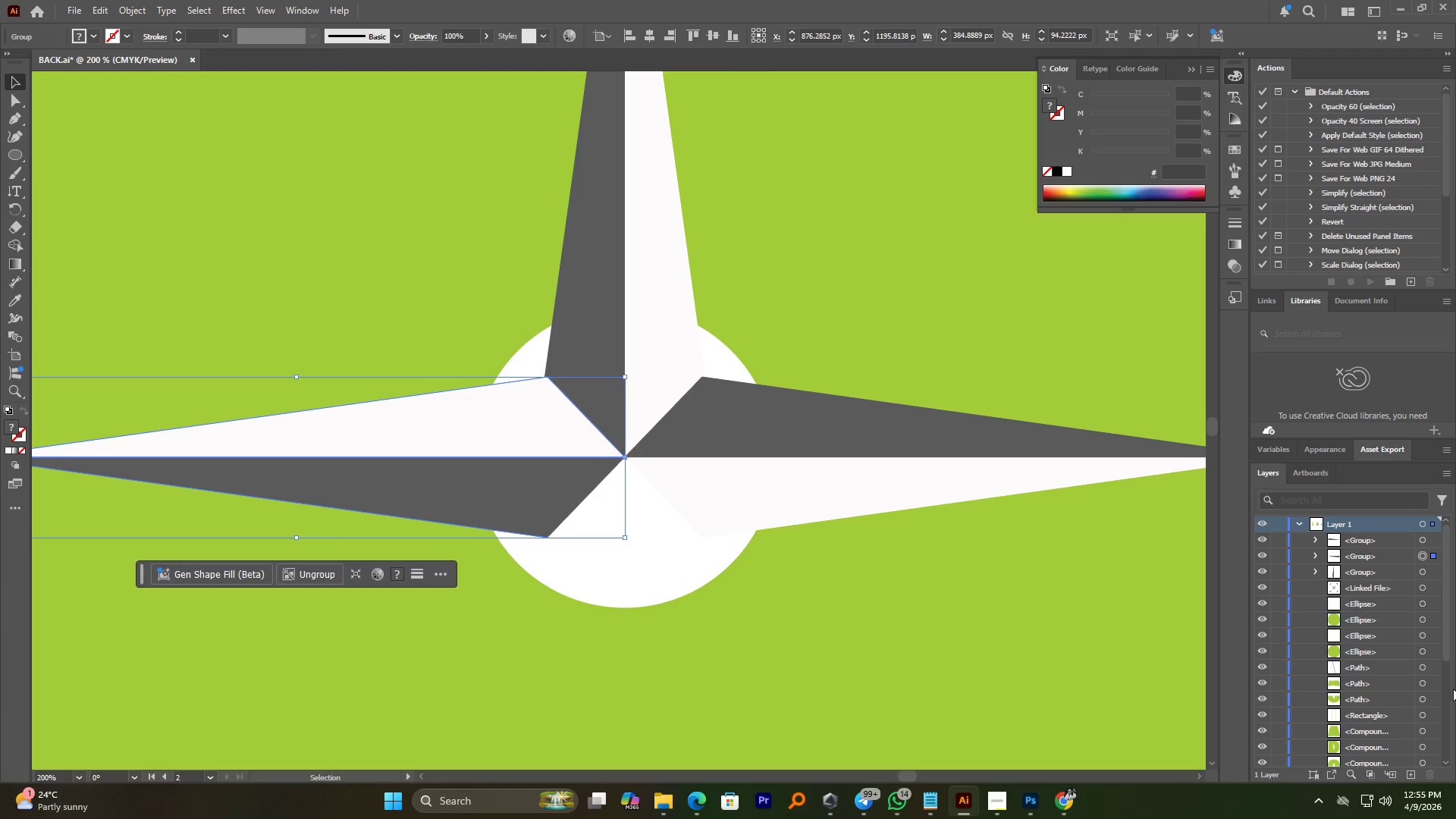 
scroll: coordinate [1376, 691], scroll_direction: down, amount: 11.0
 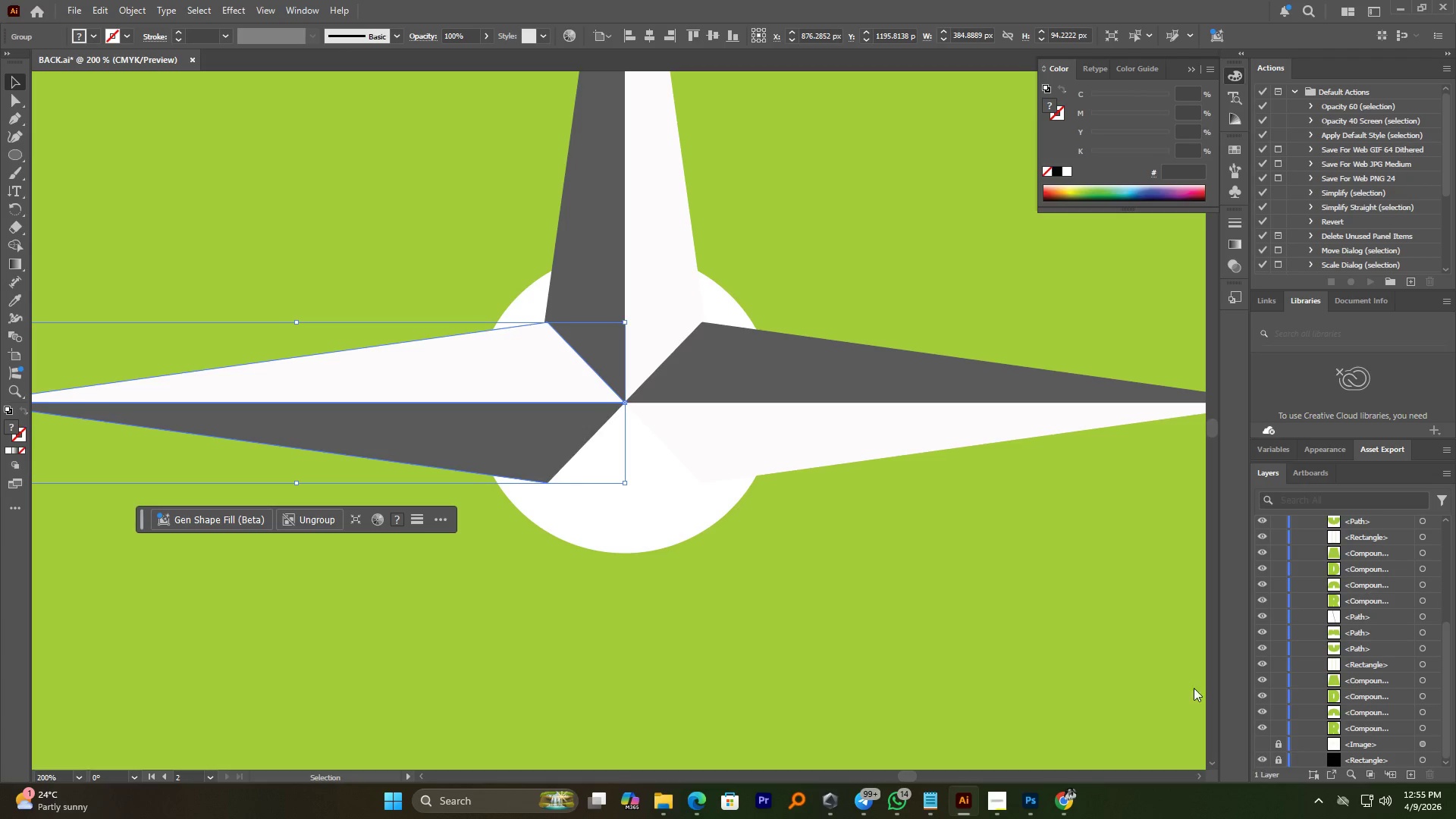 
left_click([653, 504])
 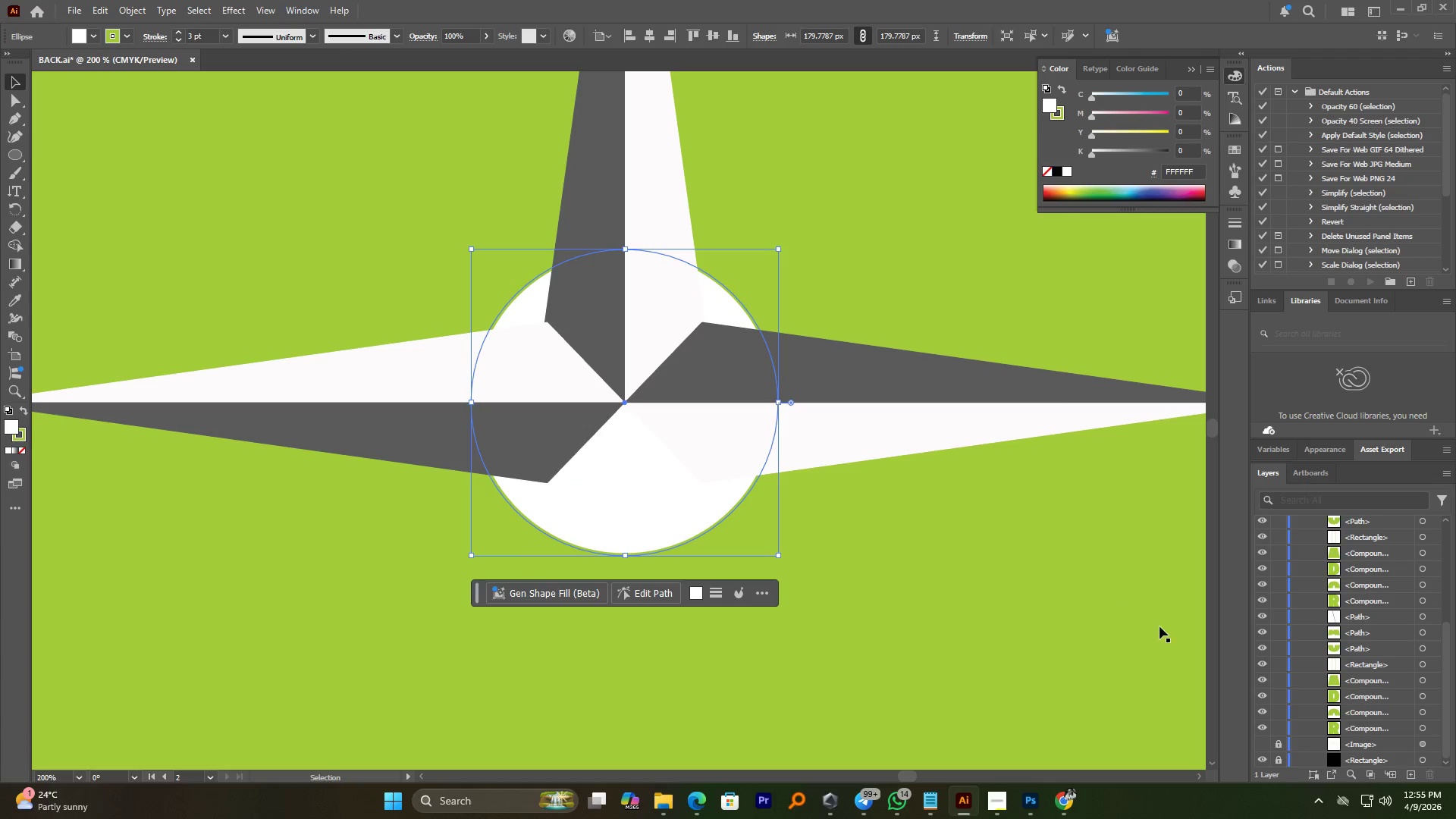 
scroll: coordinate [1306, 664], scroll_direction: up, amount: 5.0
 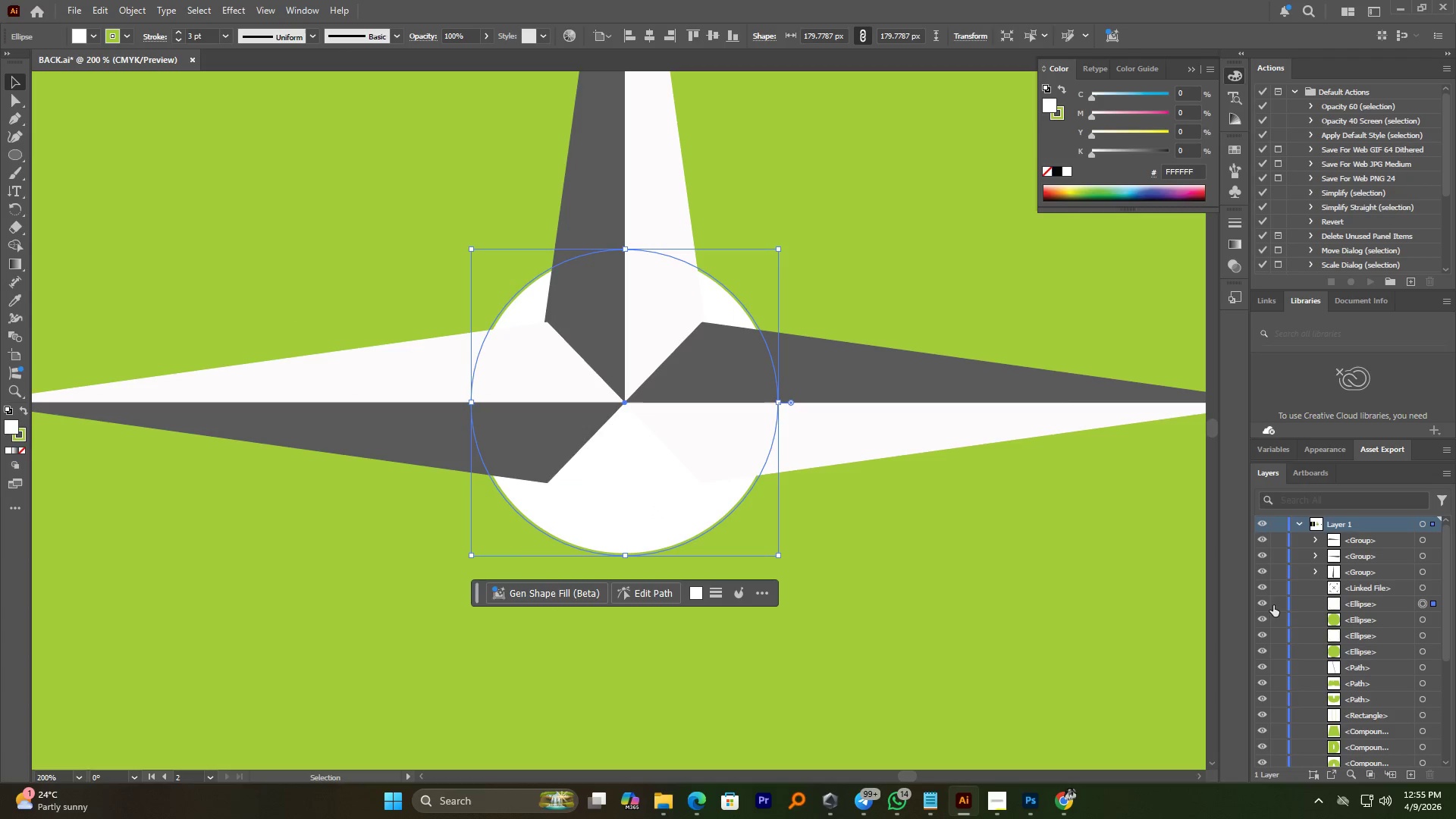 
left_click([1264, 601])
 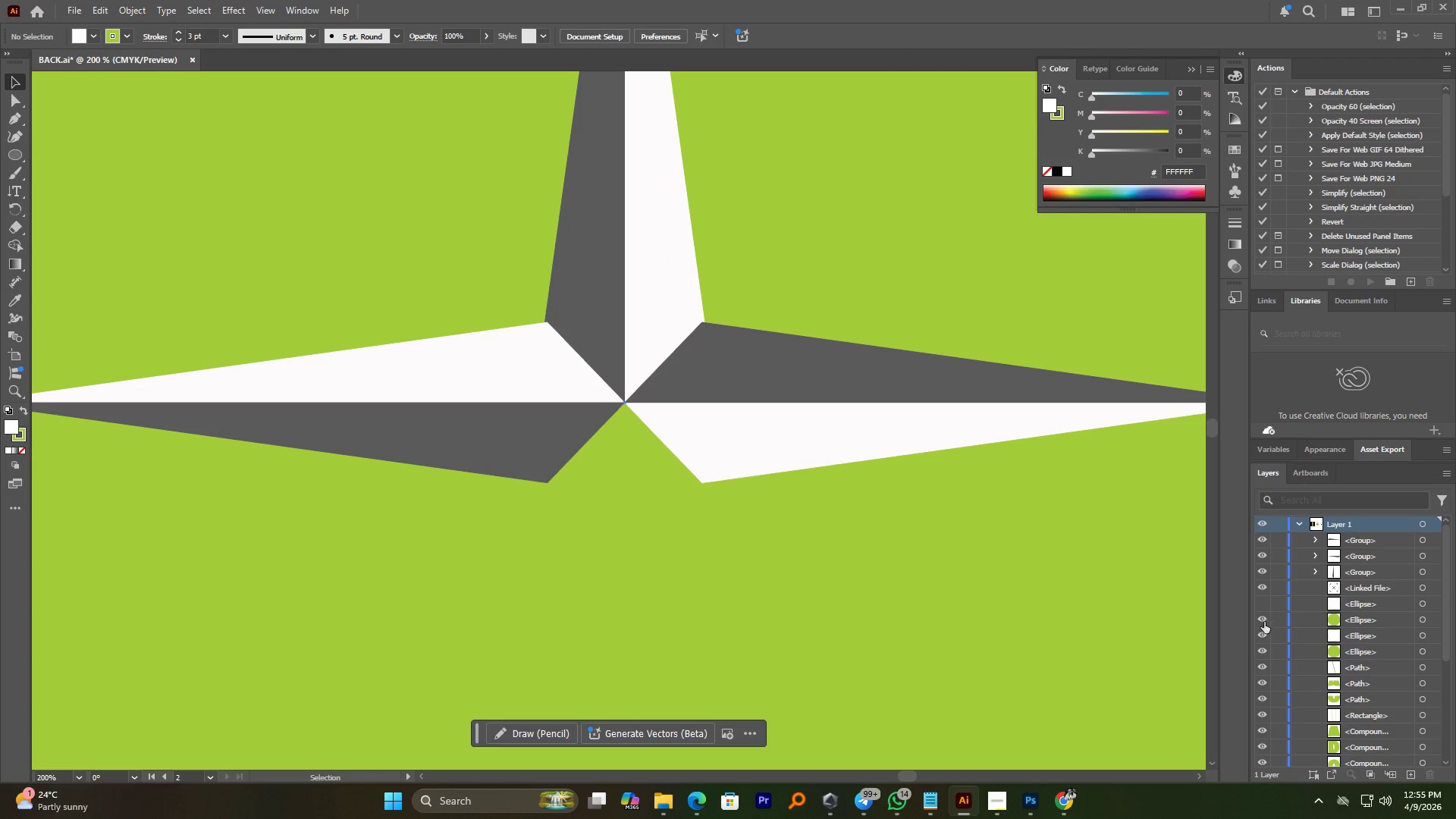 
left_click([1262, 619])
 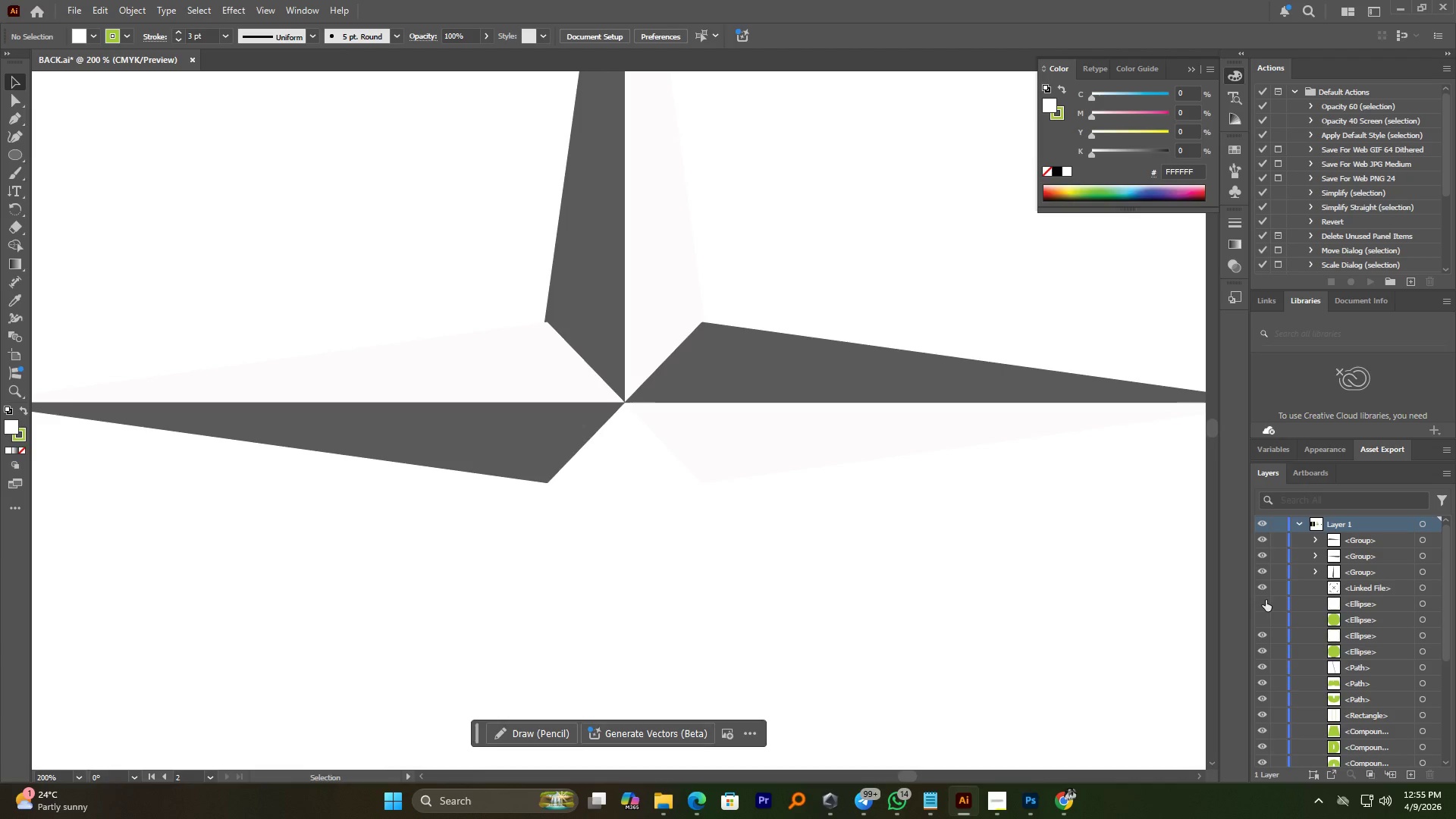 
scroll: coordinate [1262, 643], scroll_direction: down, amount: 5.0
 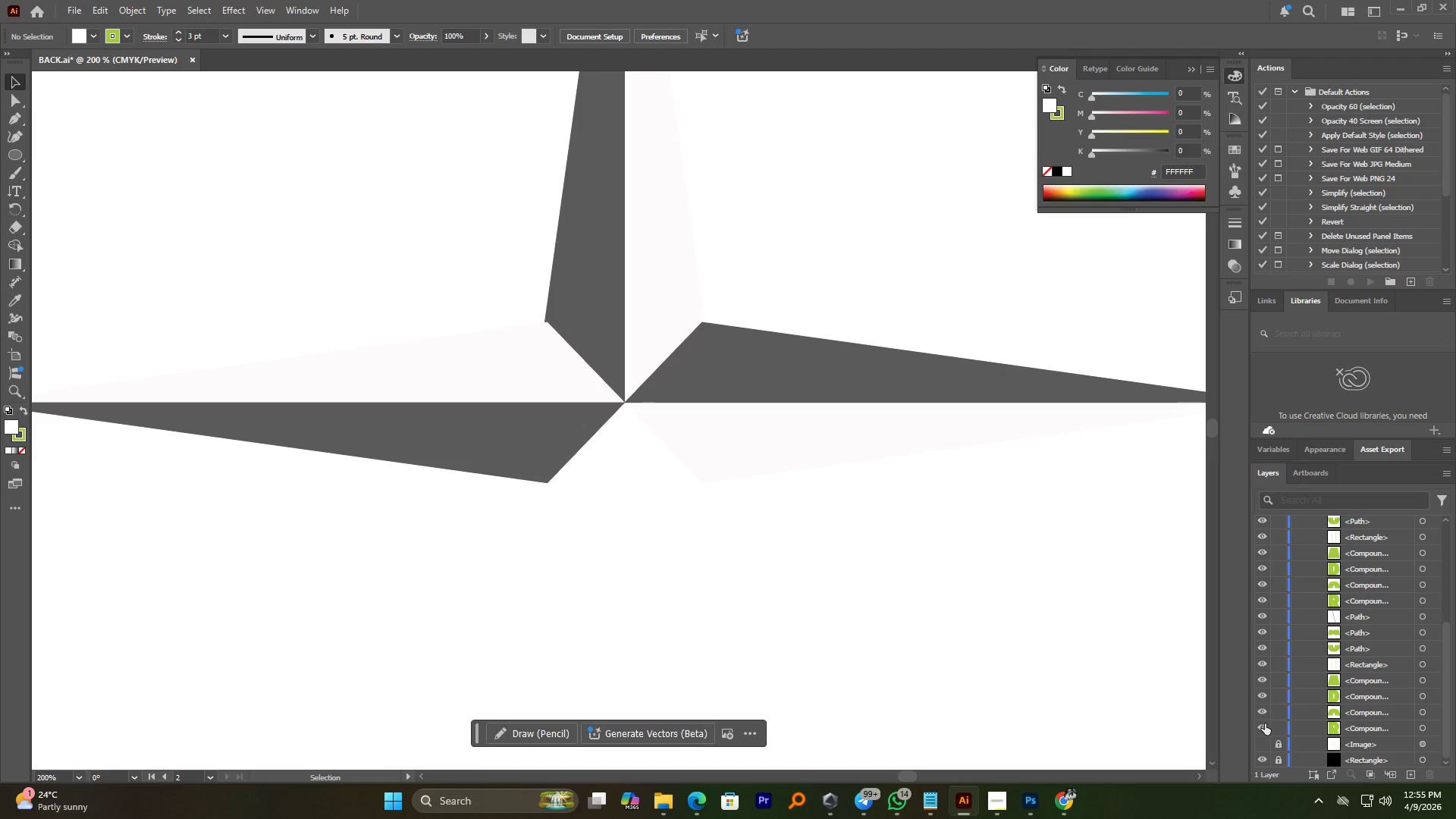 
scroll: coordinate [1288, 704], scroll_direction: up, amount: 1.0
 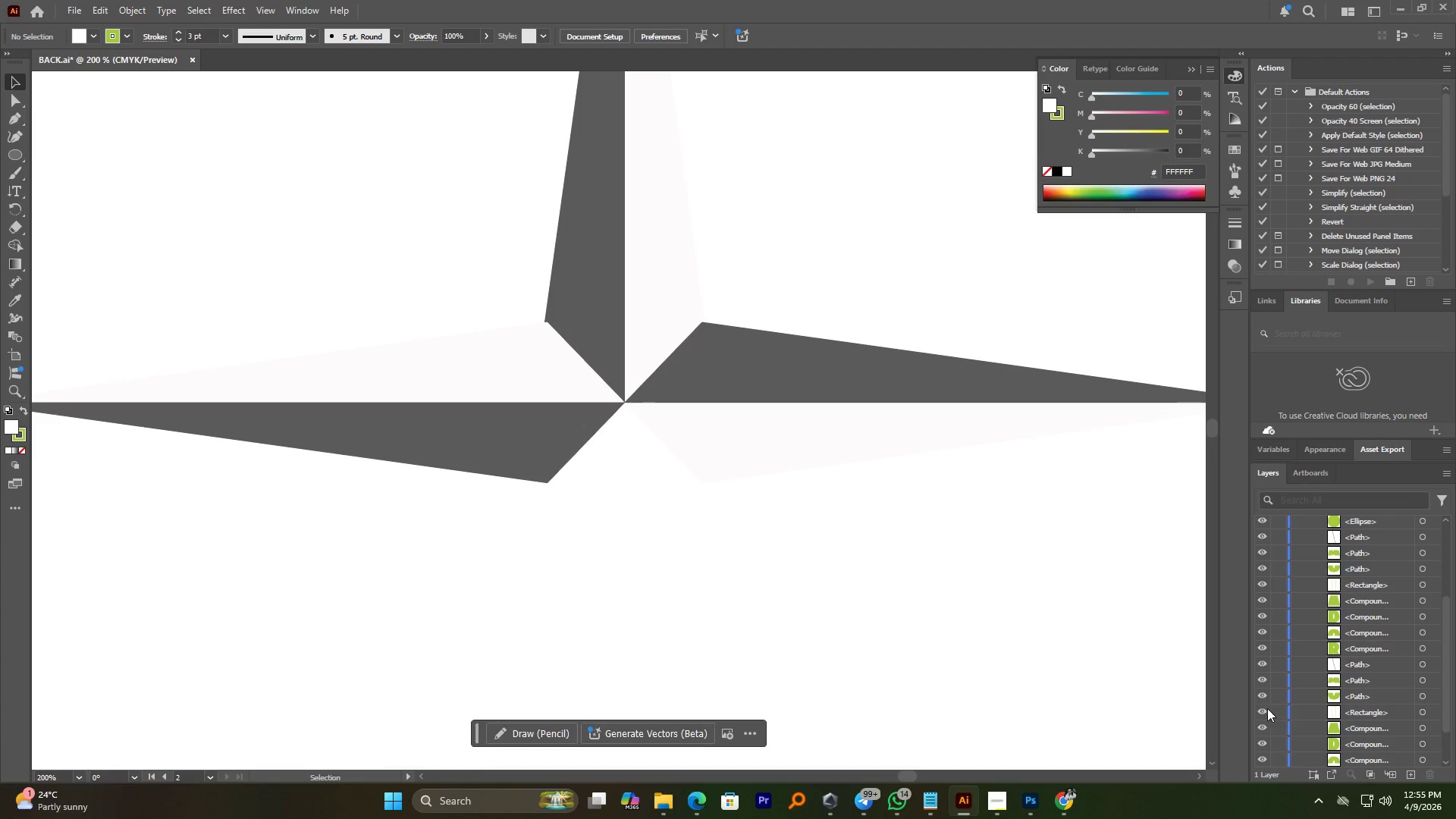 
left_click([1265, 708])
 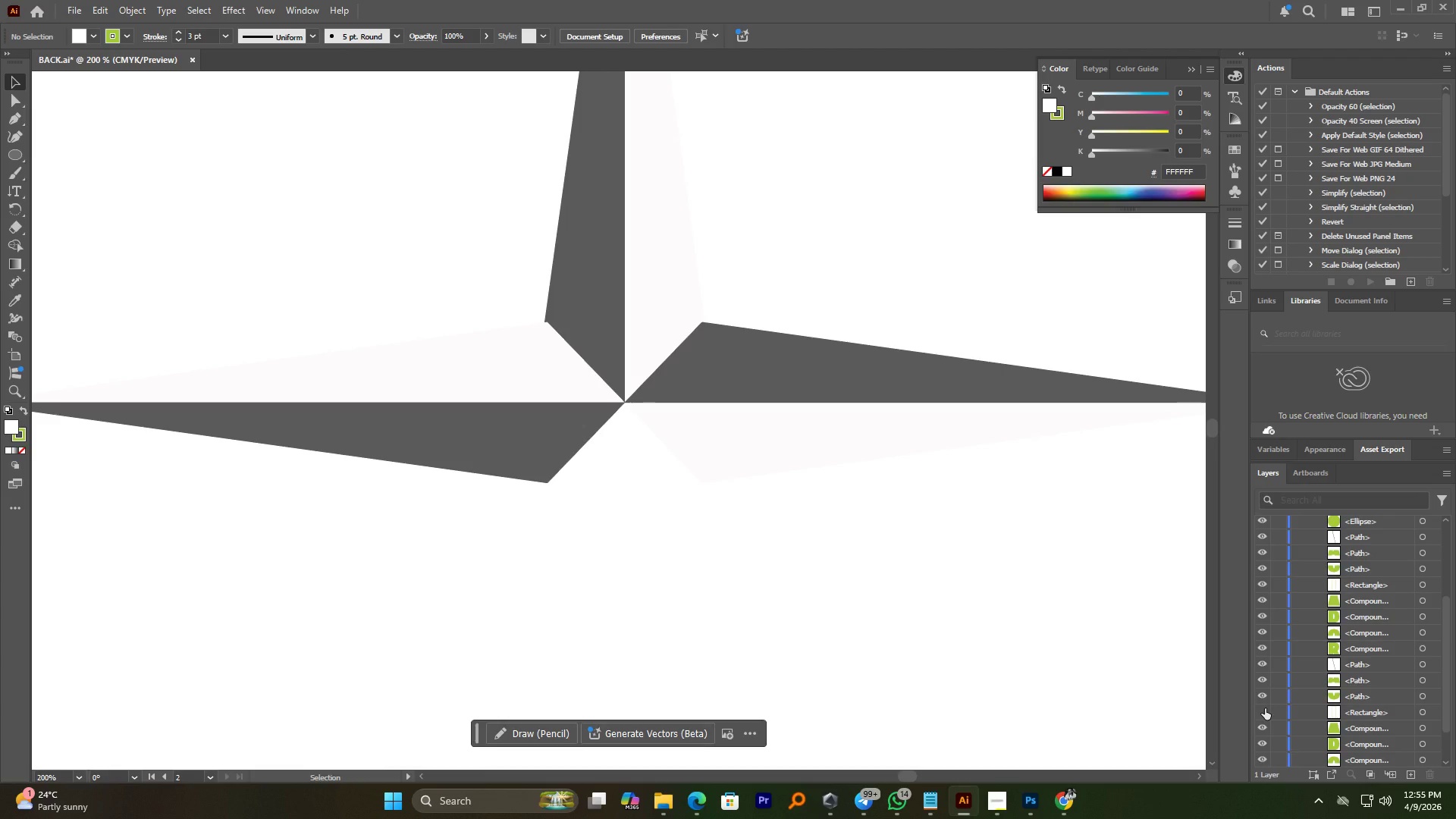 
left_click([1265, 708])
 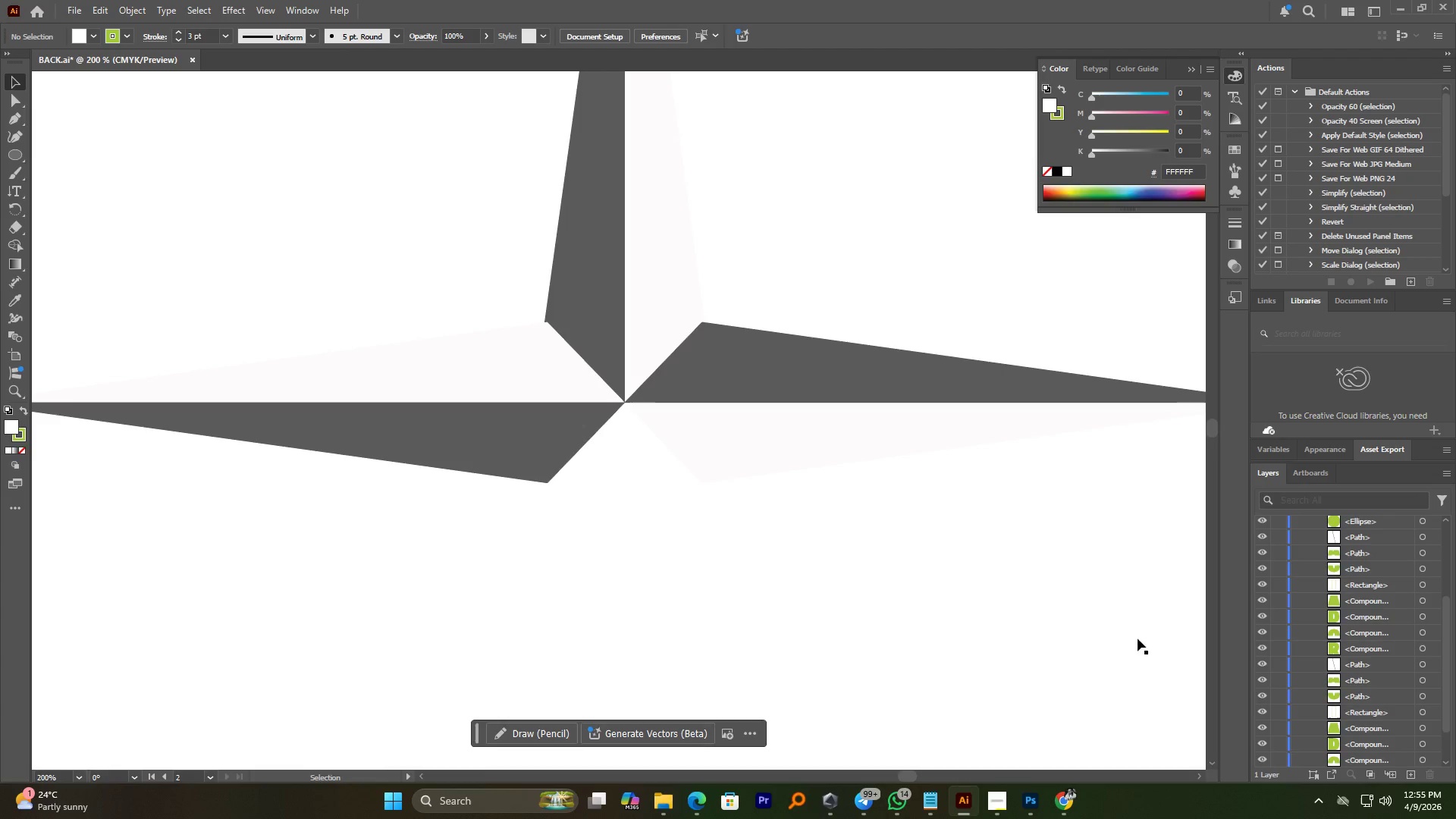 
left_click([751, 487])
 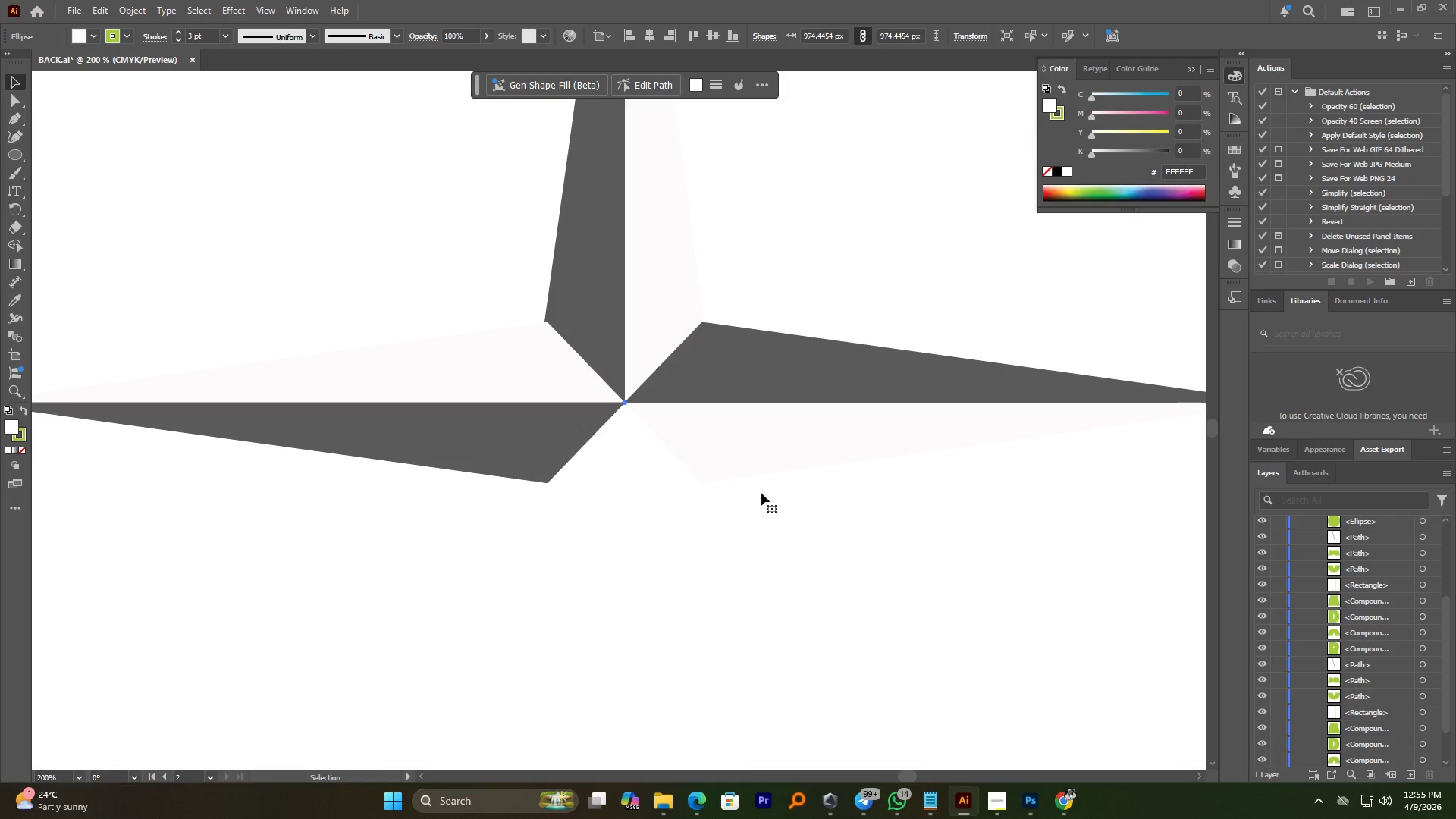 
hold_key(key=AltLeft, duration=1.61)
scroll: coordinate [816, 514], scroll_direction: down, amount: 6.0
 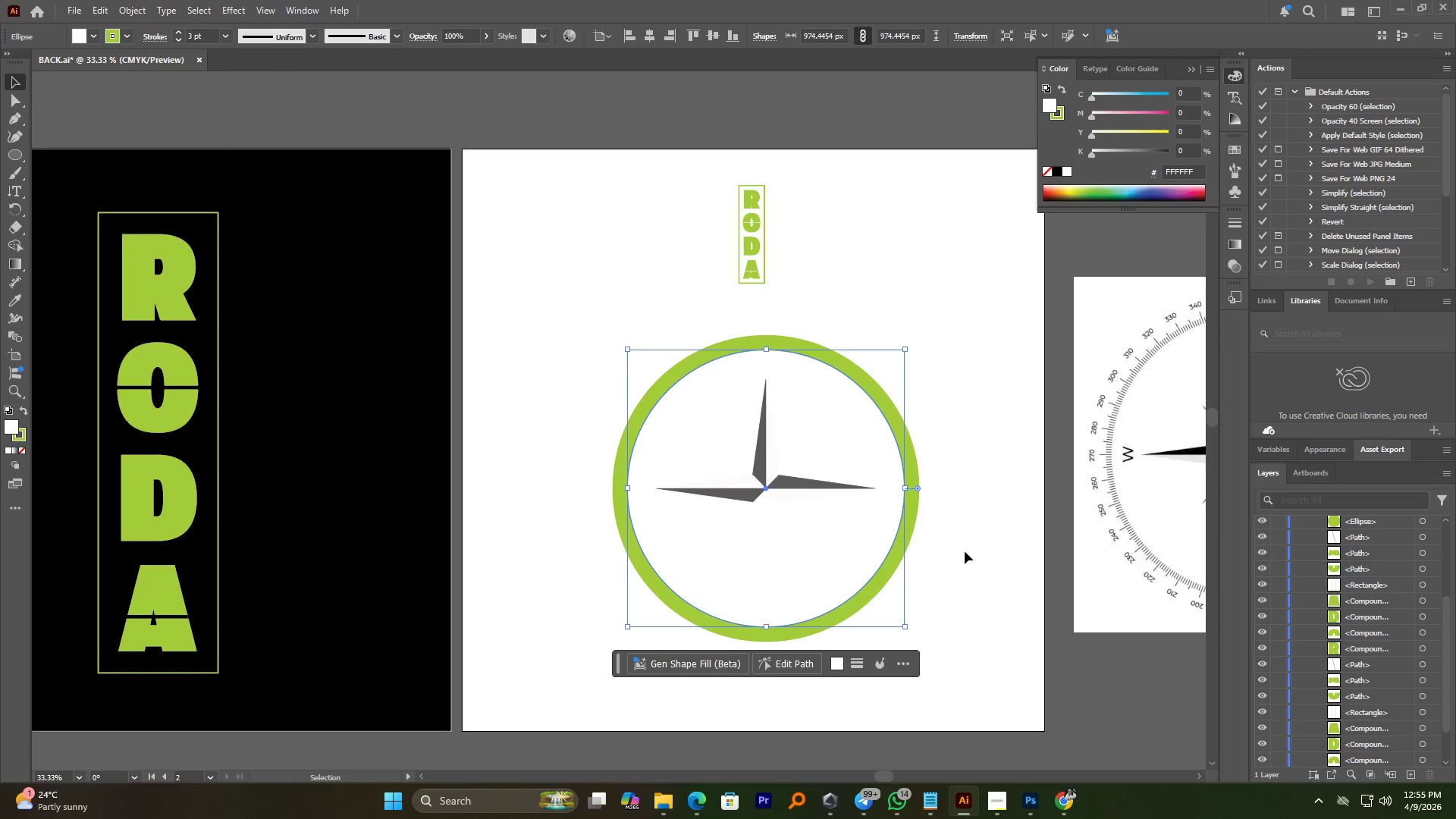 
hold_key(key=AltLeft, duration=0.44)
 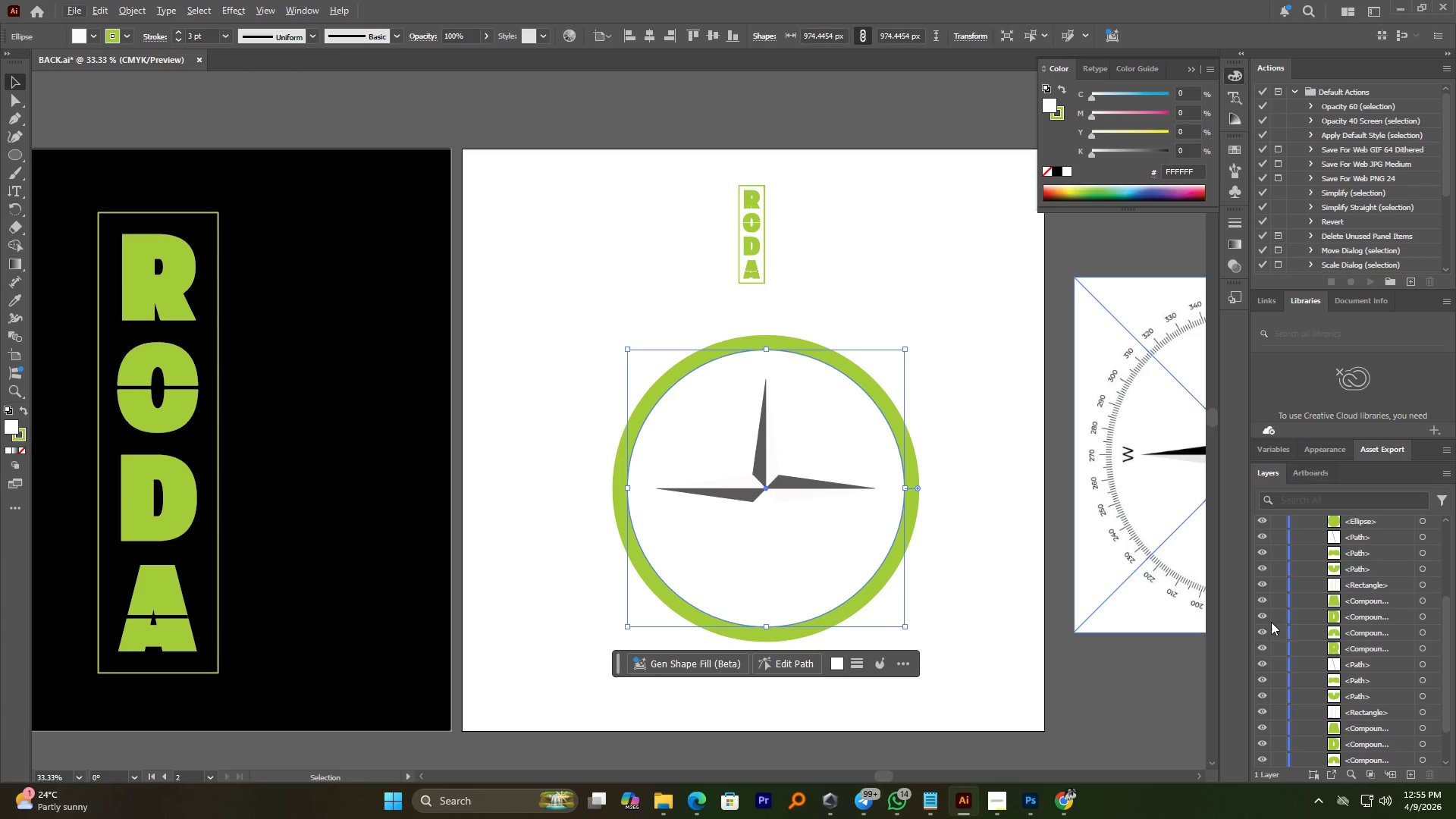 
scroll: coordinate [1312, 636], scroll_direction: up, amount: 3.0
 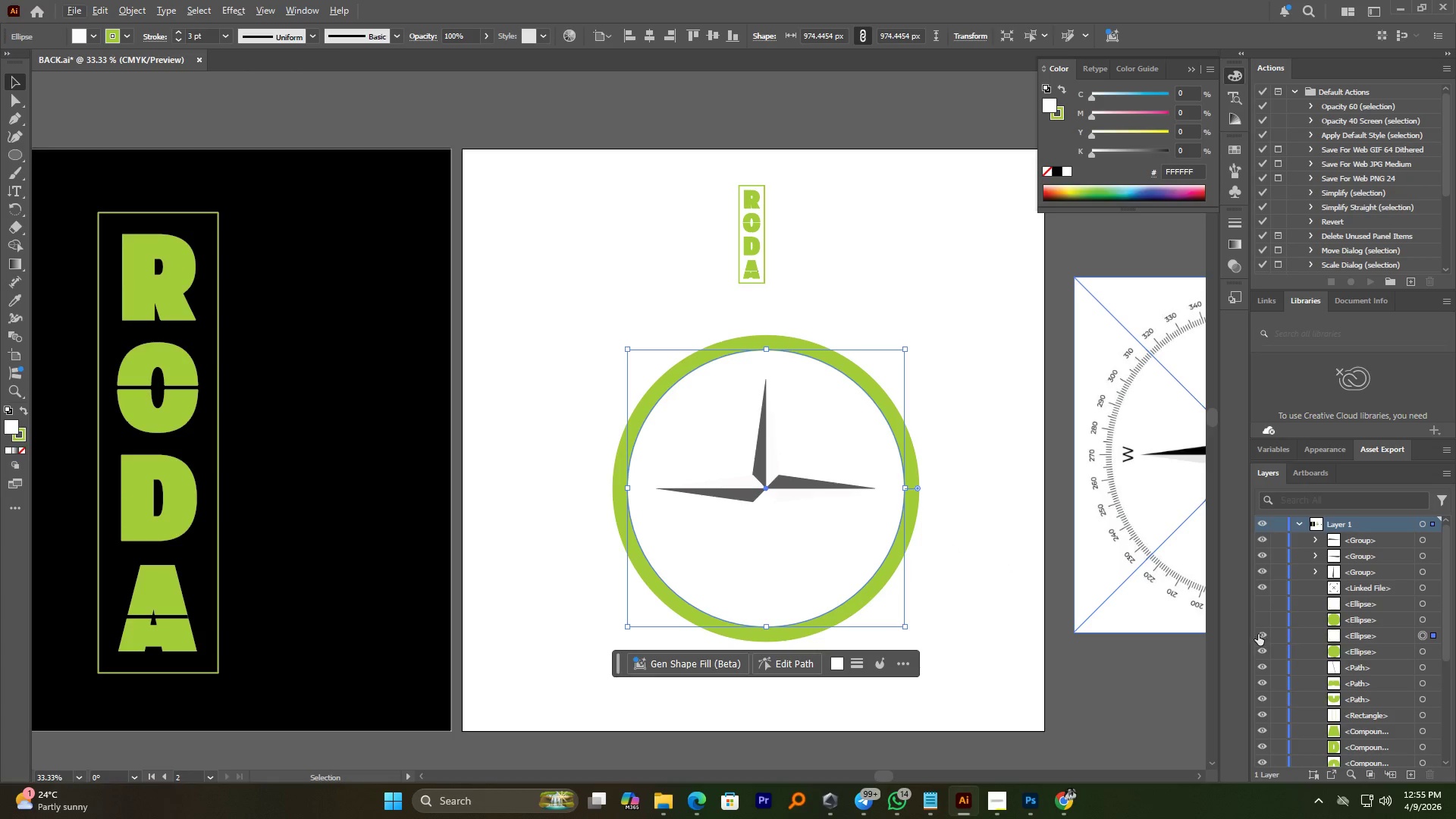 
left_click([1262, 634])
 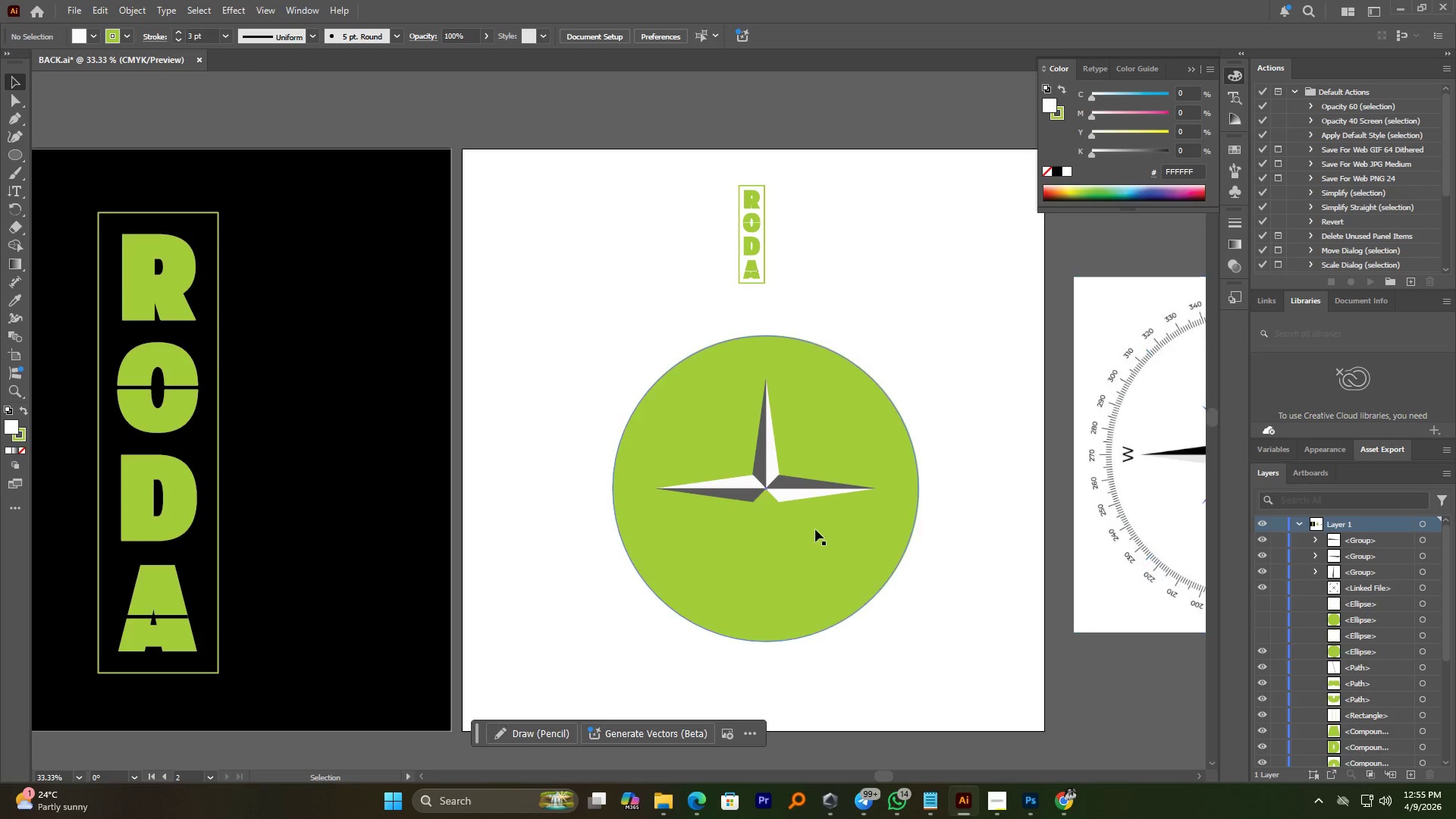 
left_click([804, 528])
 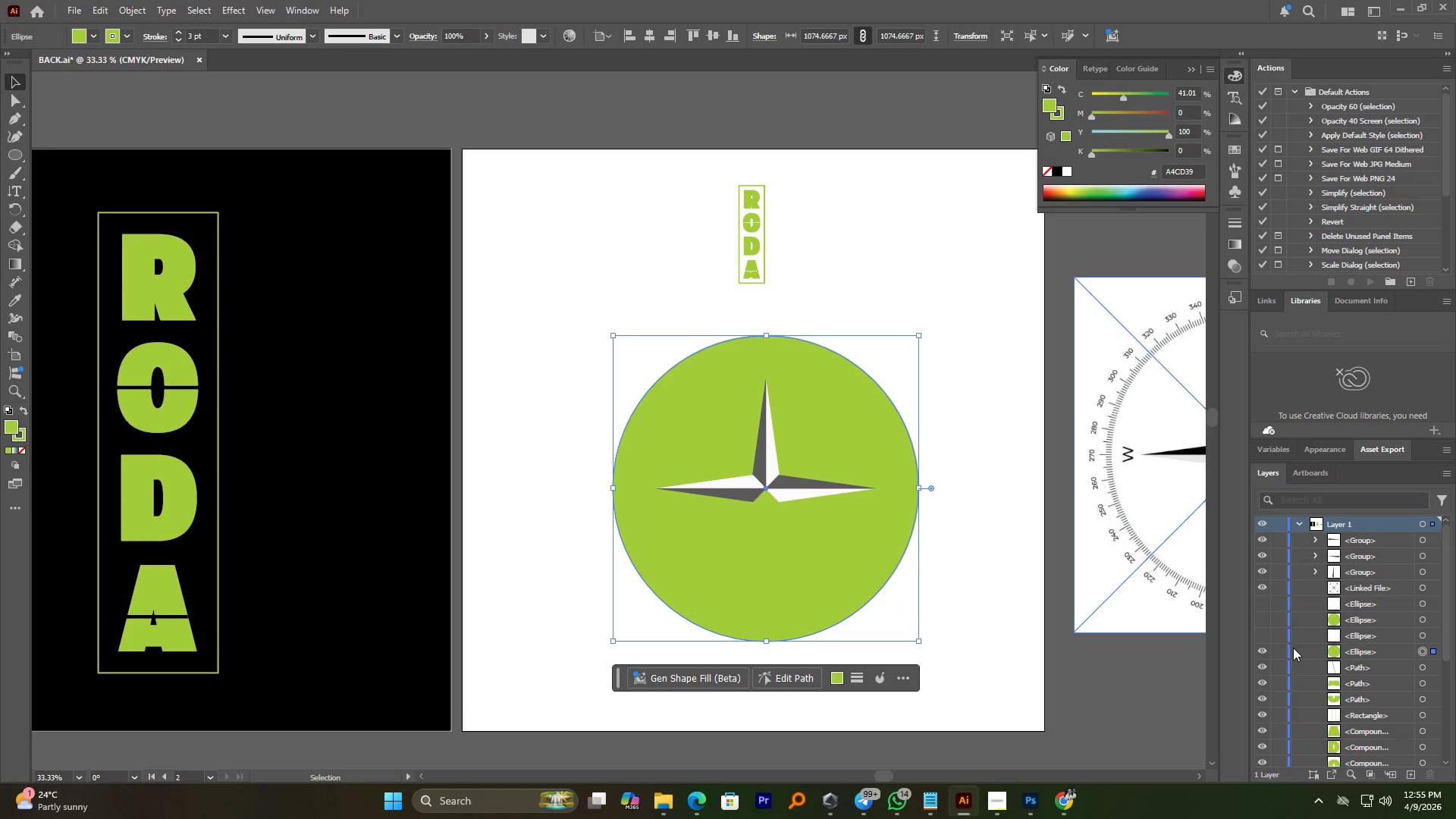 
scroll: coordinate [1293, 648], scroll_direction: down, amount: 2.0
 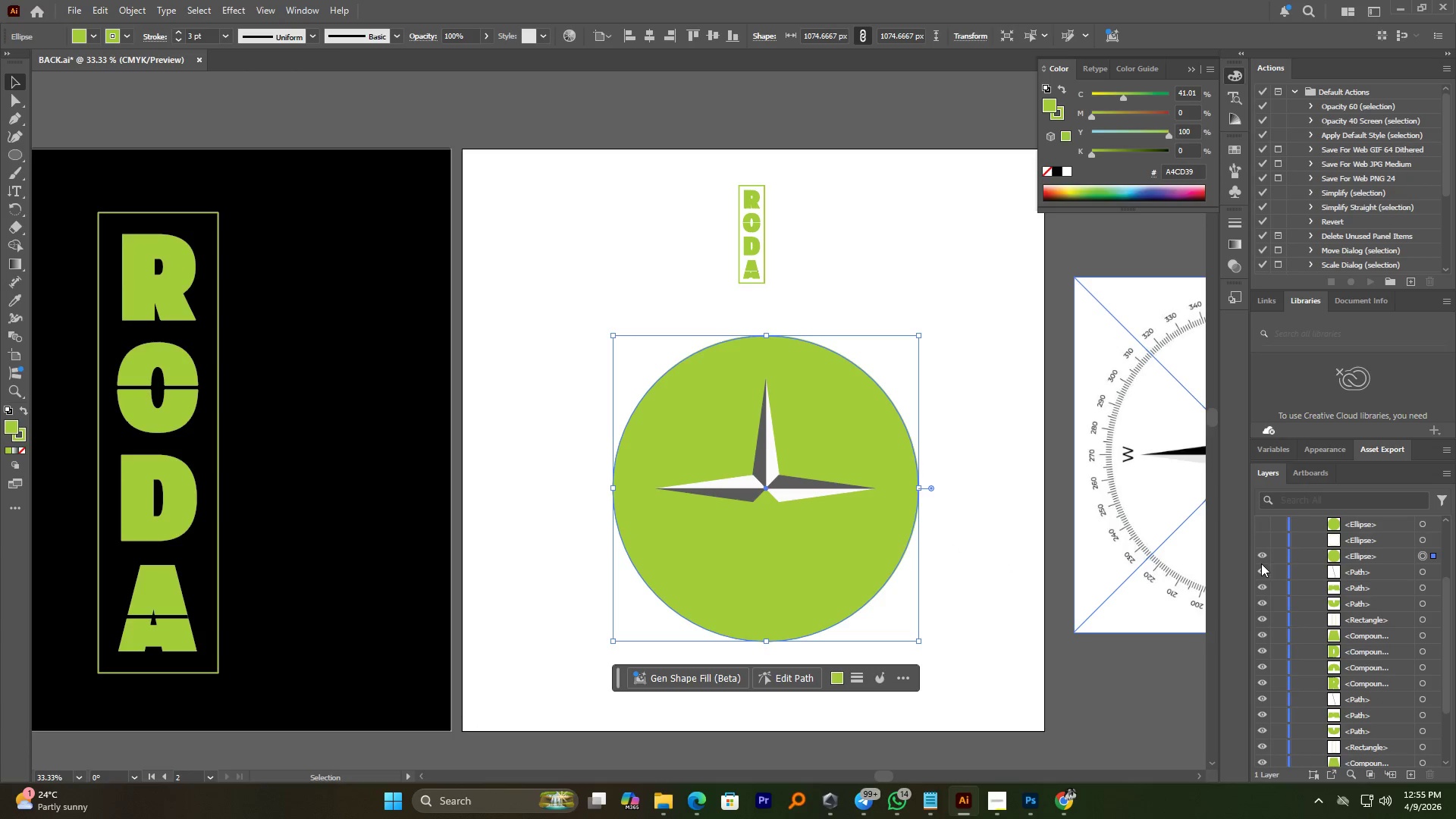 
left_click([1264, 557])
 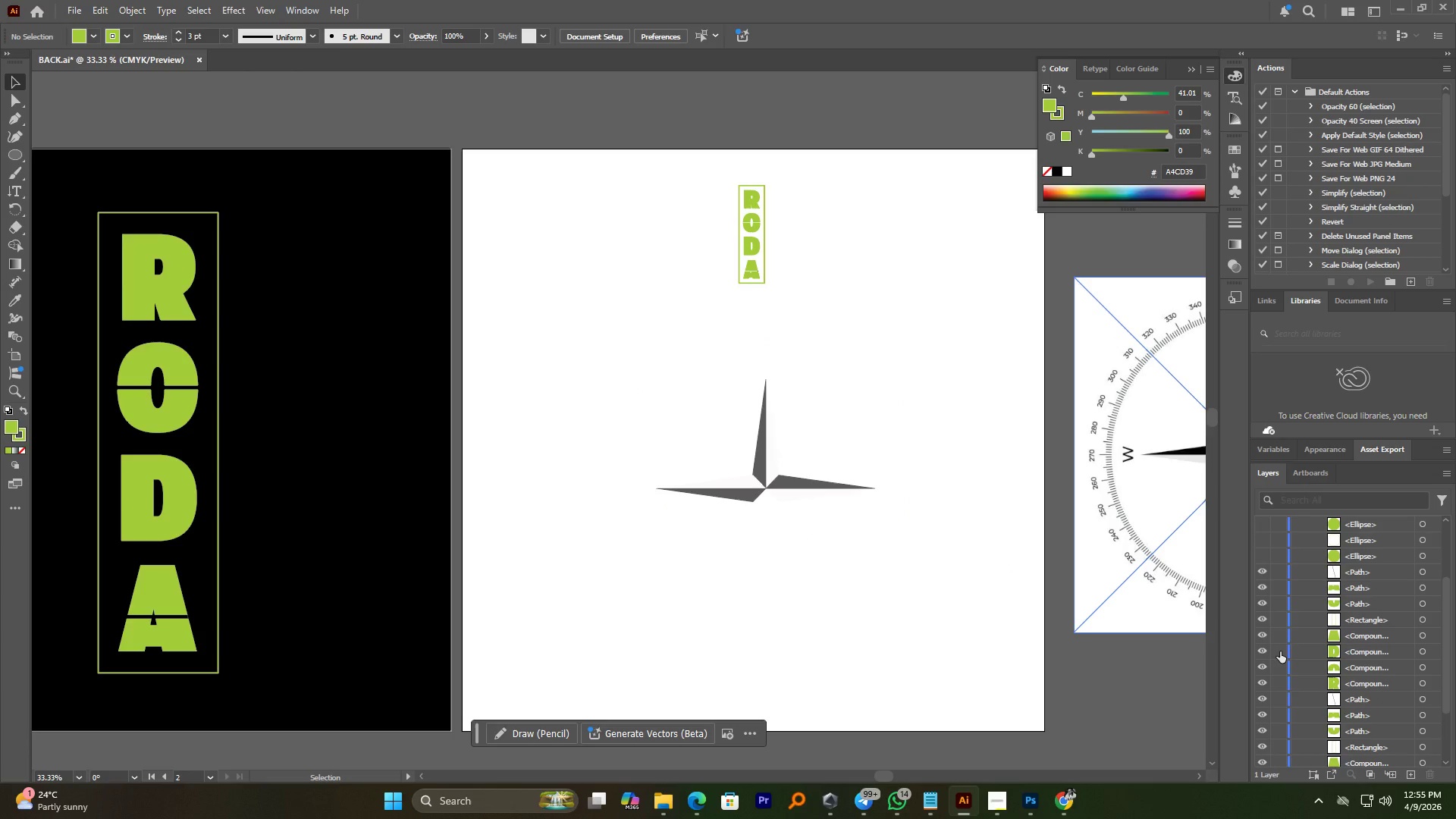 
scroll: coordinate [1279, 651], scroll_direction: down, amount: 4.0
 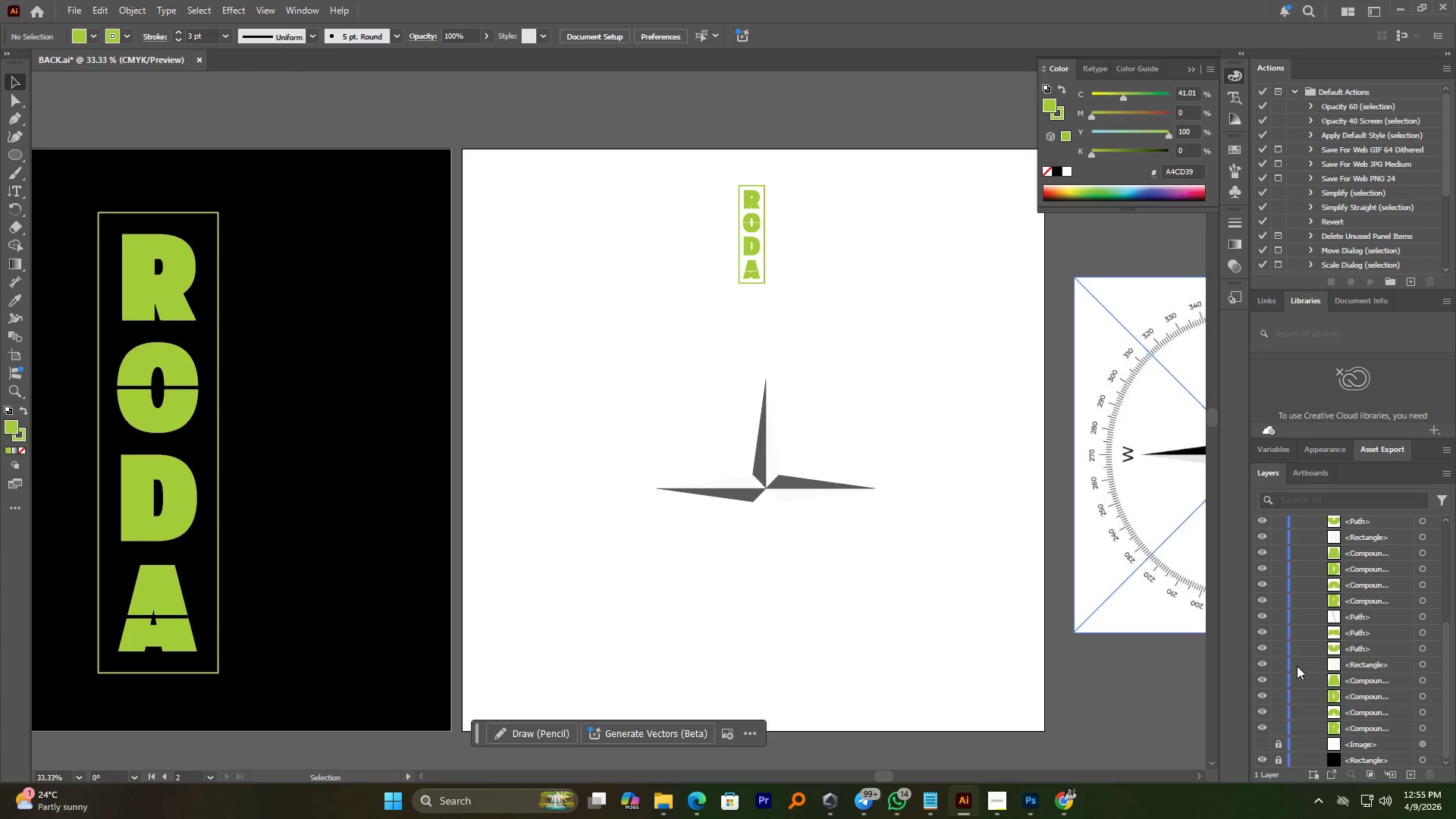 
key(Control+Z)
 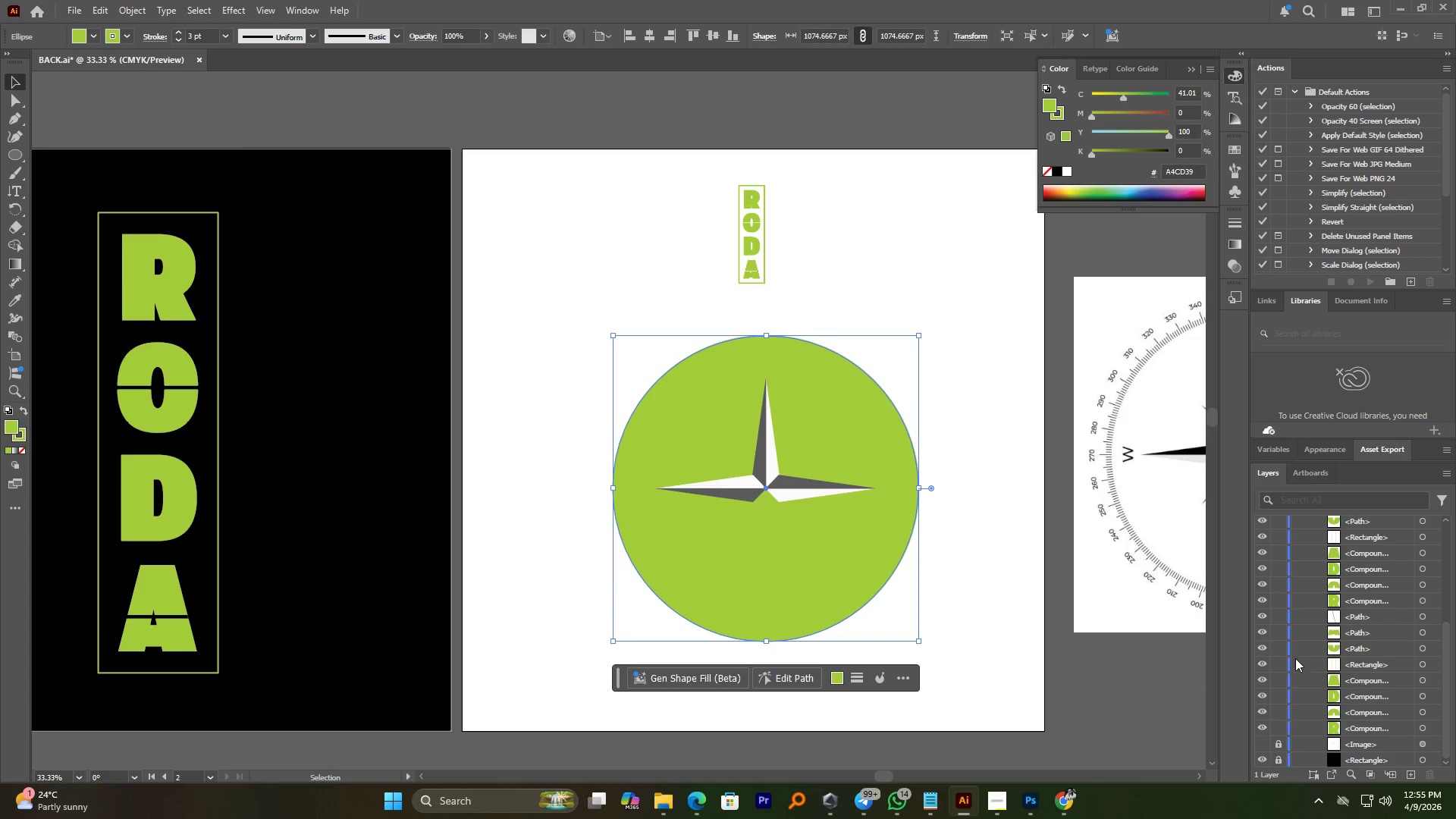 
key(Control+Z)
 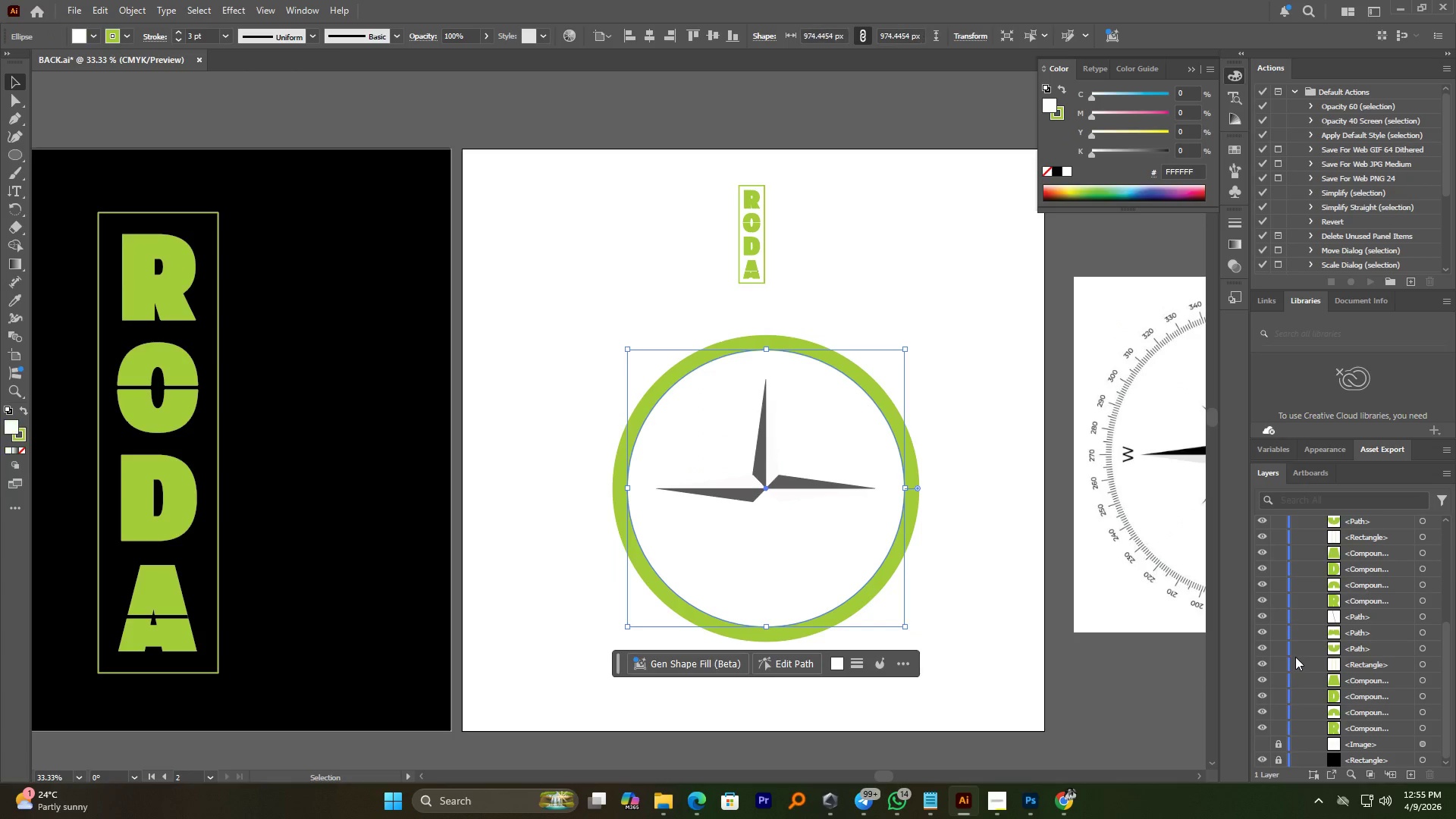 
key(Control+Z)
 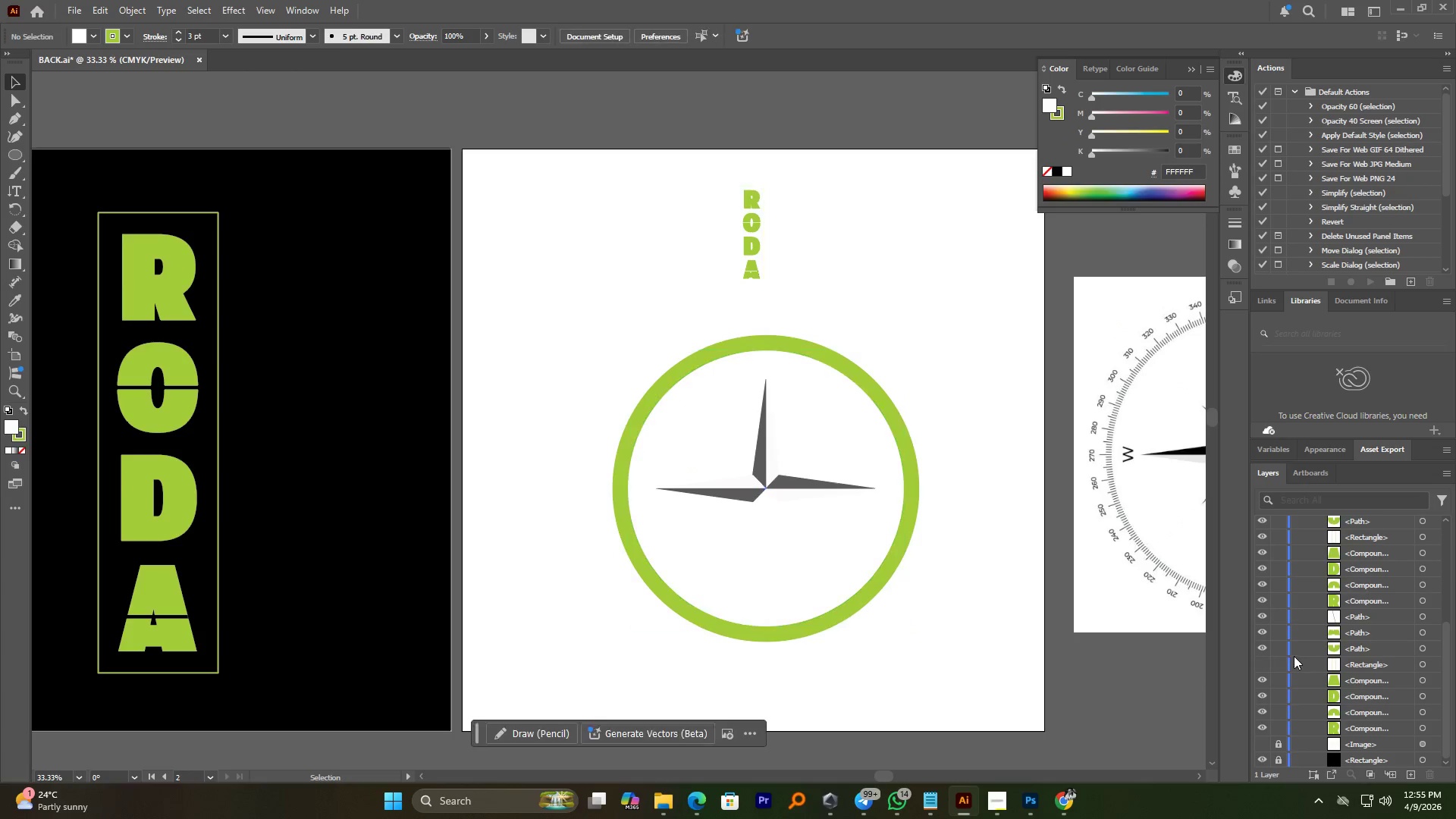 
key(Control+Z)
 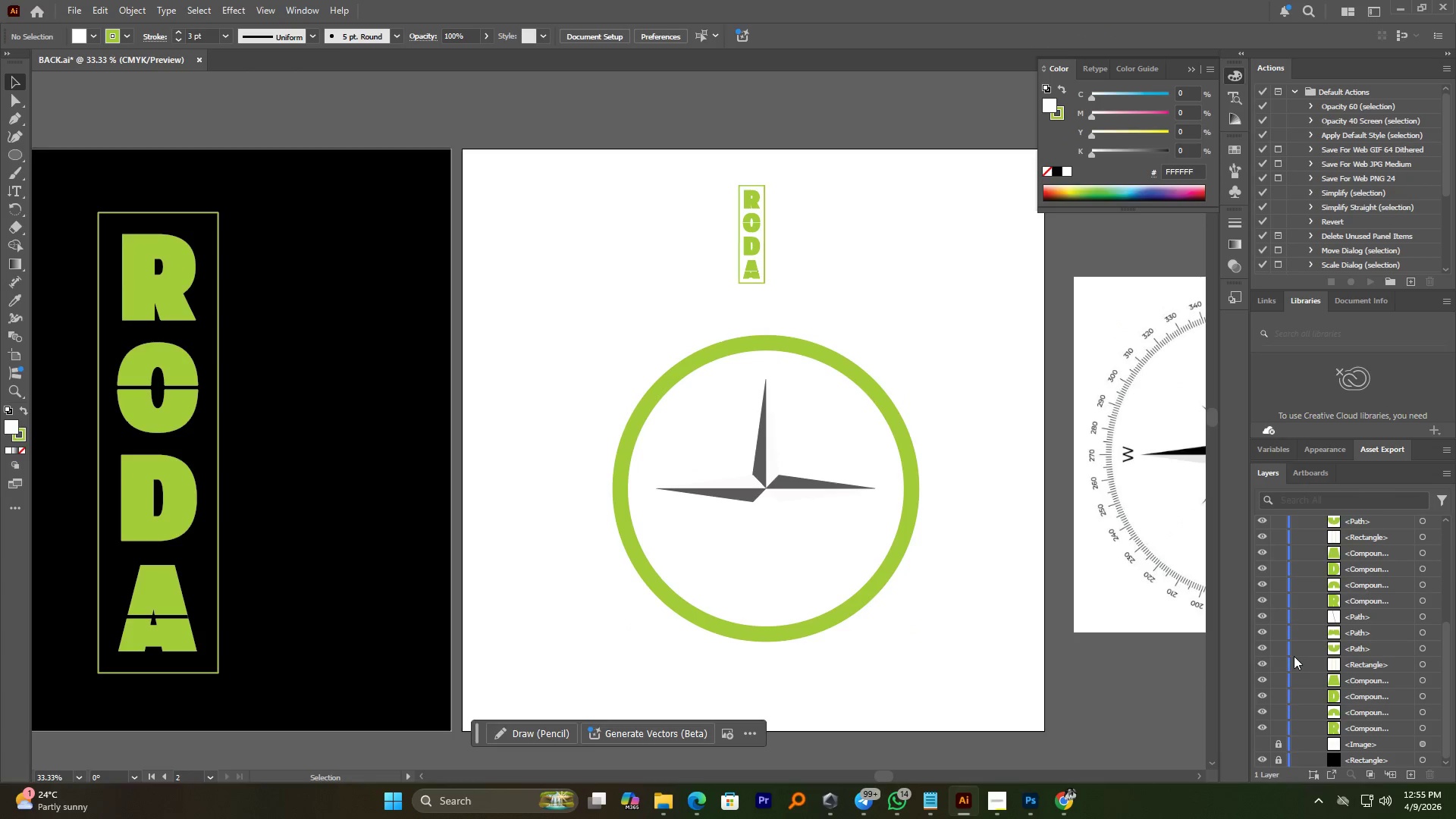 
key(Control+Z)
 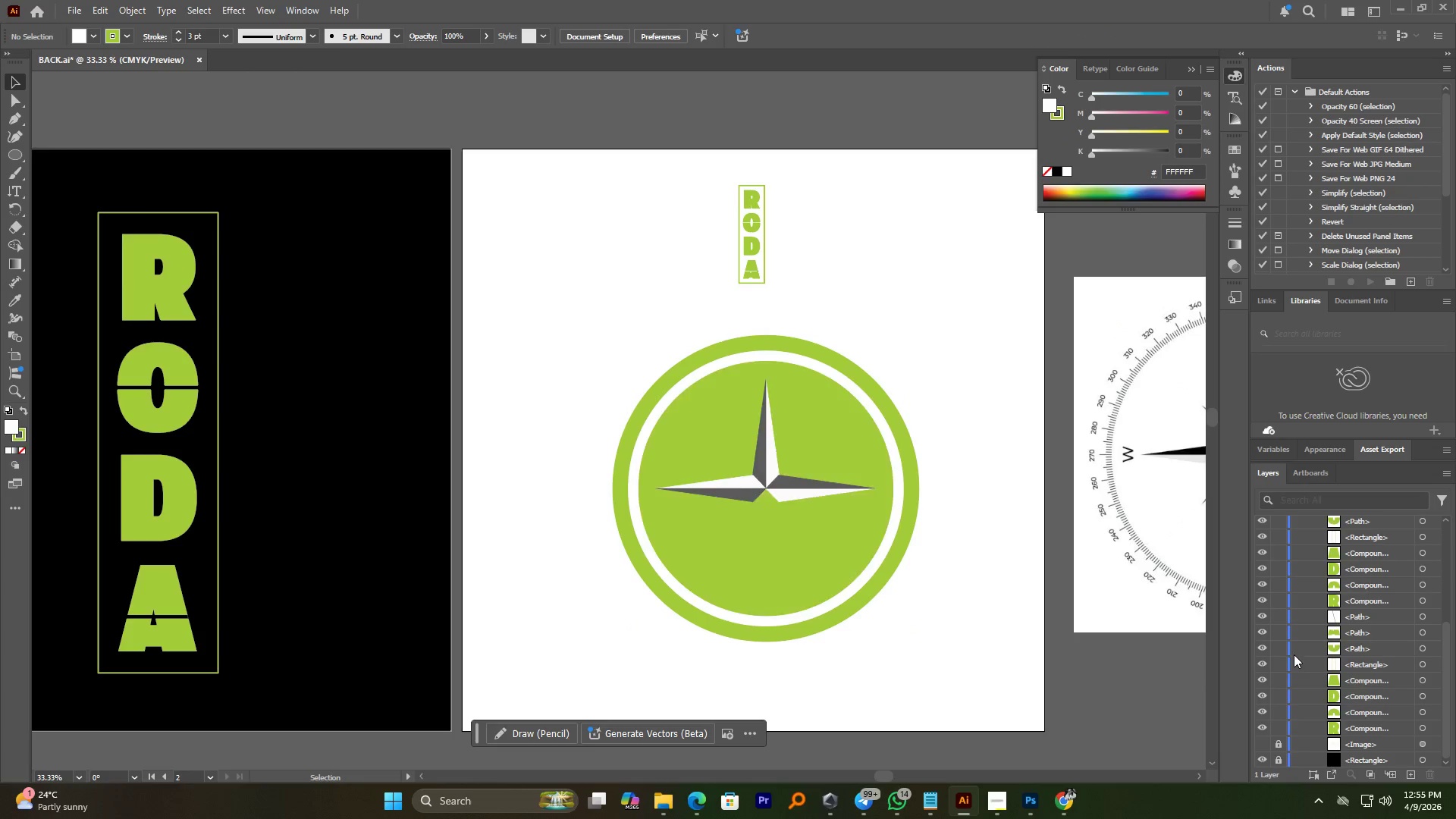 
key(Control+Z)
 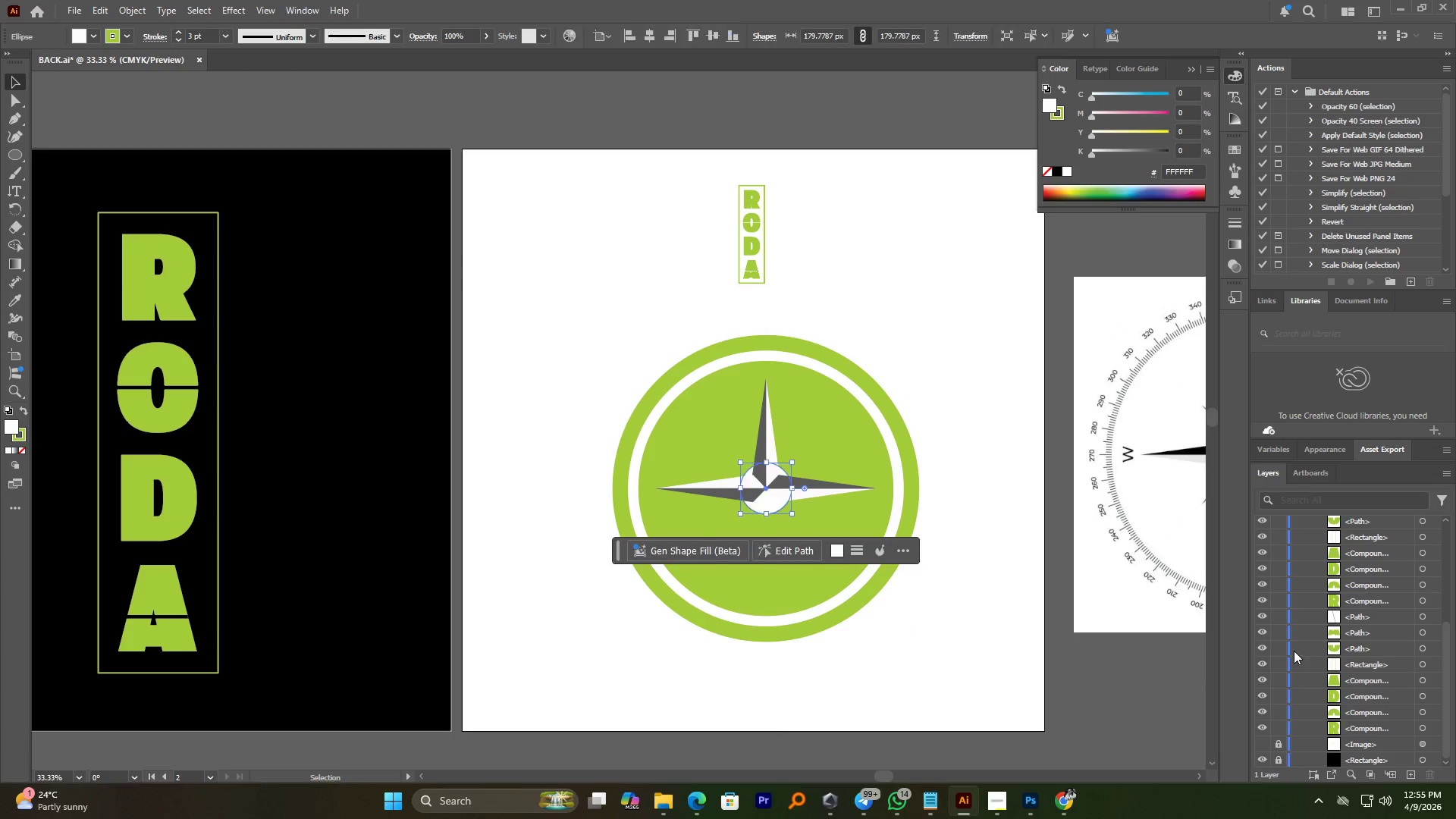 
key(Control+Z)
 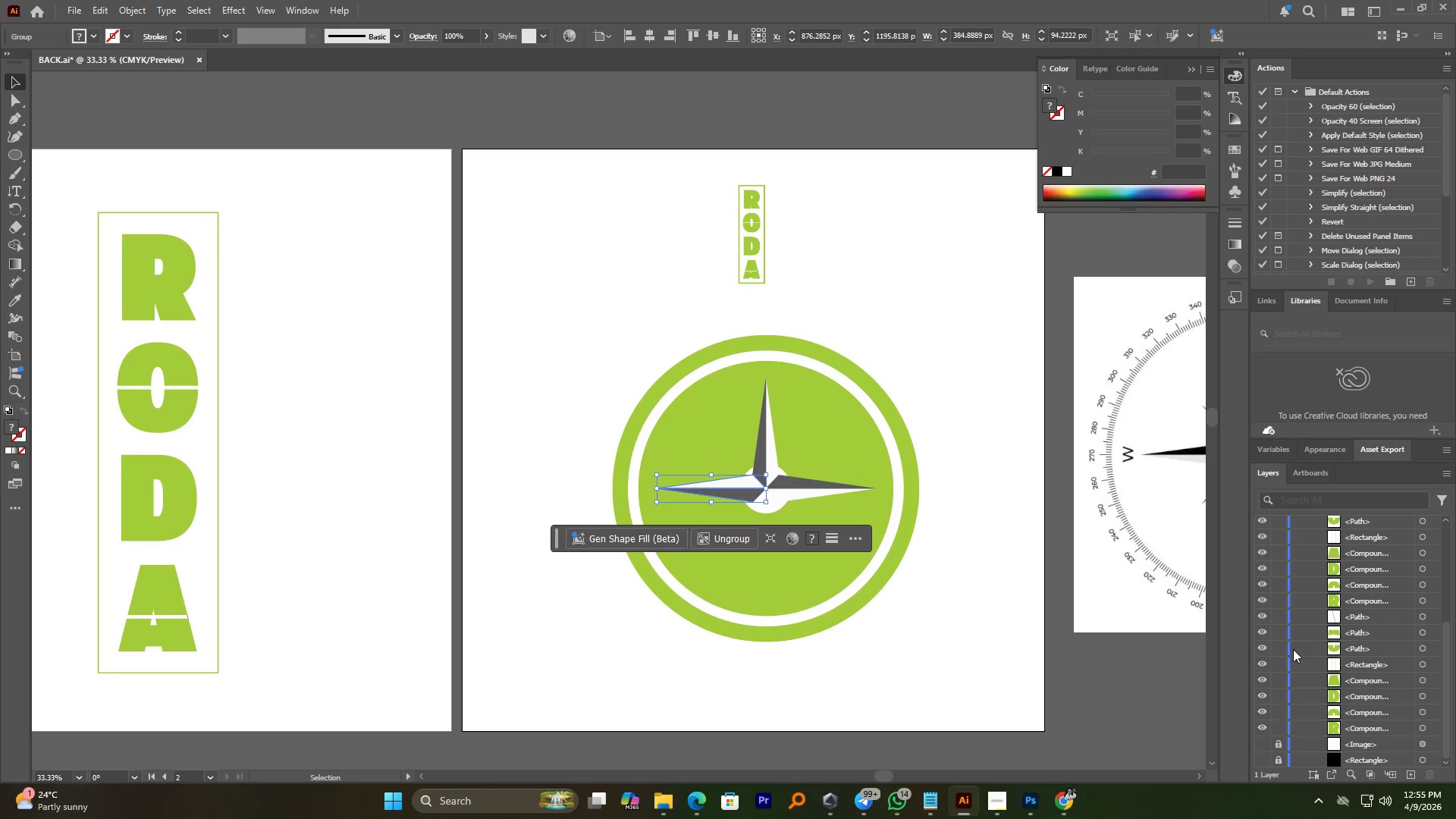 
key(Control+Shift+Z)
 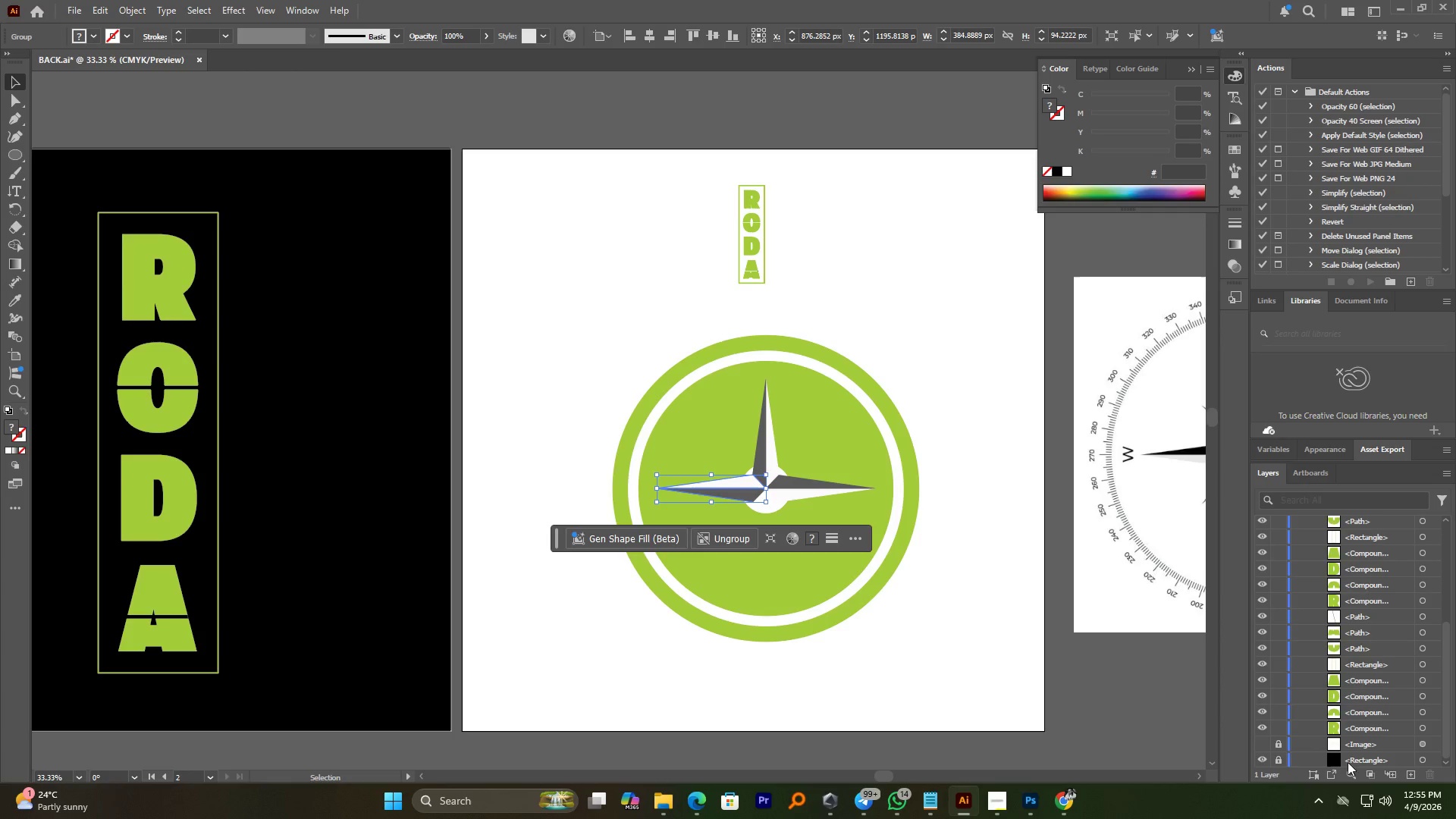 
left_click([1353, 761])
 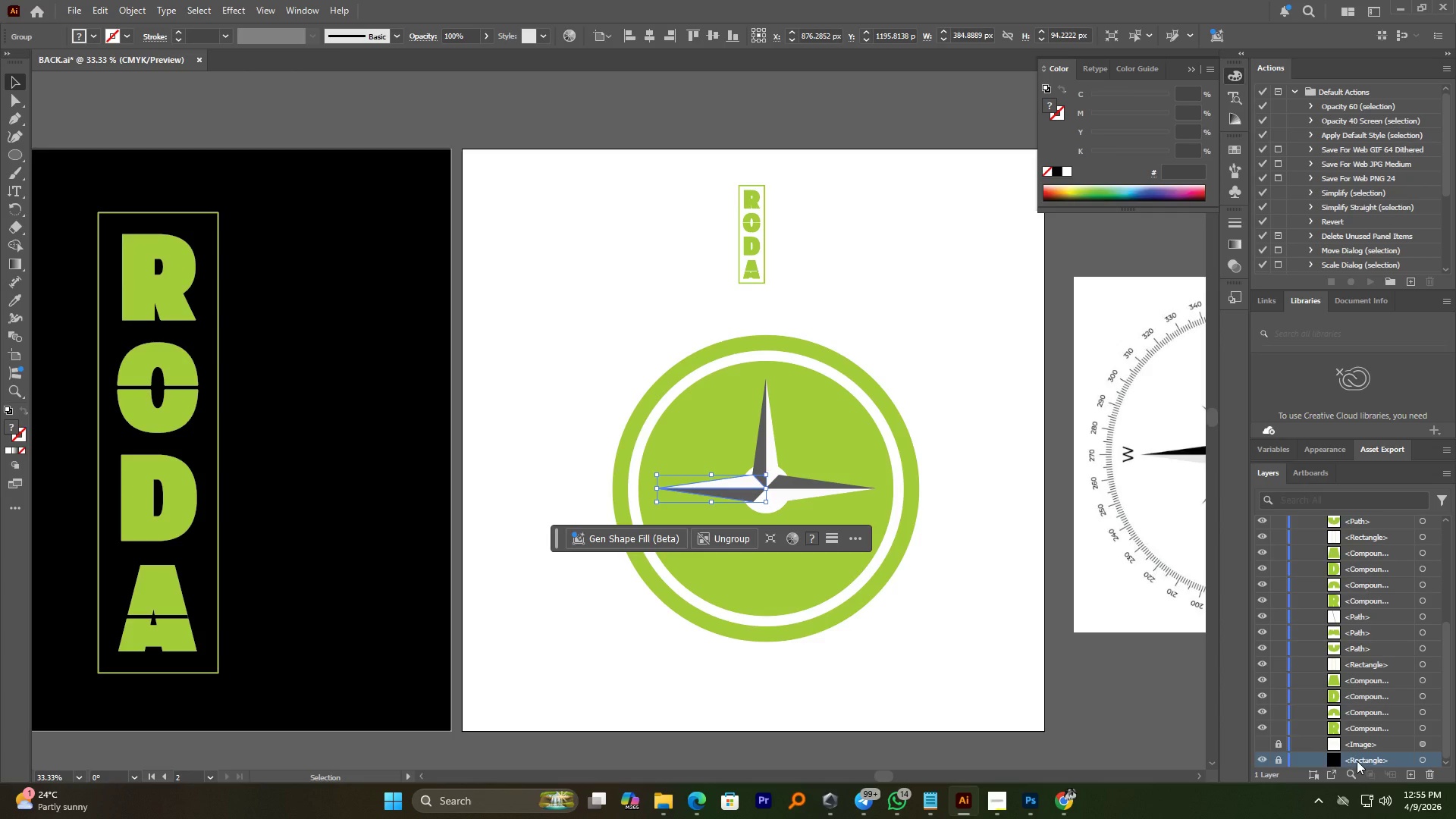 
left_click_drag(start_coordinate=[1357, 761], to_coordinate=[1360, 546])
 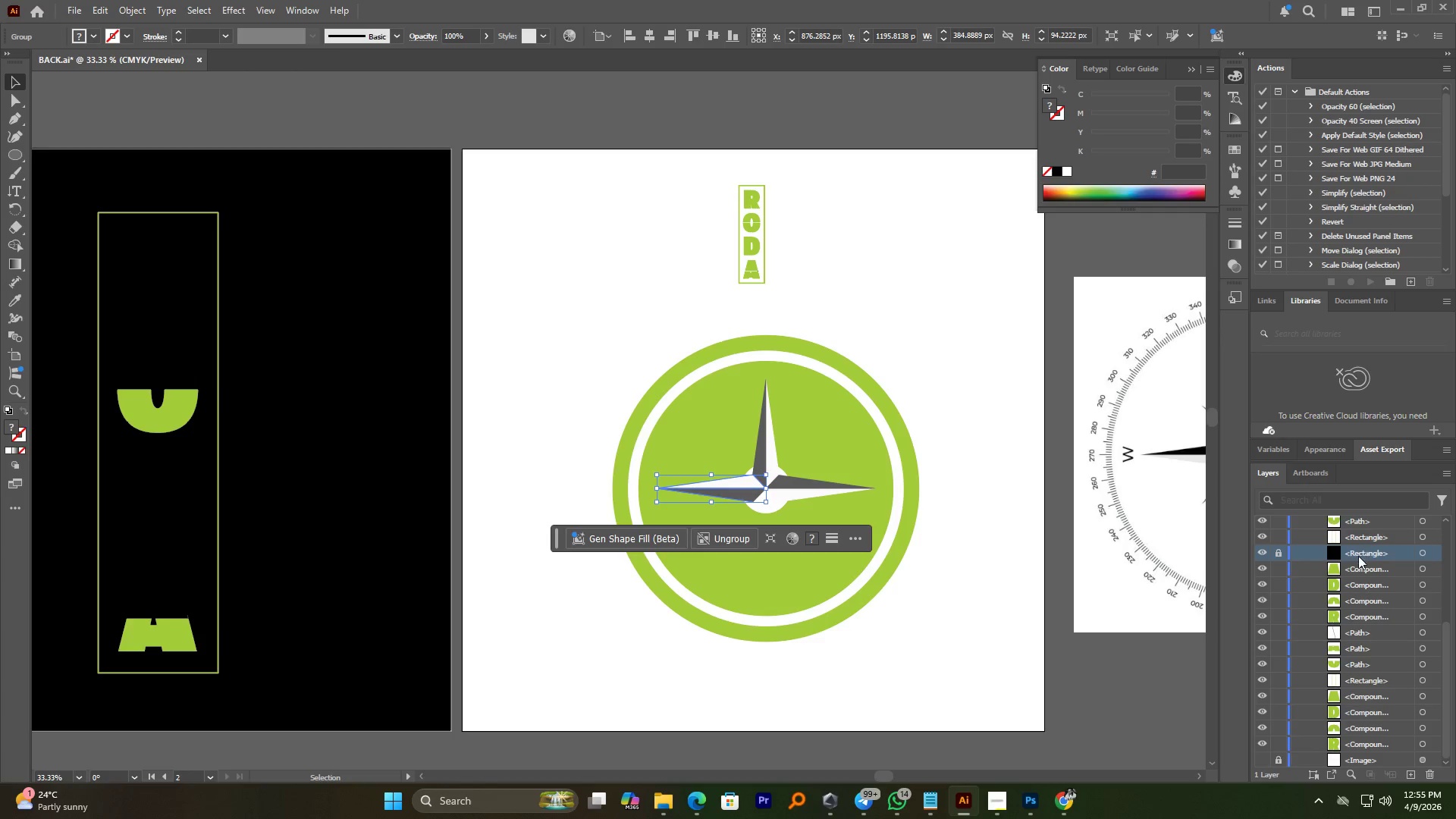 
scroll: coordinate [1358, 556], scroll_direction: up, amount: 3.0
 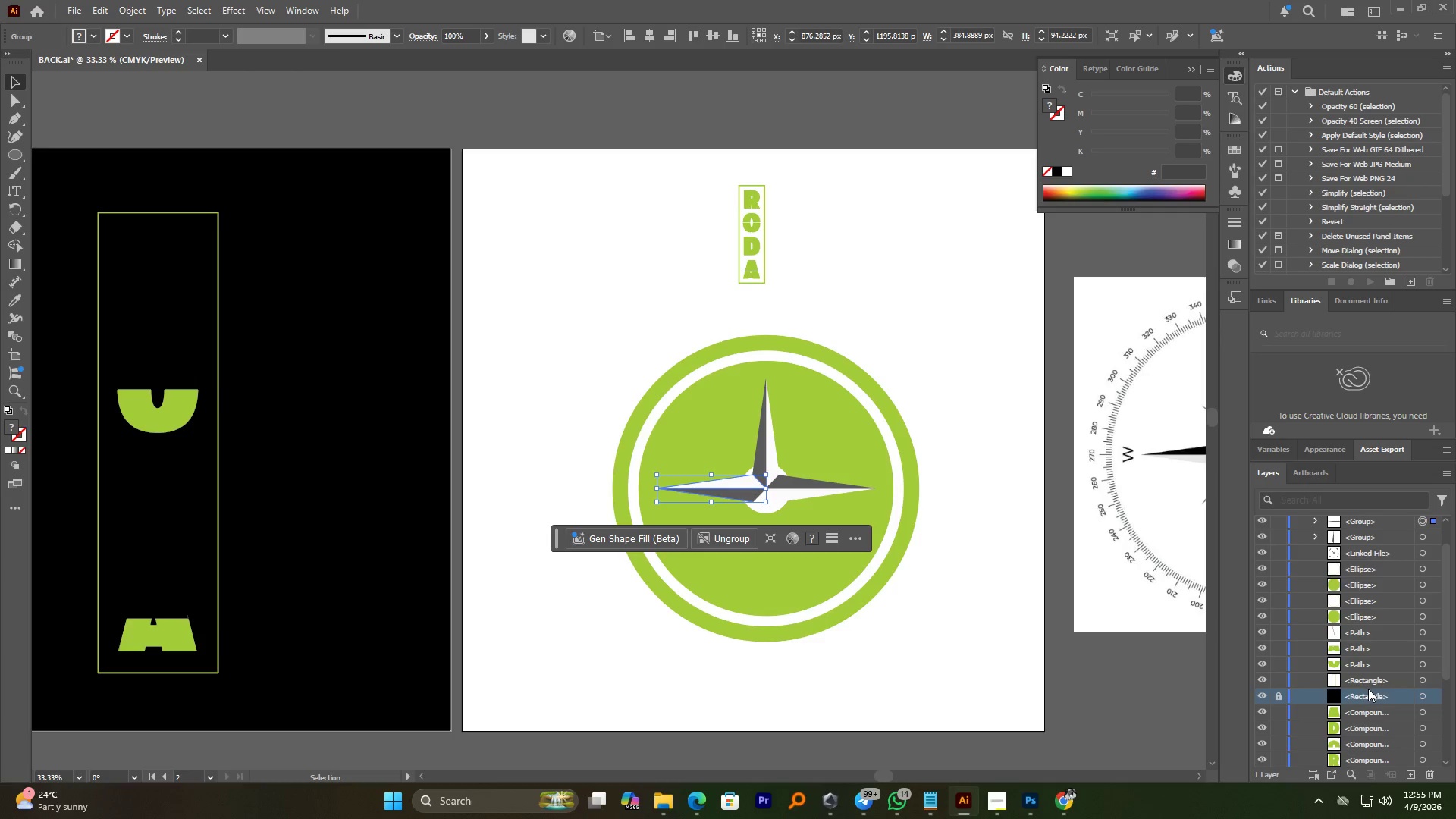 
left_click_drag(start_coordinate=[1367, 695], to_coordinate=[1355, 541])
 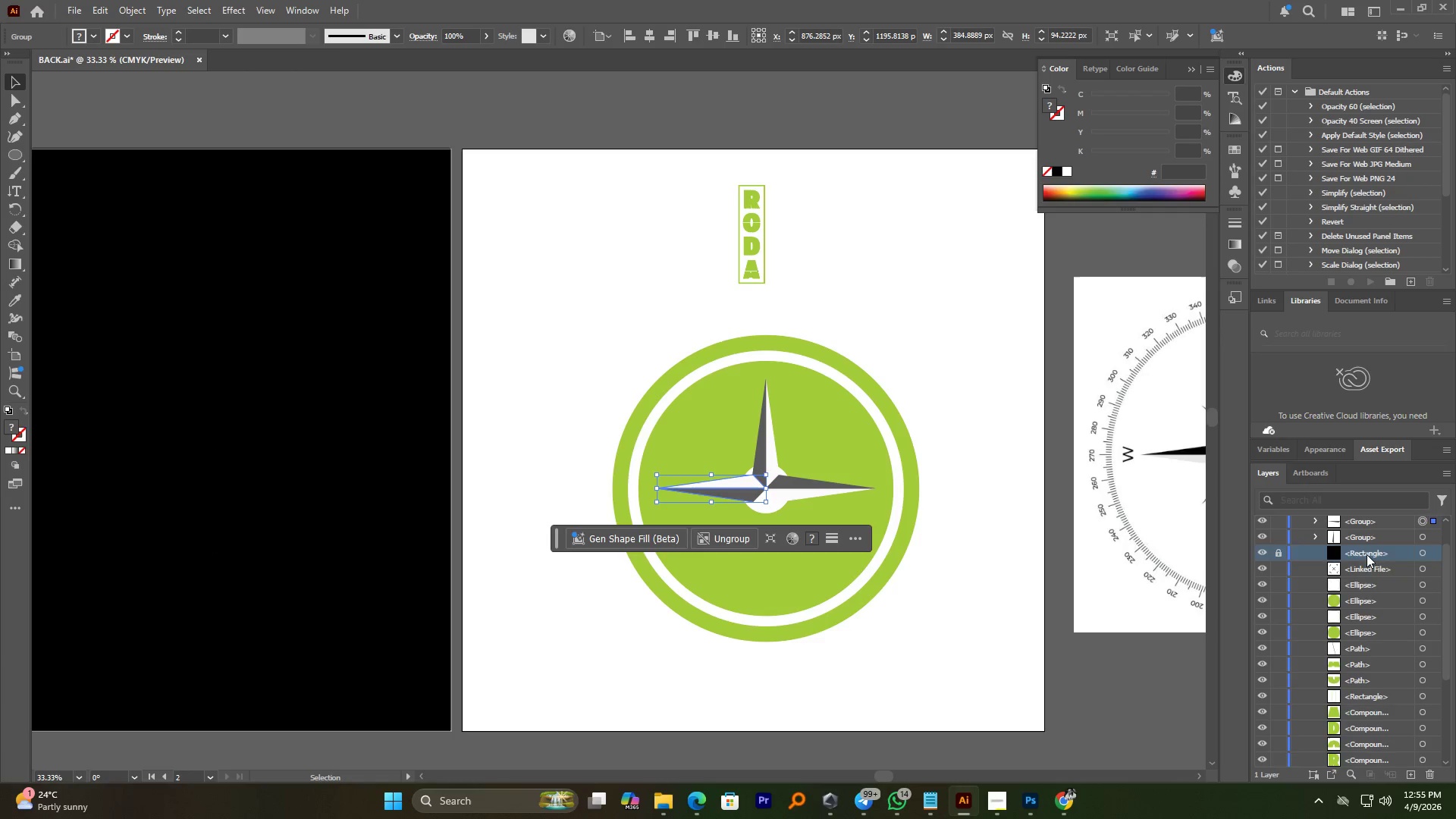 
scroll: coordinate [1367, 556], scroll_direction: up, amount: 2.0
 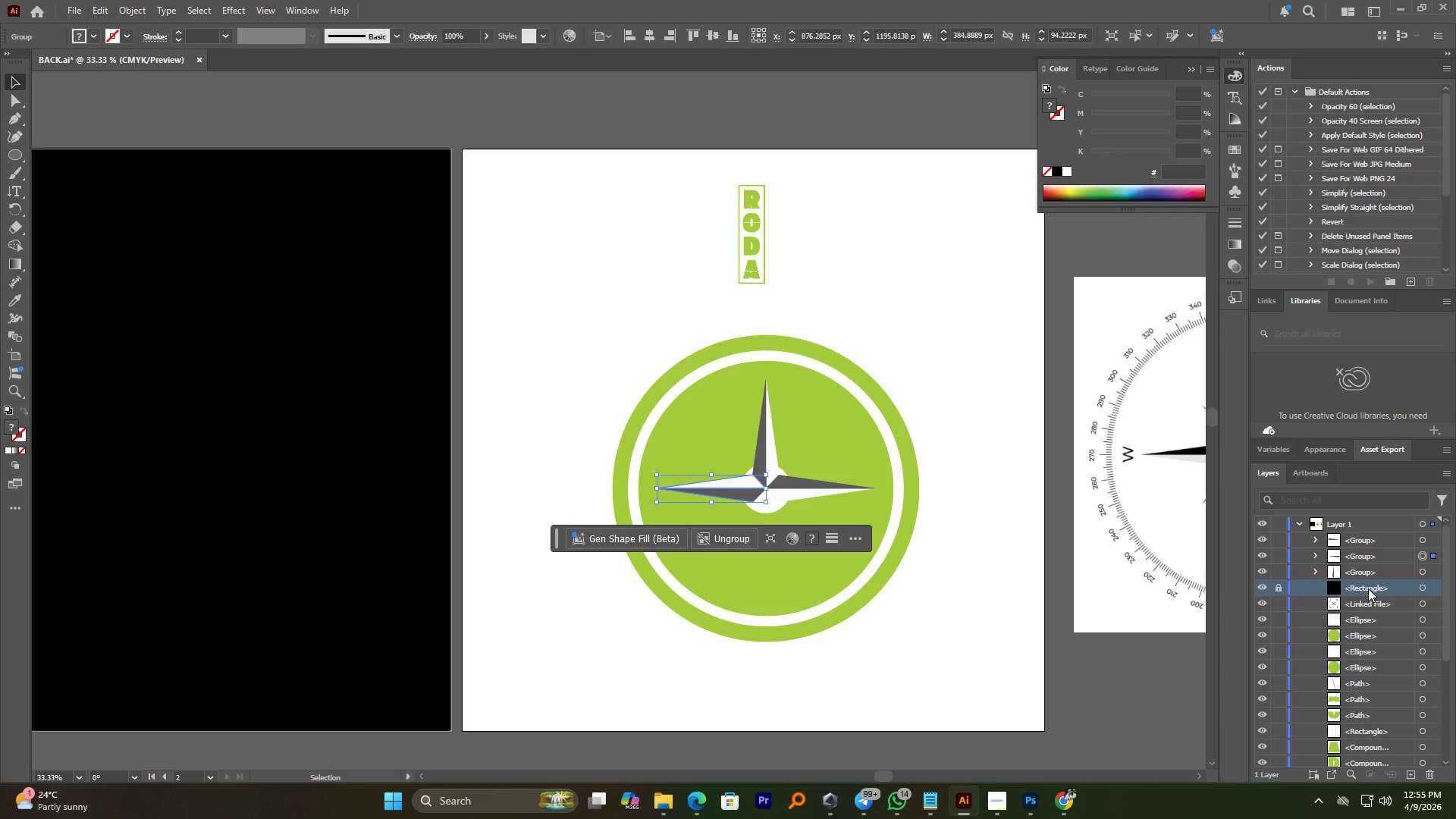 
key(Control+Z)
 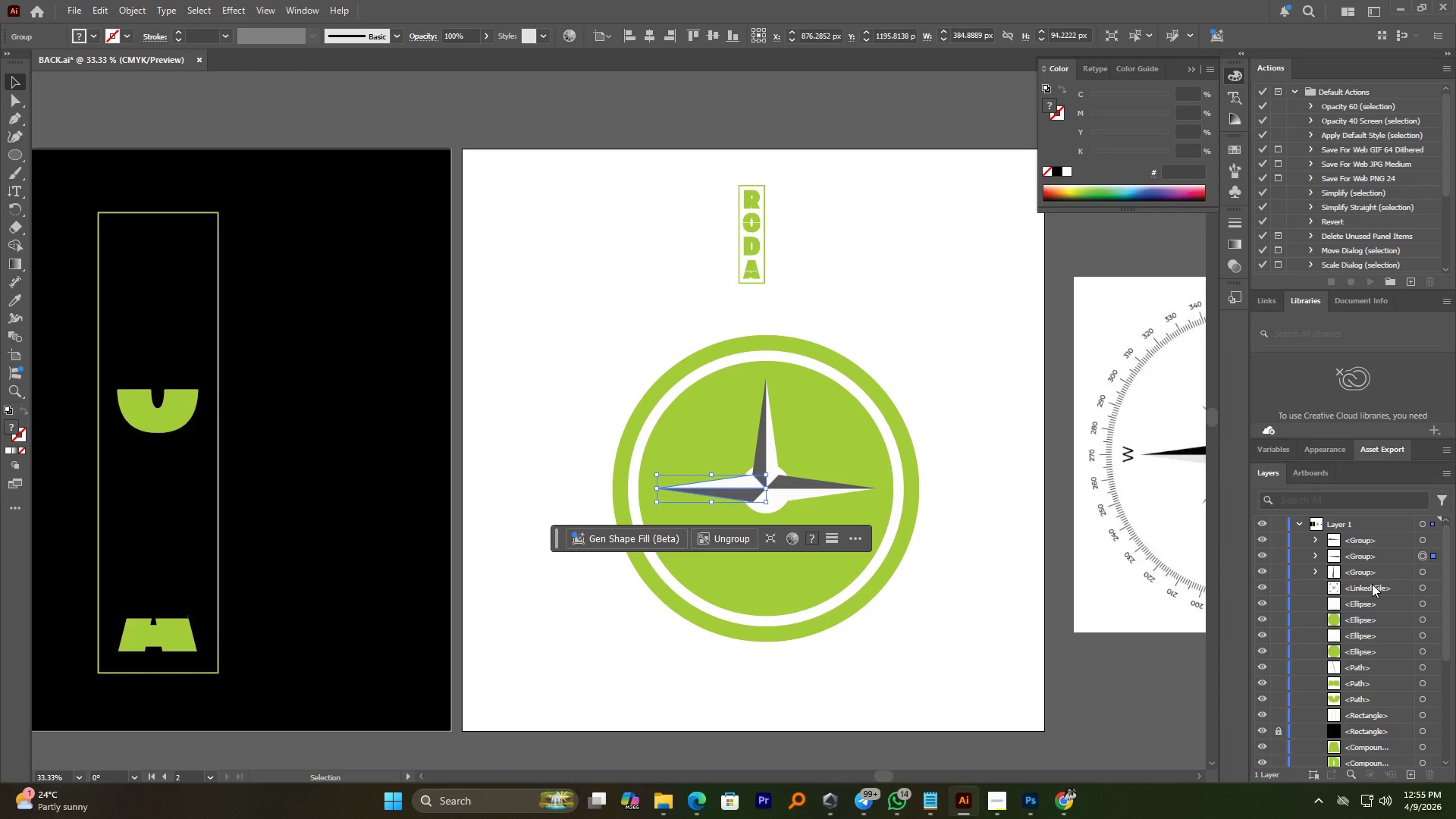 
key(Control+Z)
 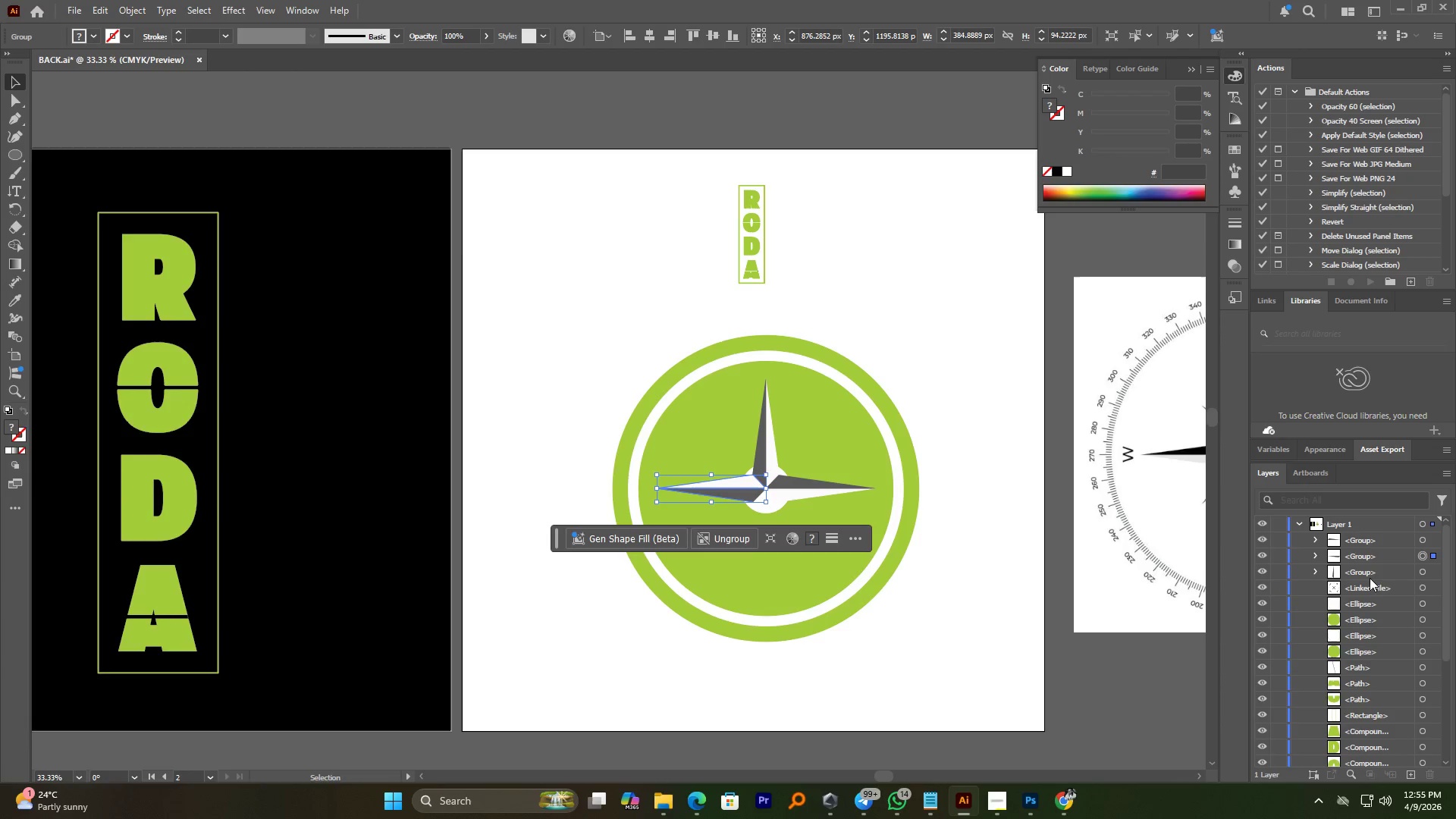 
key(Control+Z)
 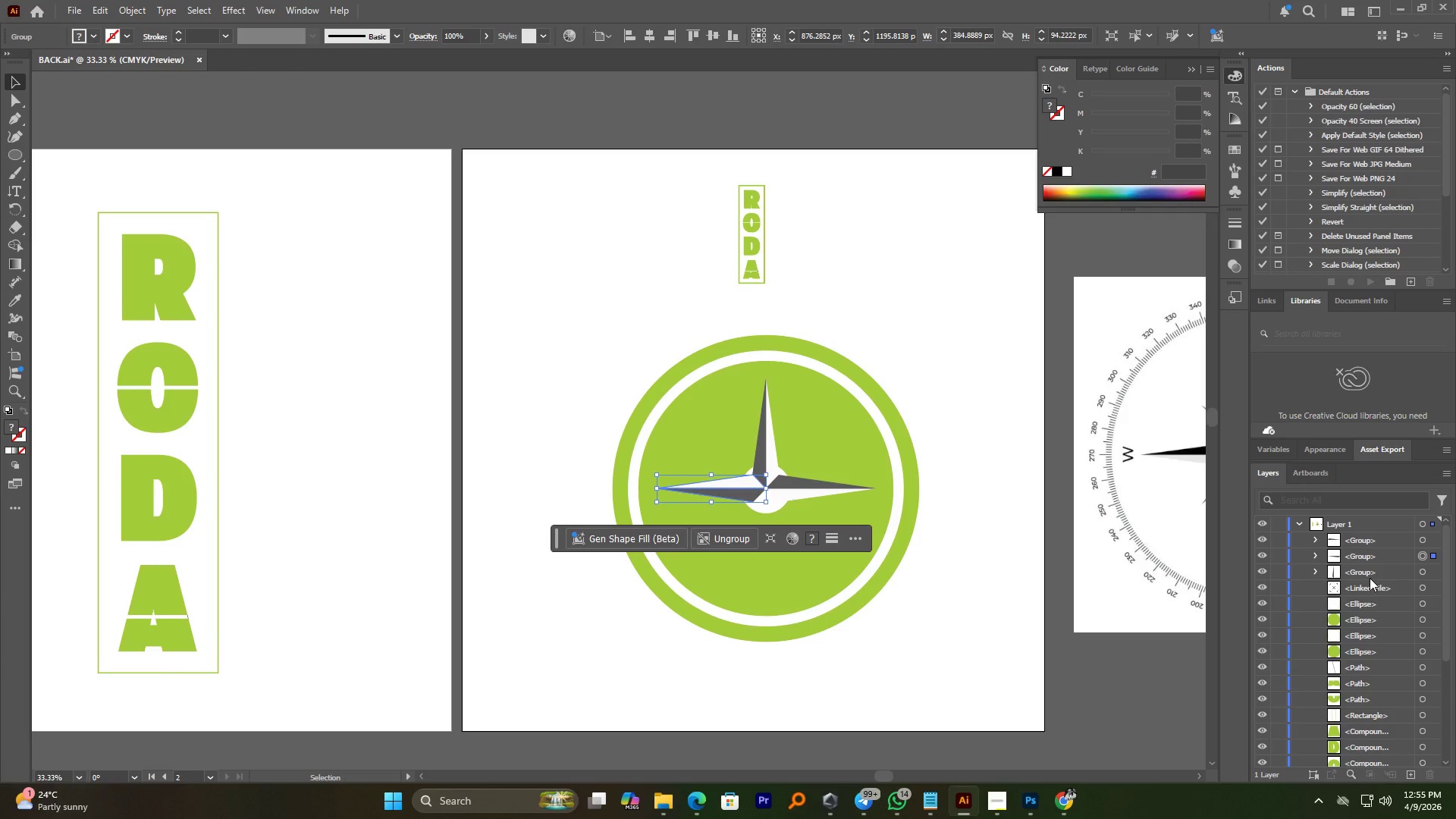 
key(Control+Shift+Z)
 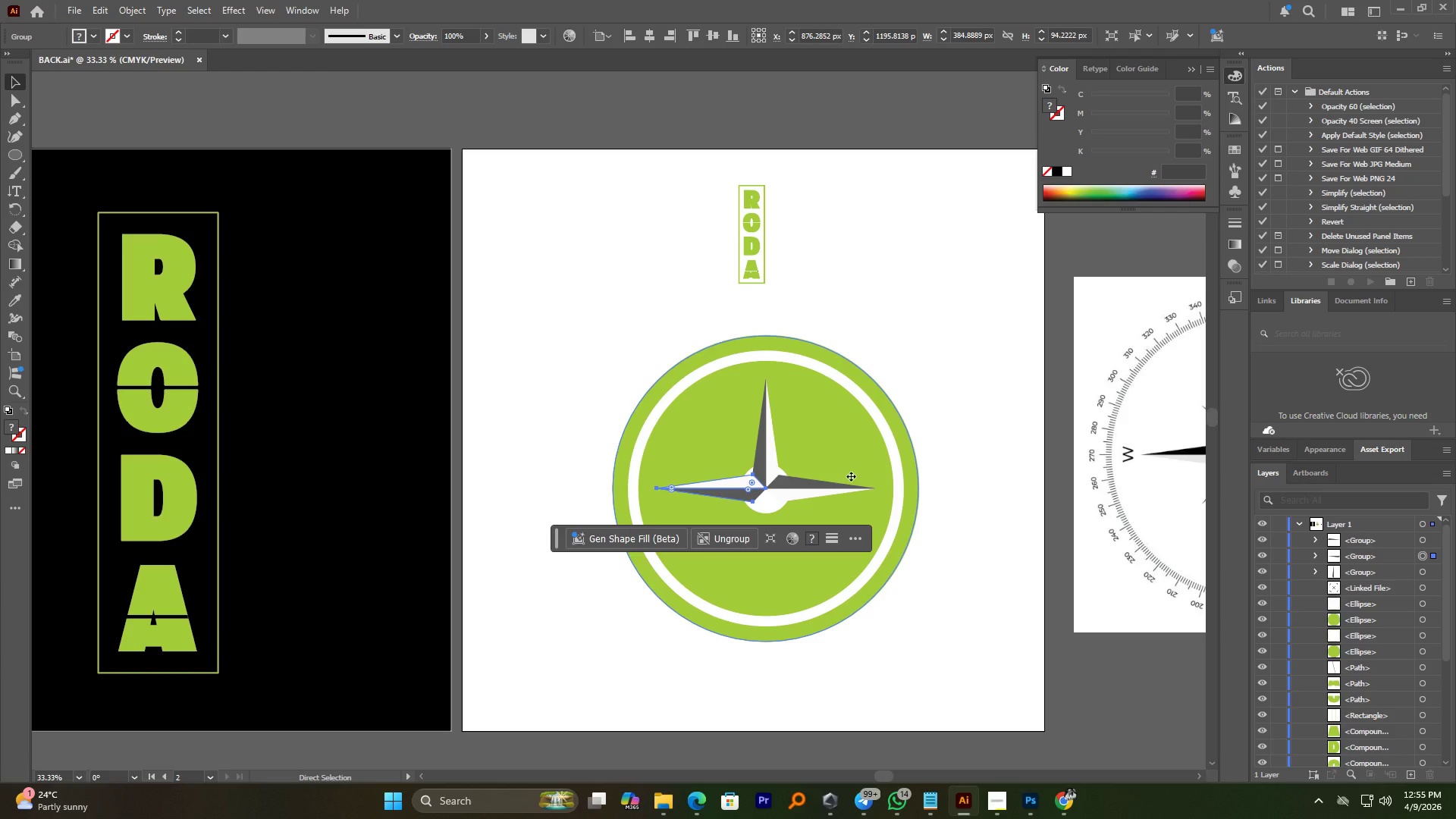 
hold_key(key=AltLeft, duration=1.02)
scroll: coordinate [562, 371], scroll_direction: down, amount: 1.0
 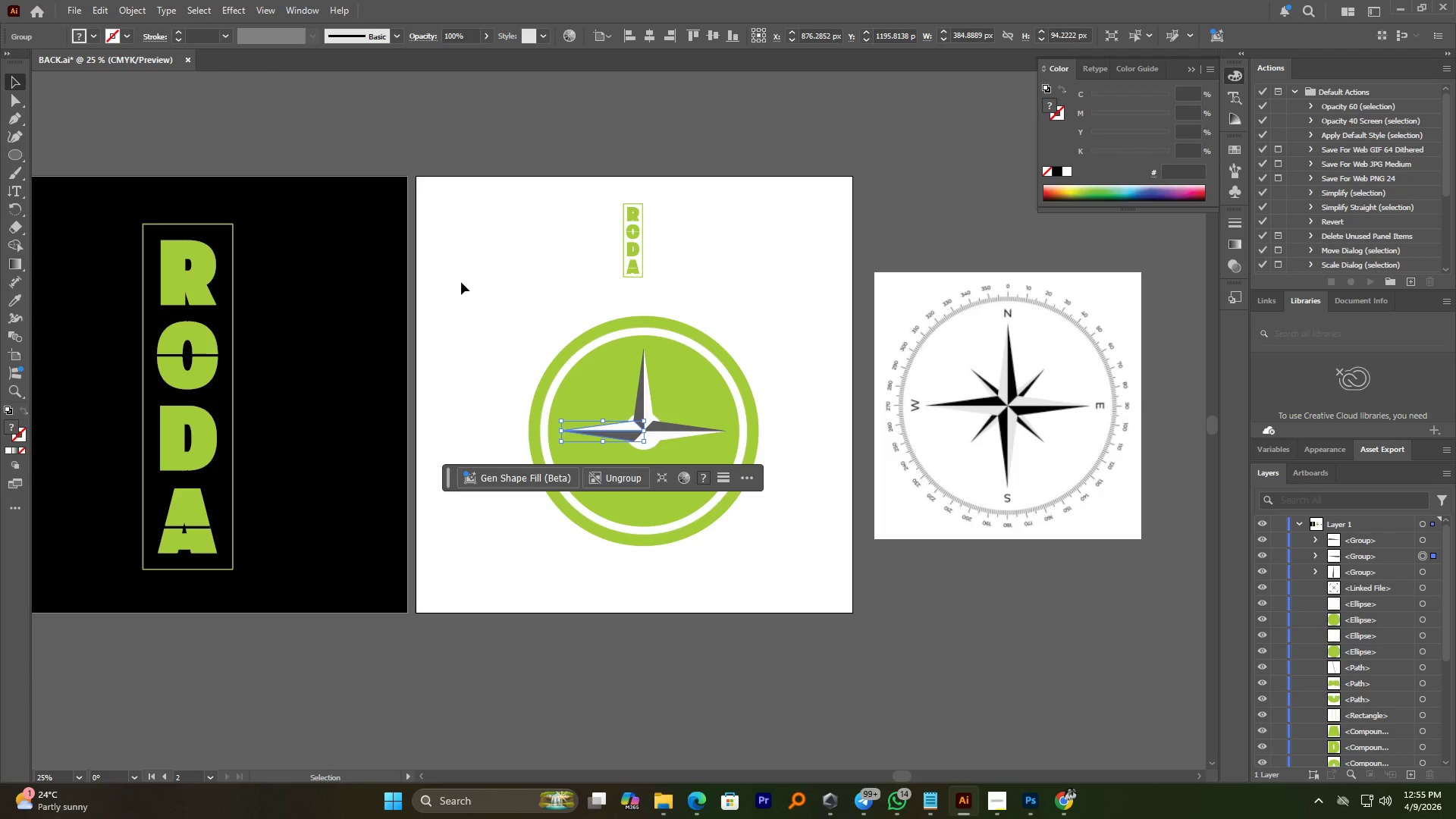 
left_click([336, 272])
 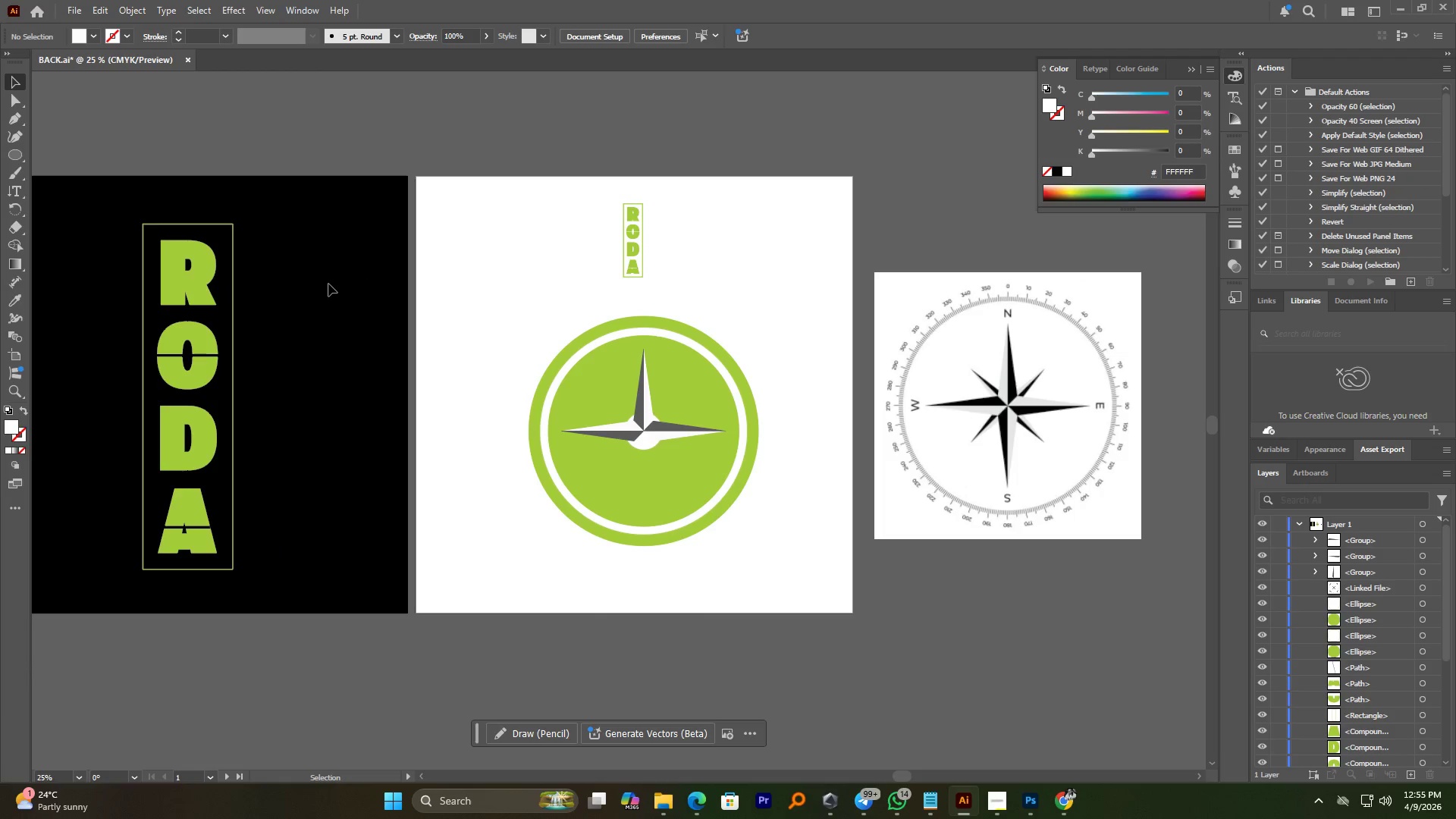 
hold_key(key=AltLeft, duration=0.59)
left_click_drag(start_coordinate=[327, 277], to_coordinate=[531, 279])
 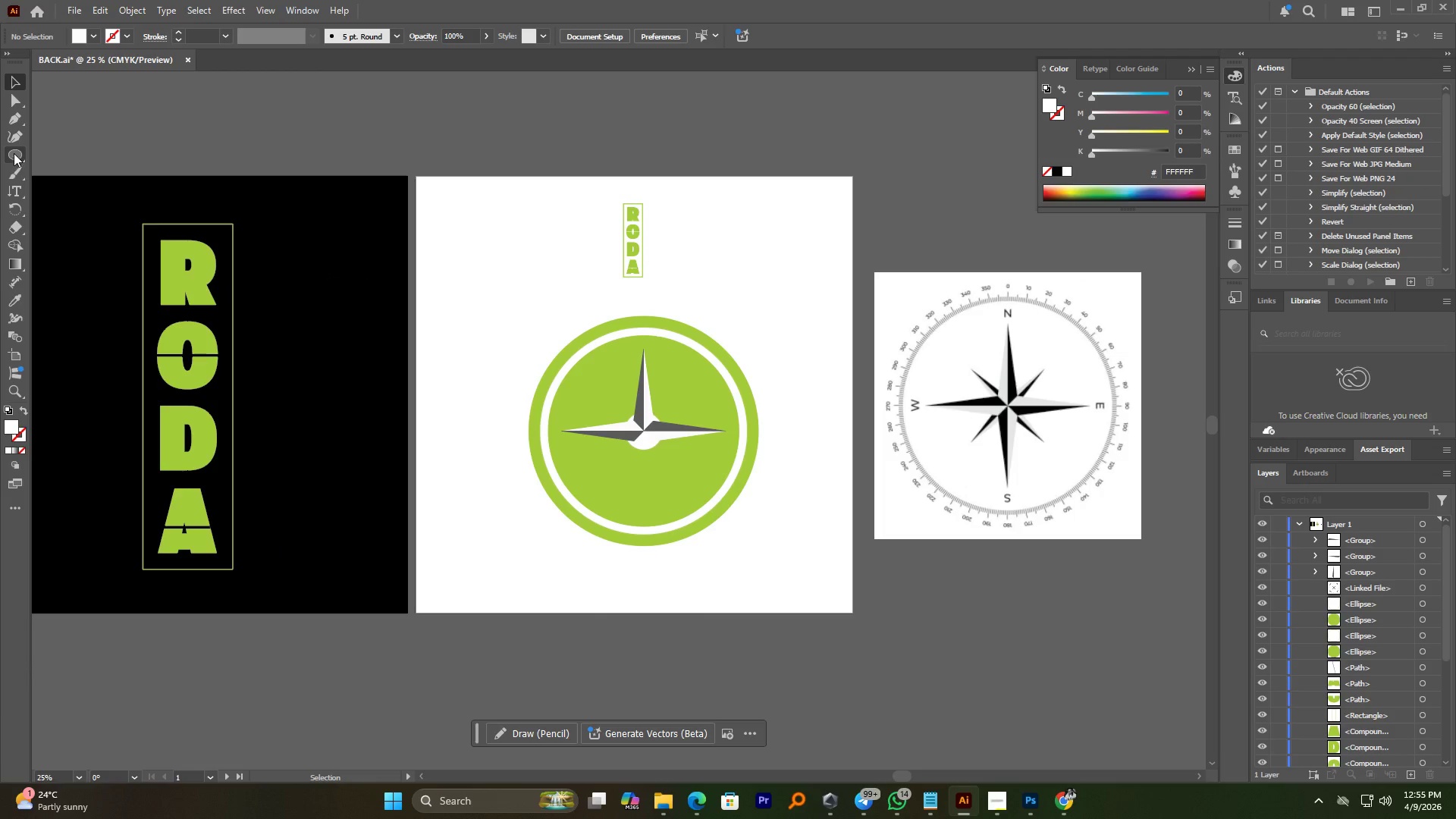 
right_click([15, 153])
 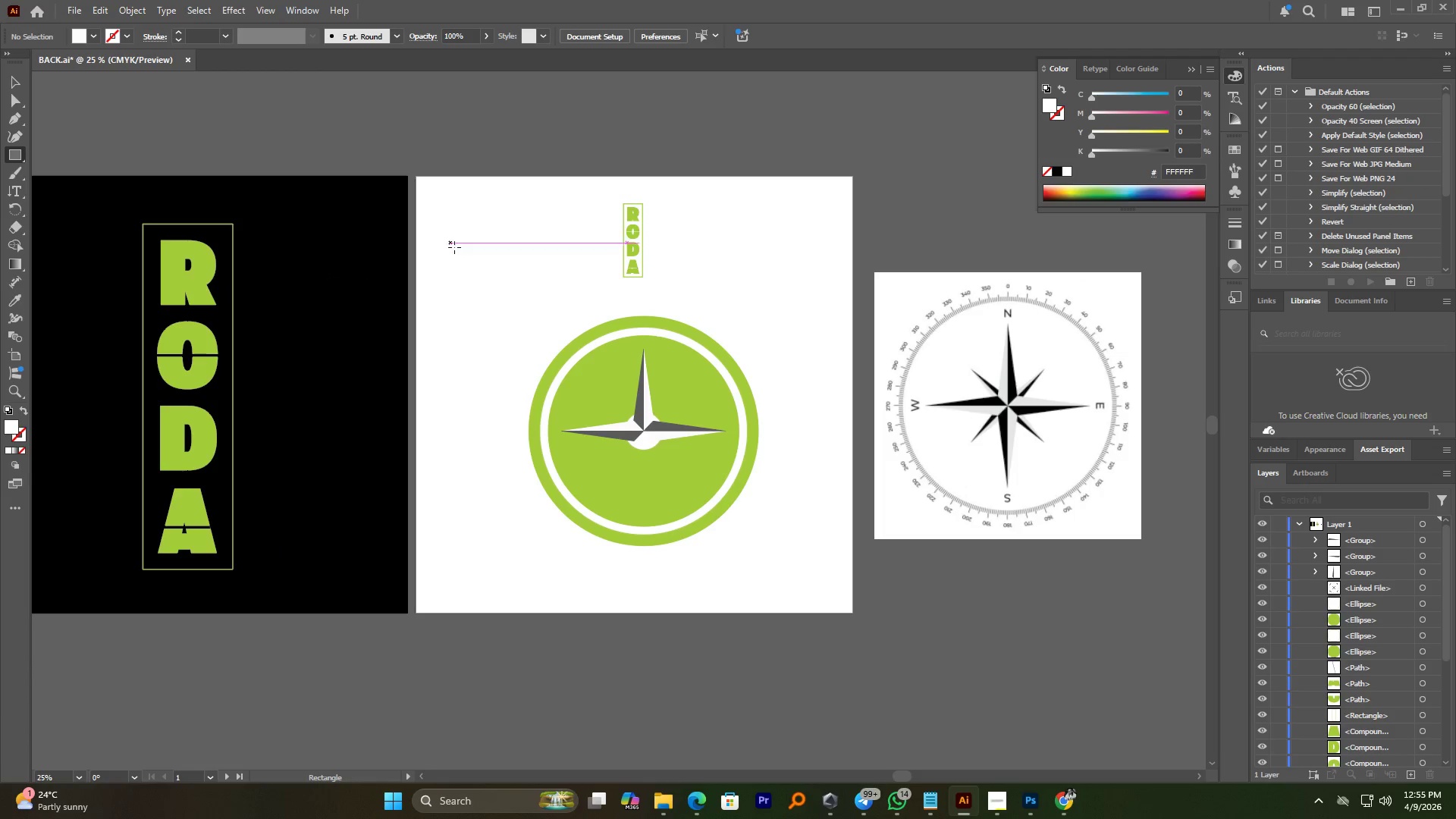 
left_click_drag(start_coordinate=[494, 275], to_coordinate=[795, 568])
 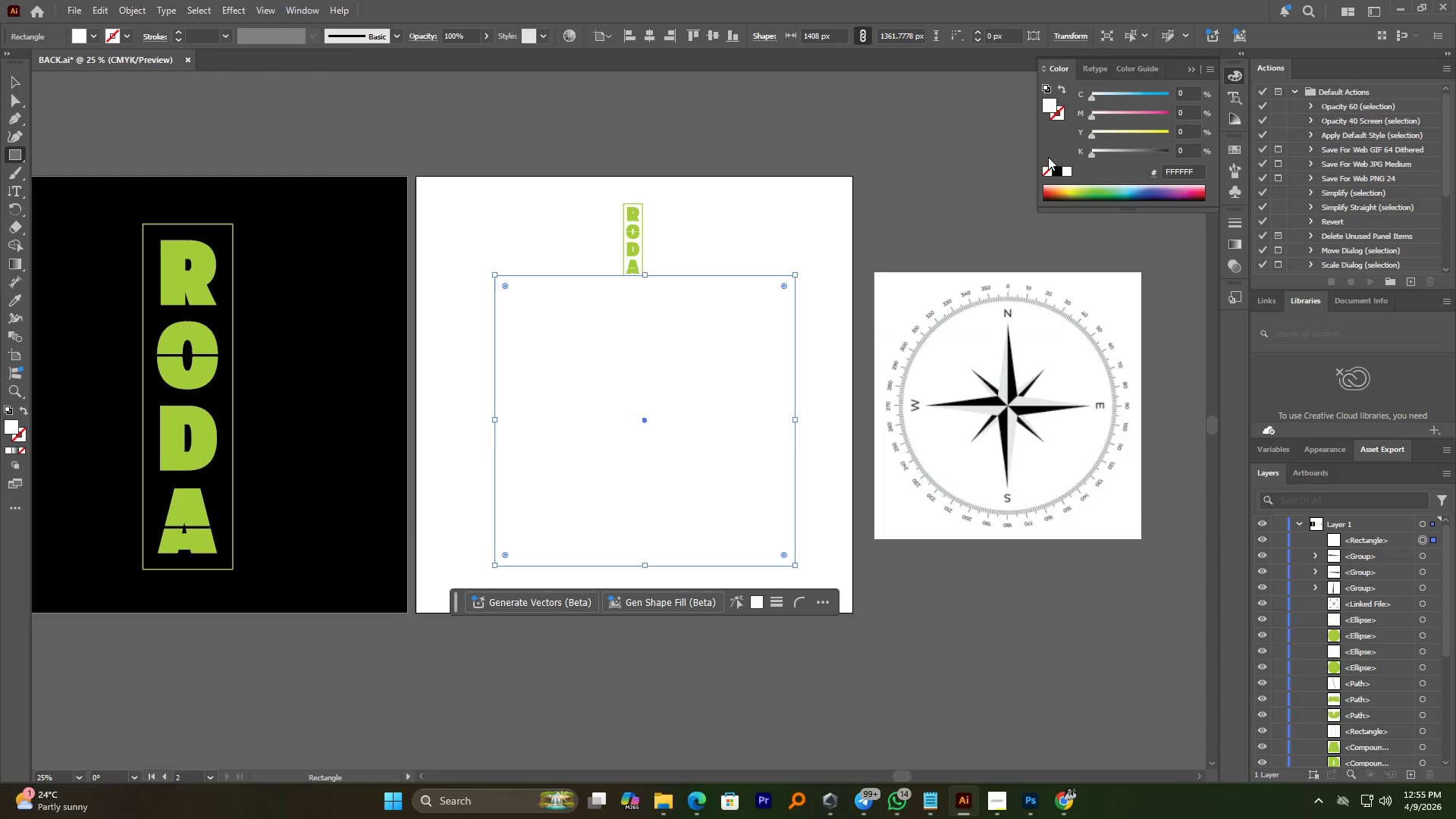 
left_click([1059, 171])
 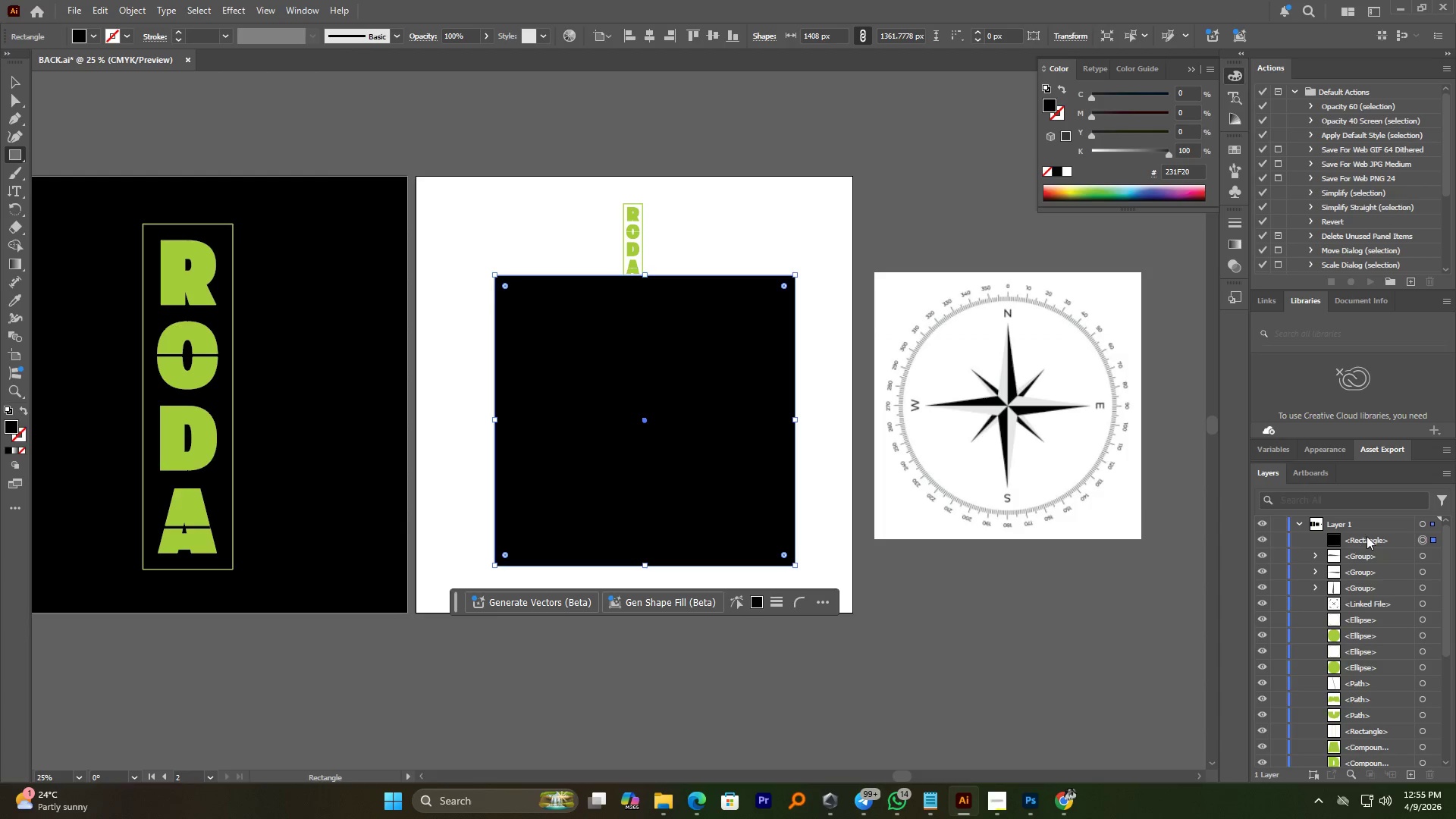 
left_click_drag(start_coordinate=[1367, 536], to_coordinate=[1370, 609])
 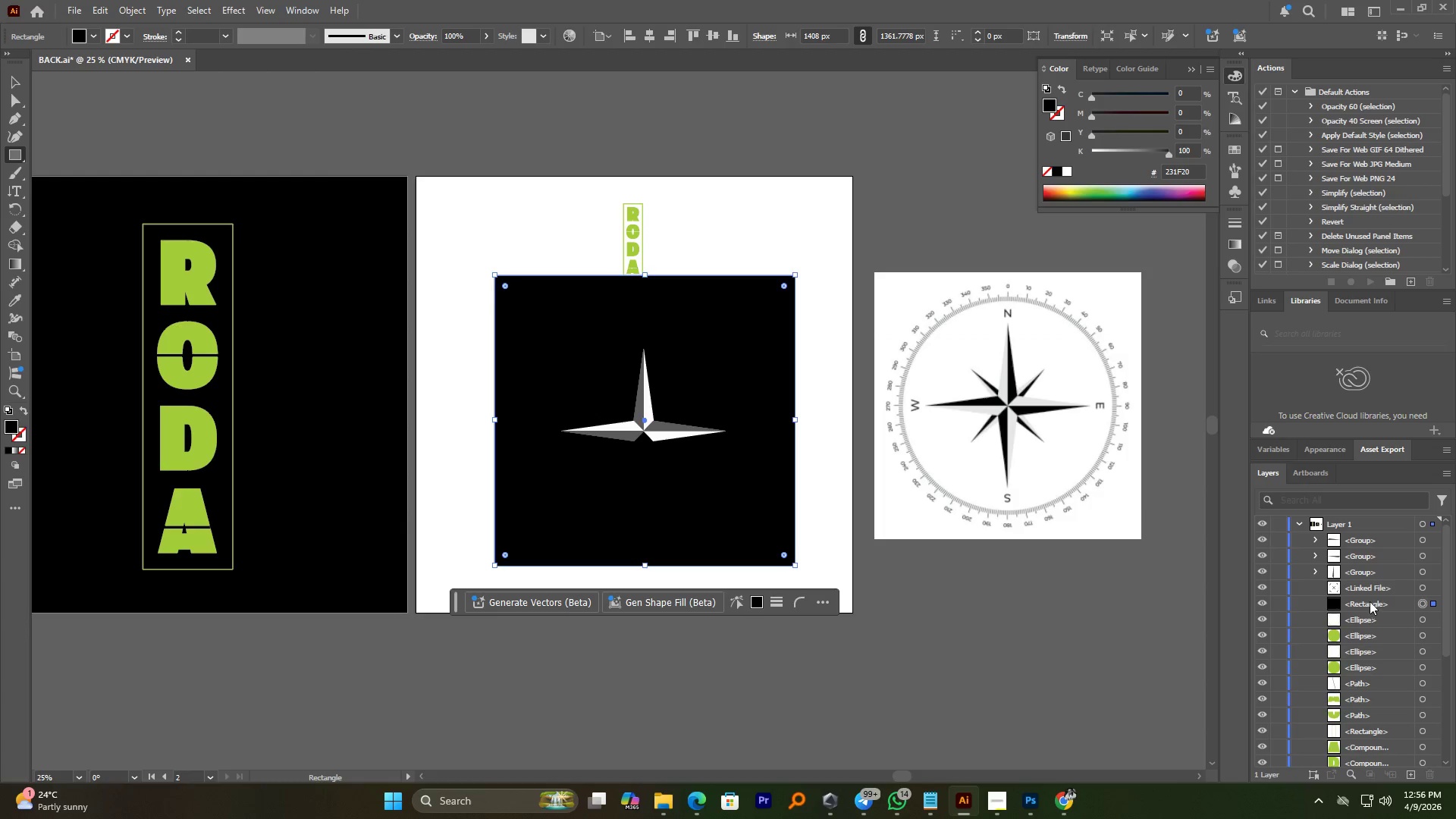 
hold_key(key=AltLeft, duration=0.69)
scroll: coordinate [703, 472], scroll_direction: up, amount: 3.0
 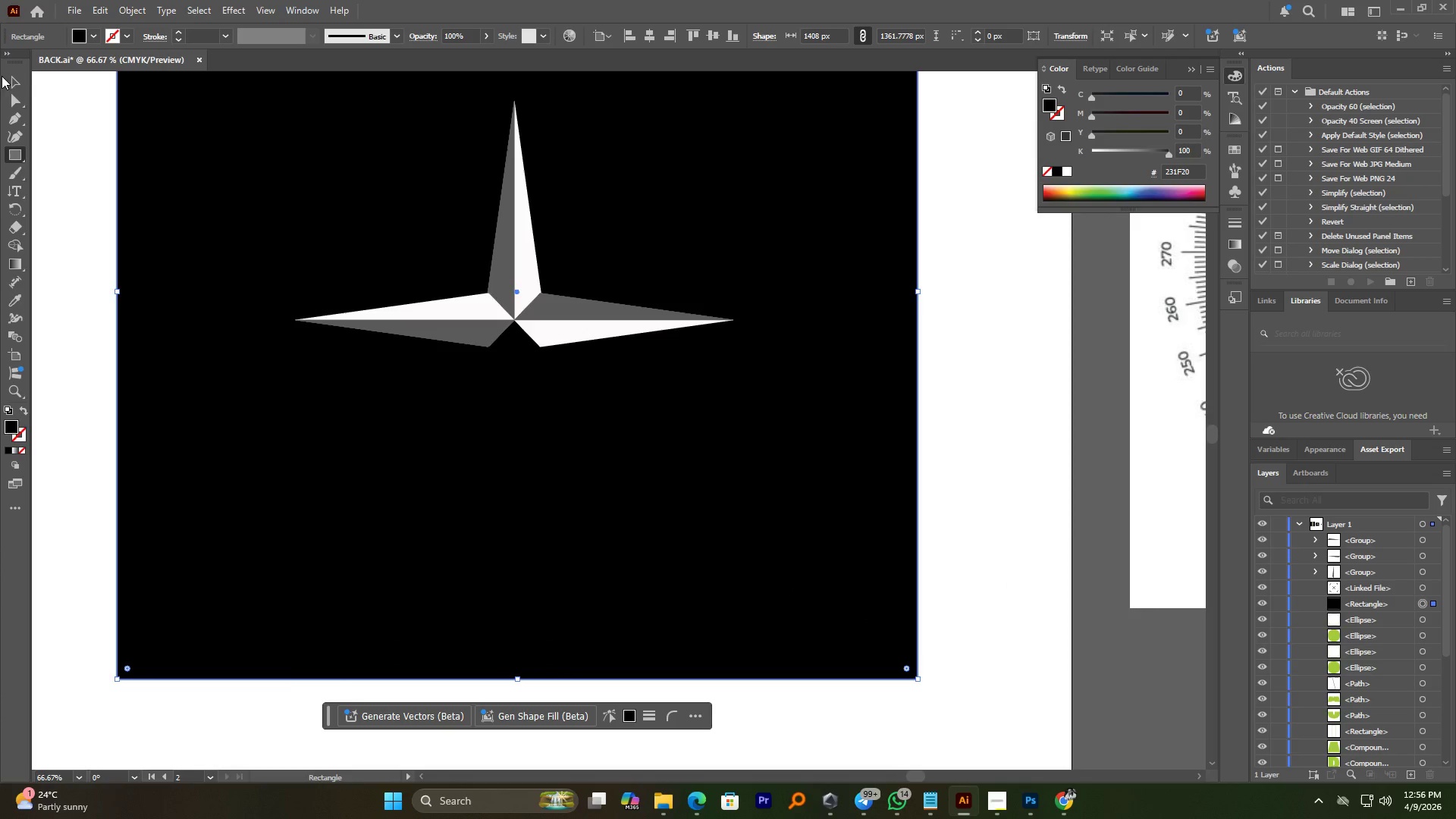 
left_click([13, 80])
 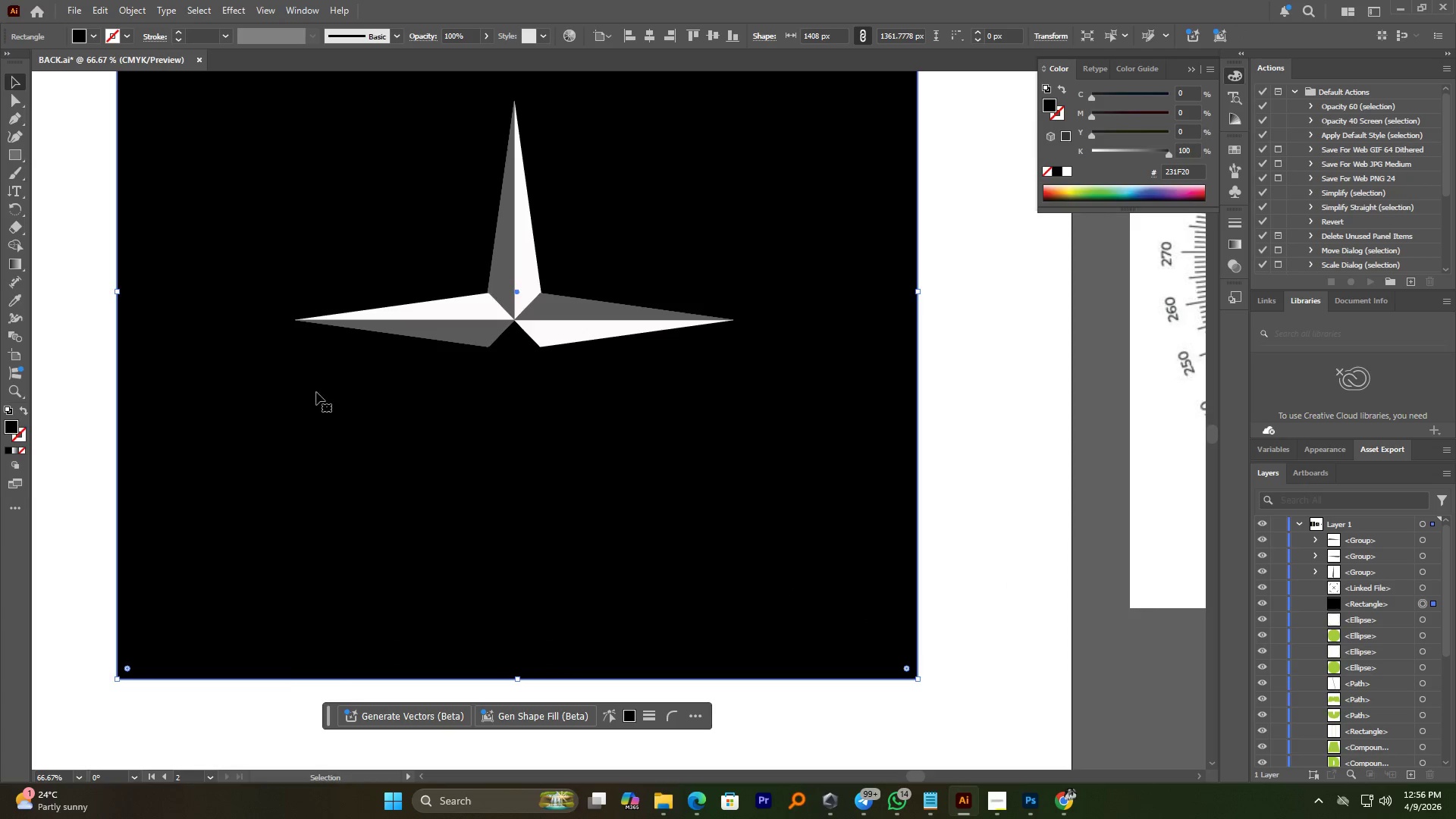 
left_click([348, 424])
 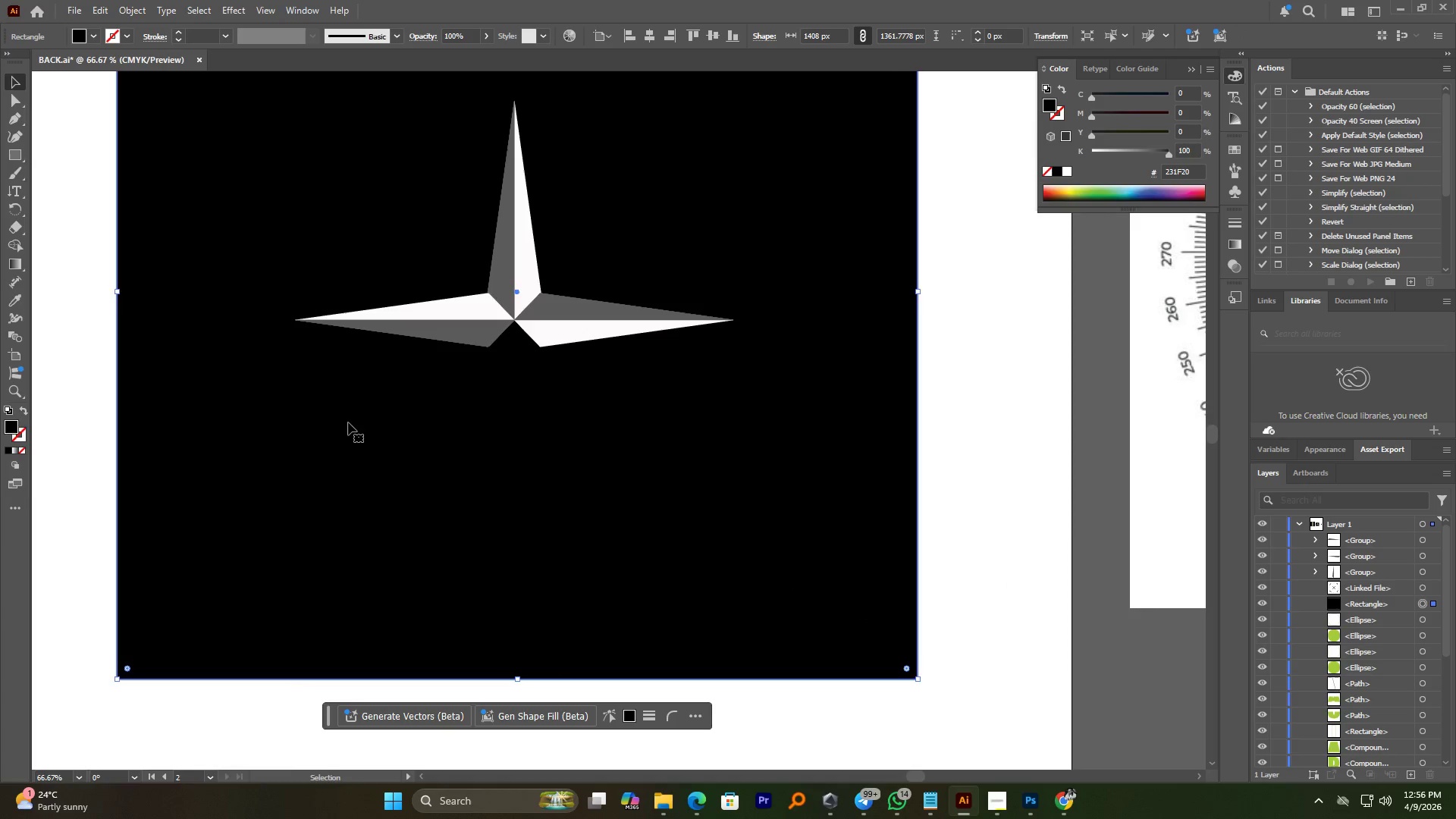 
key(Control+2)
 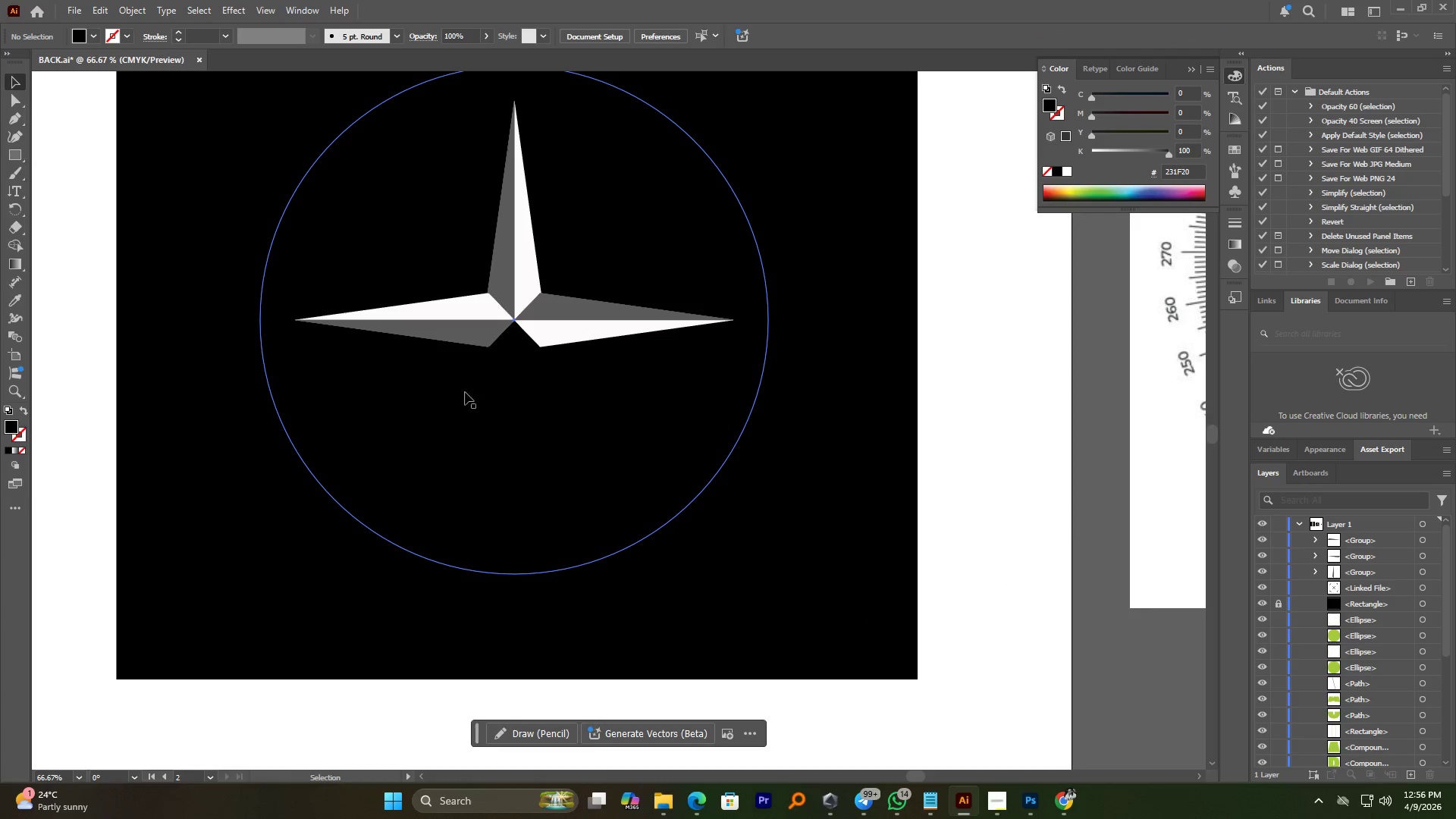 
hold_key(key=AltLeft, duration=2.53)
scroll: coordinate [538, 262], scroll_direction: up, amount: 6.0
 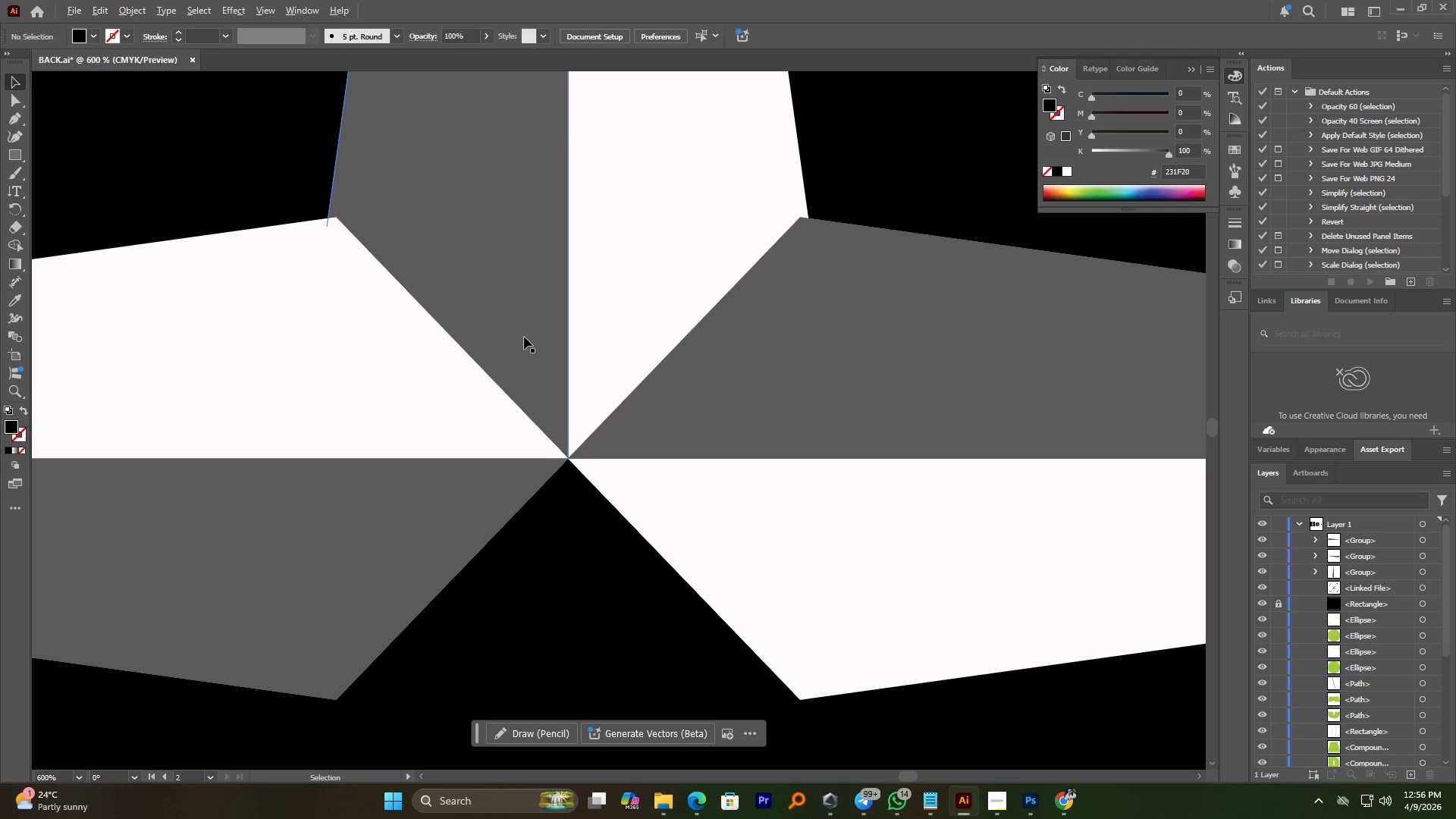 
hold_key(key=AltLeft, duration=0.44)
 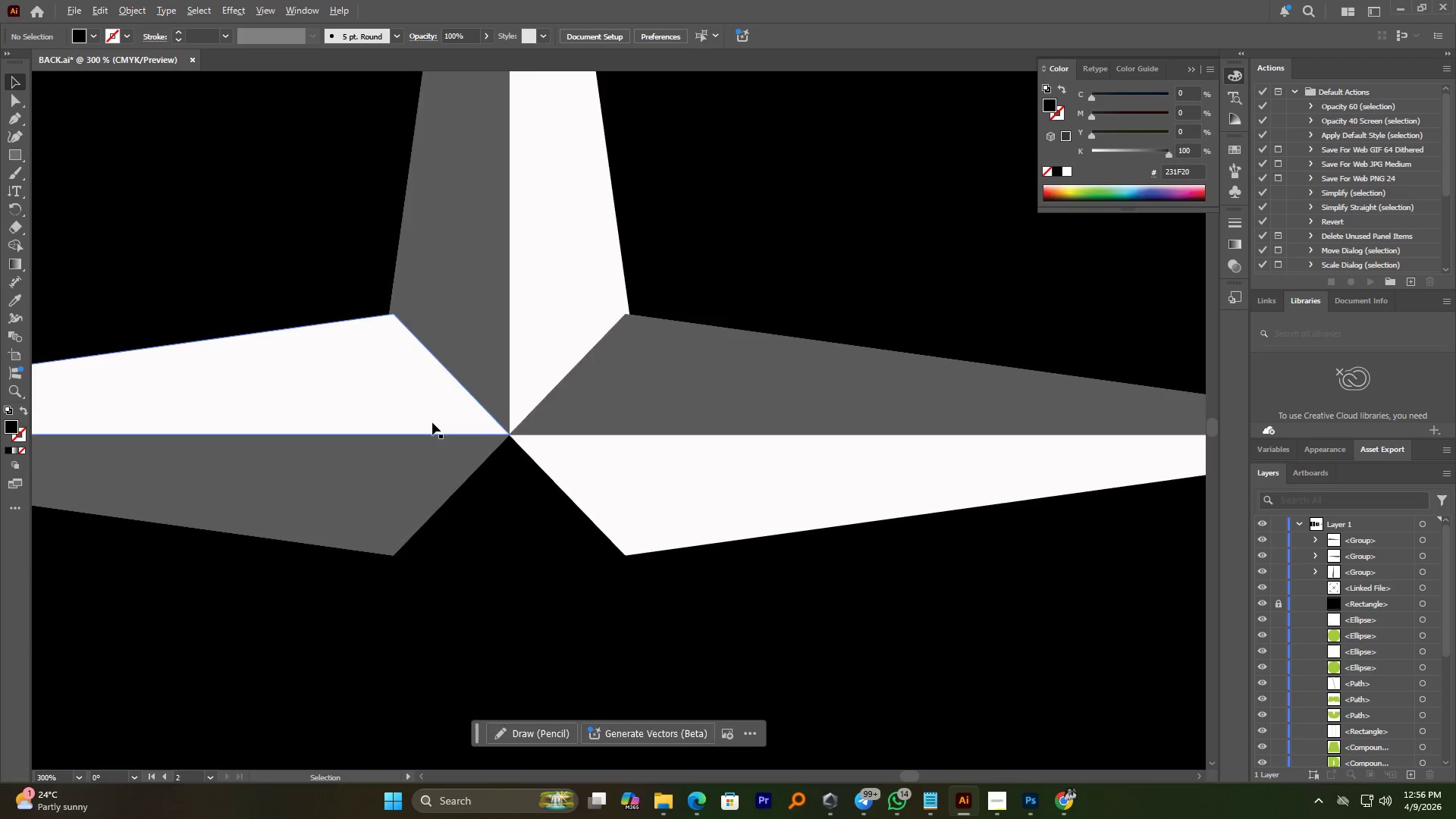 
hold_key(key=AltLeft, duration=0.44)
 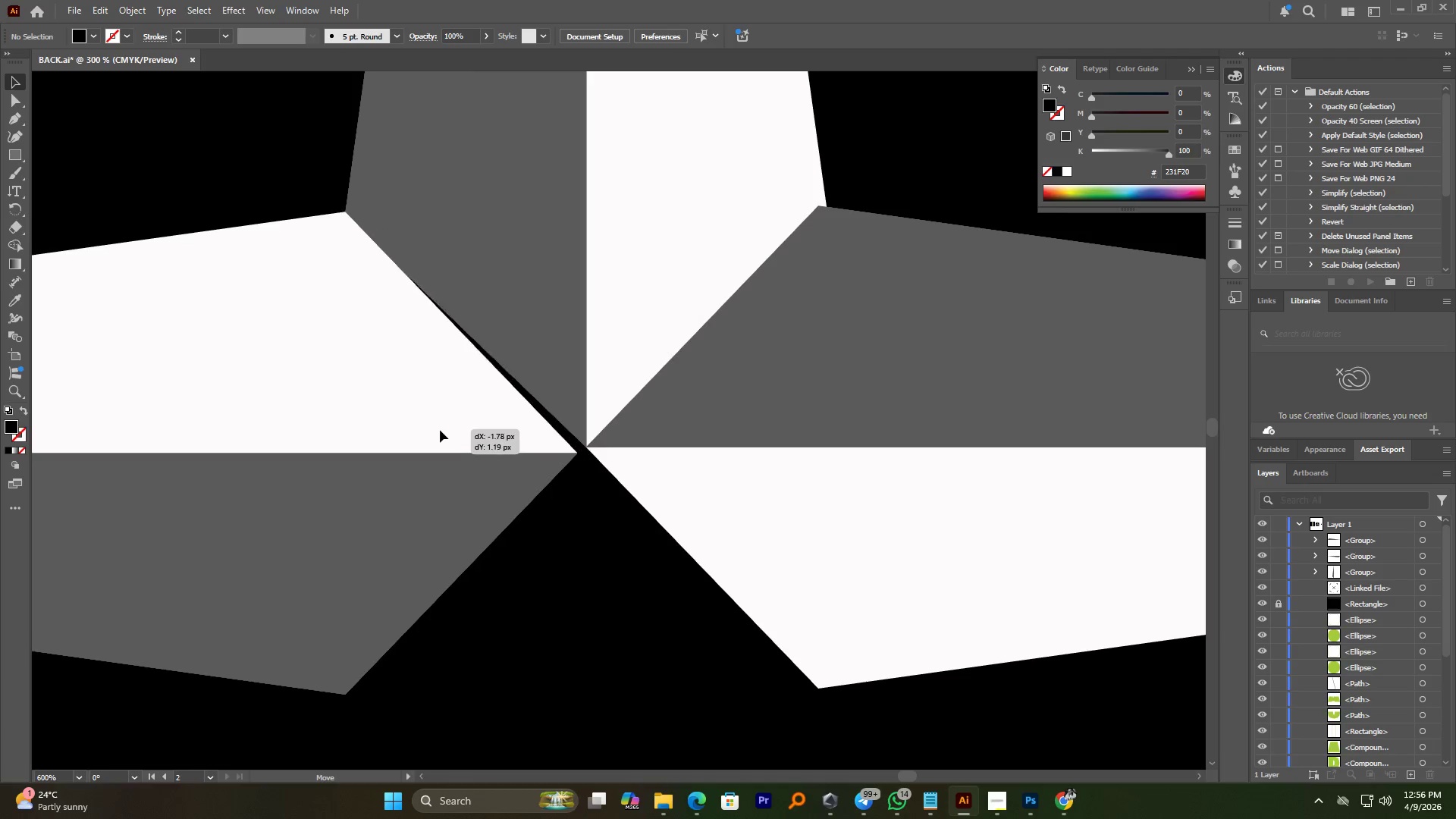 
scroll: coordinate [450, 411], scroll_direction: down, amount: 2.0
 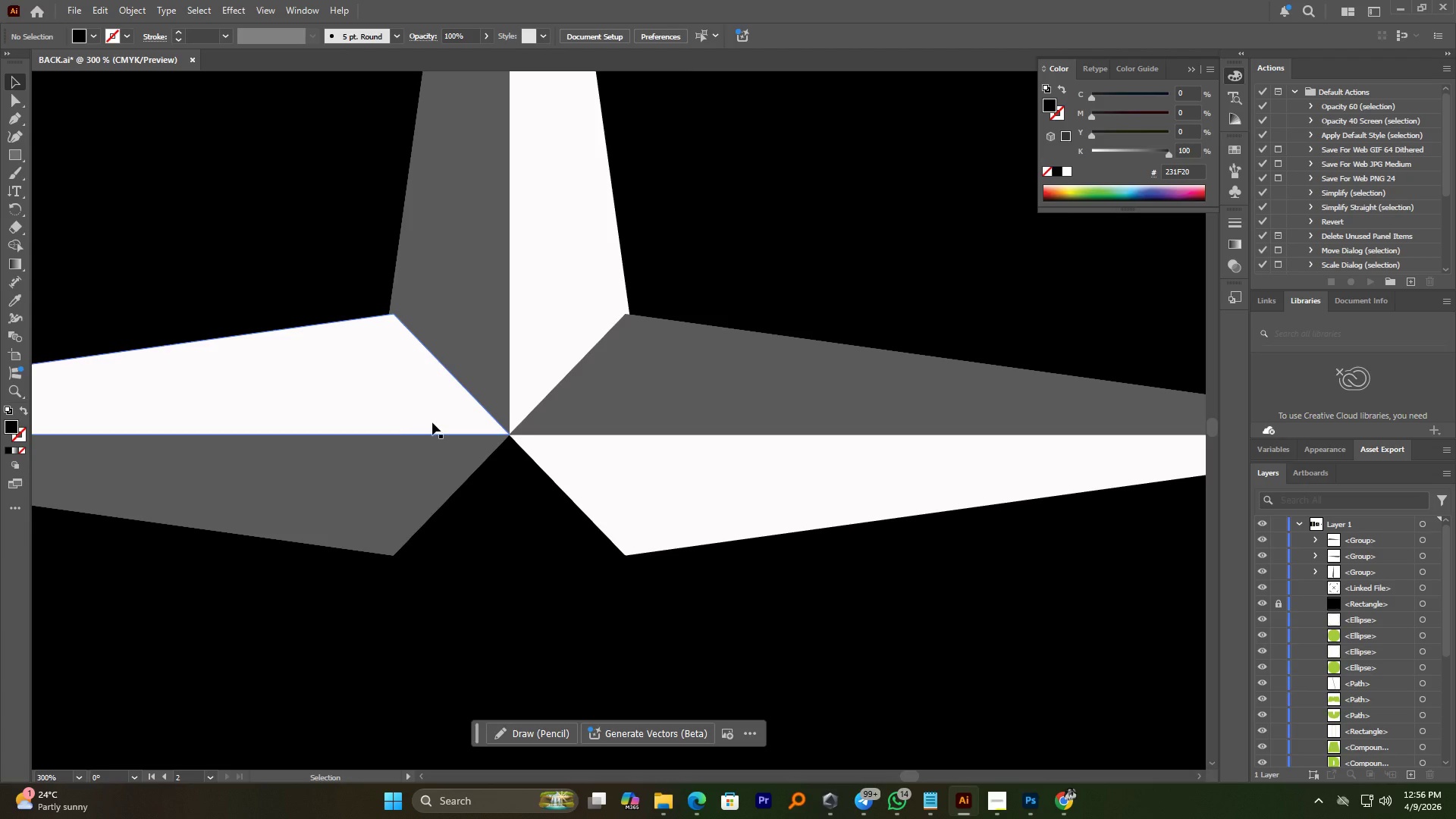 
left_click_drag(start_coordinate=[450, 423], to_coordinate=[440, 432])
 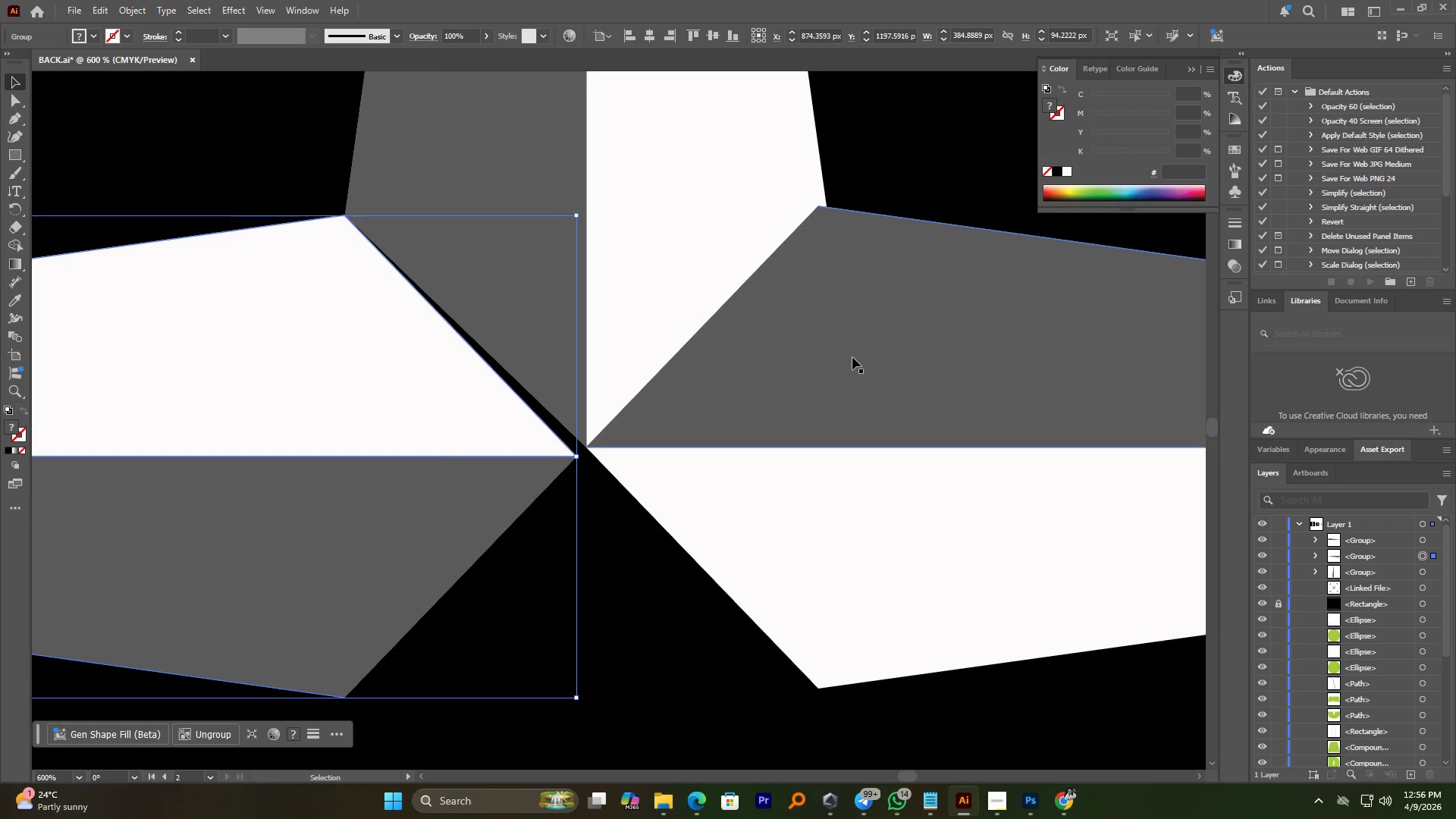 
scroll: coordinate [432, 422], scroll_direction: up, amount: 2.0
 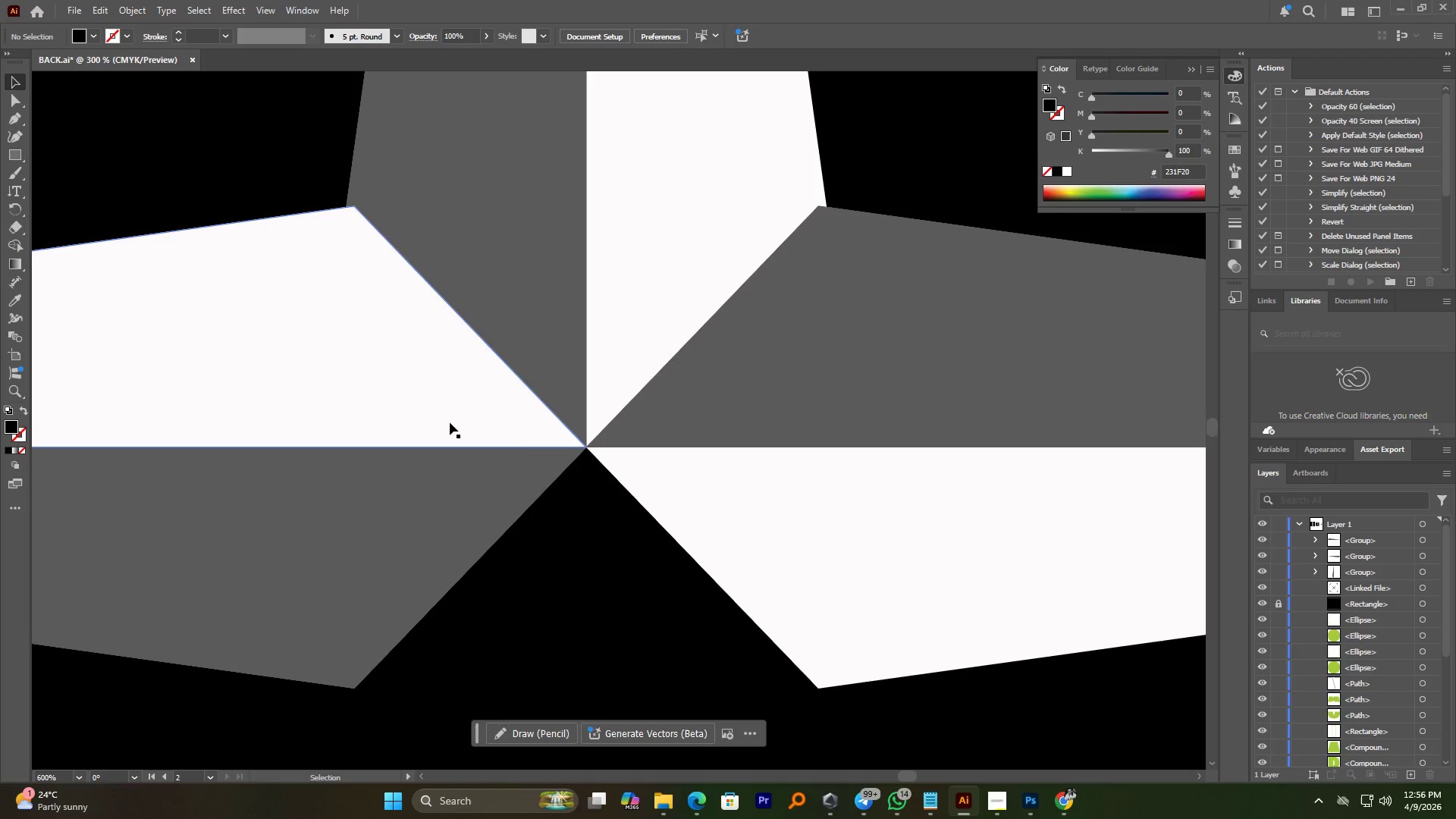 
left_click_drag(start_coordinate=[843, 357], to_coordinate=[853, 368])
 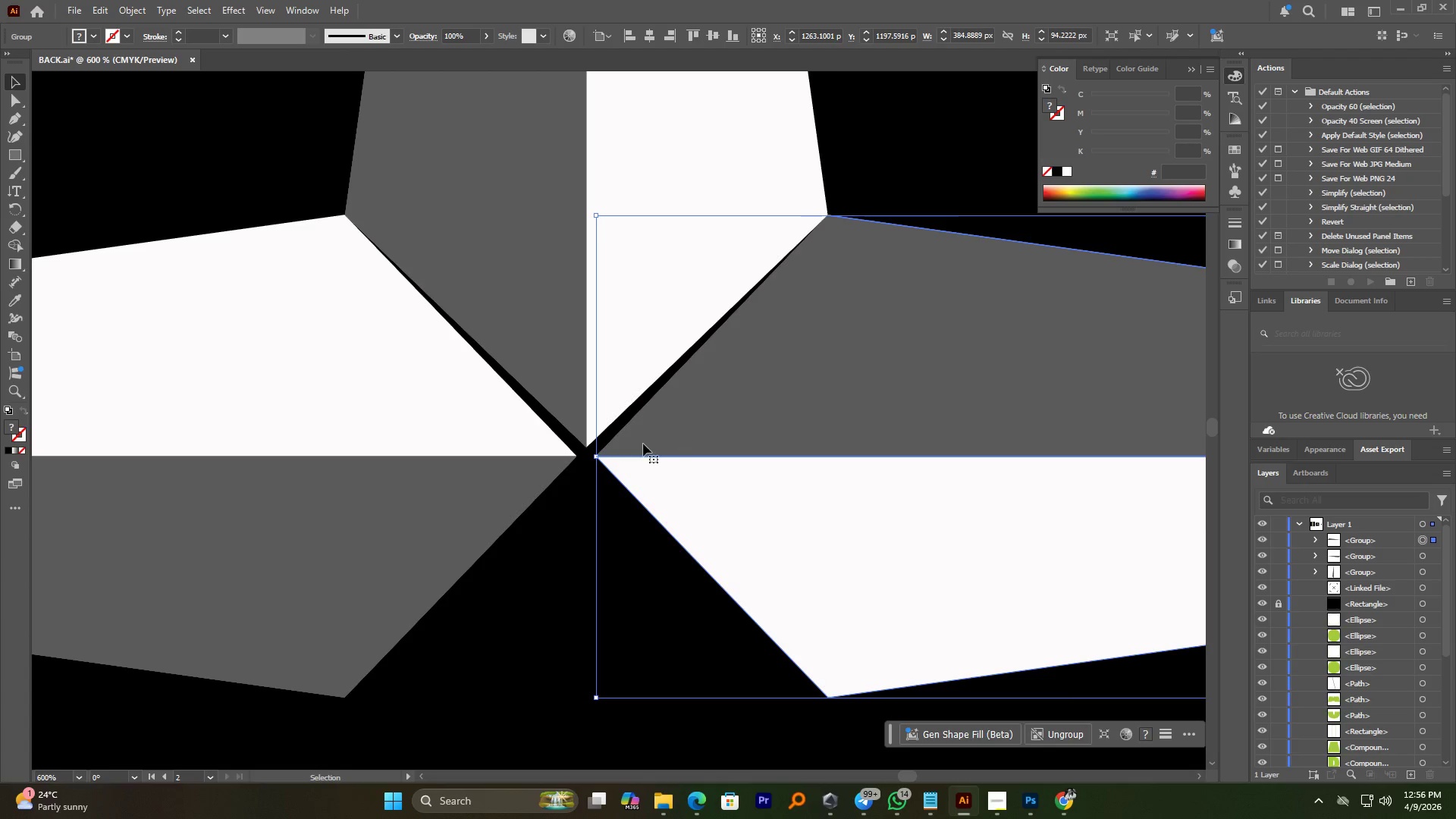 
hold_key(key=AltLeft, duration=1.25)
scroll: coordinate [637, 438], scroll_direction: down, amount: 2.0
 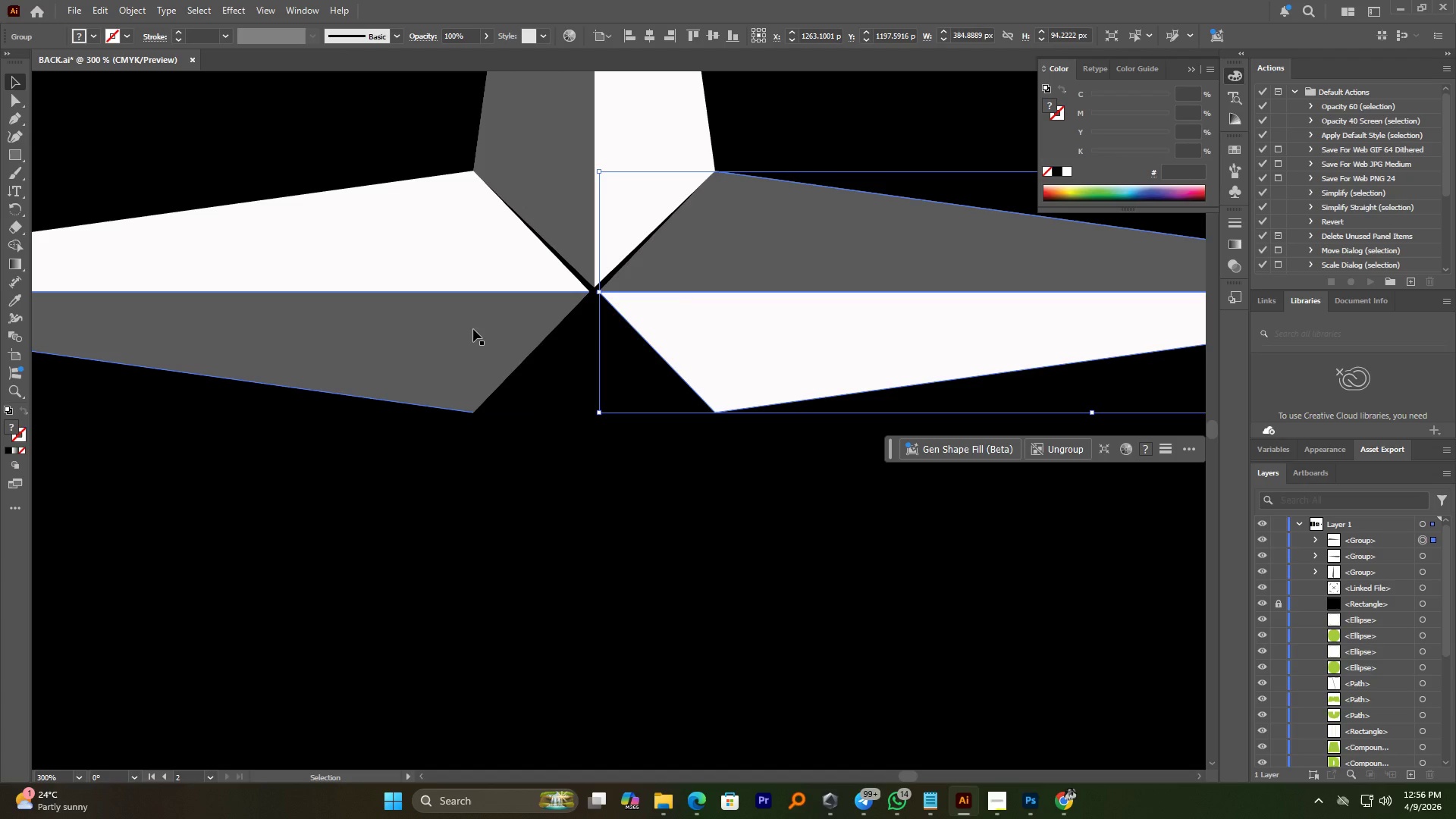 
hold_key(key=AltLeft, duration=1.12)
left_click_drag(start_coordinate=[453, 319], to_coordinate=[568, 573])
 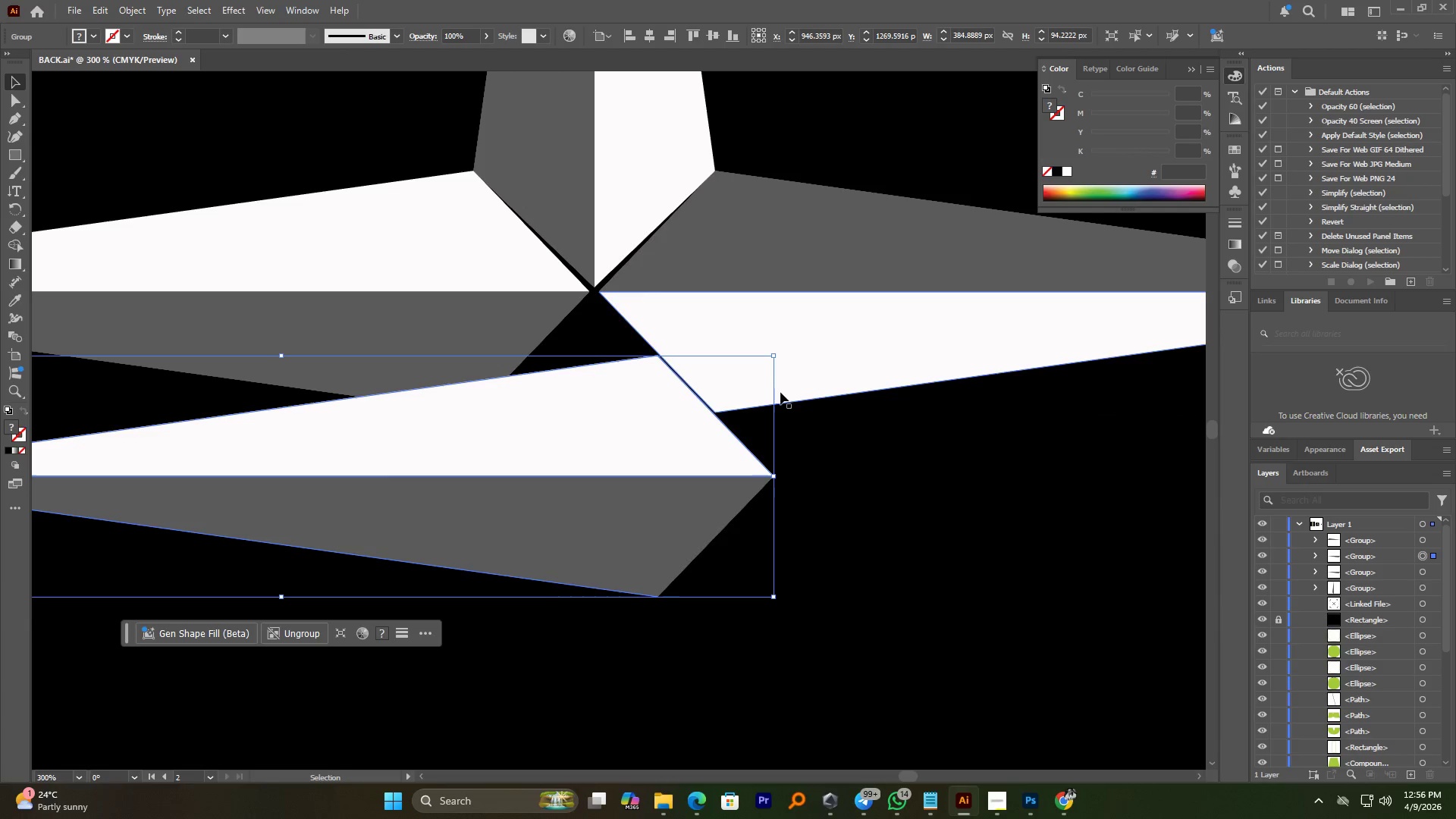 
hold_key(key=ShiftLeft, duration=0.95)
 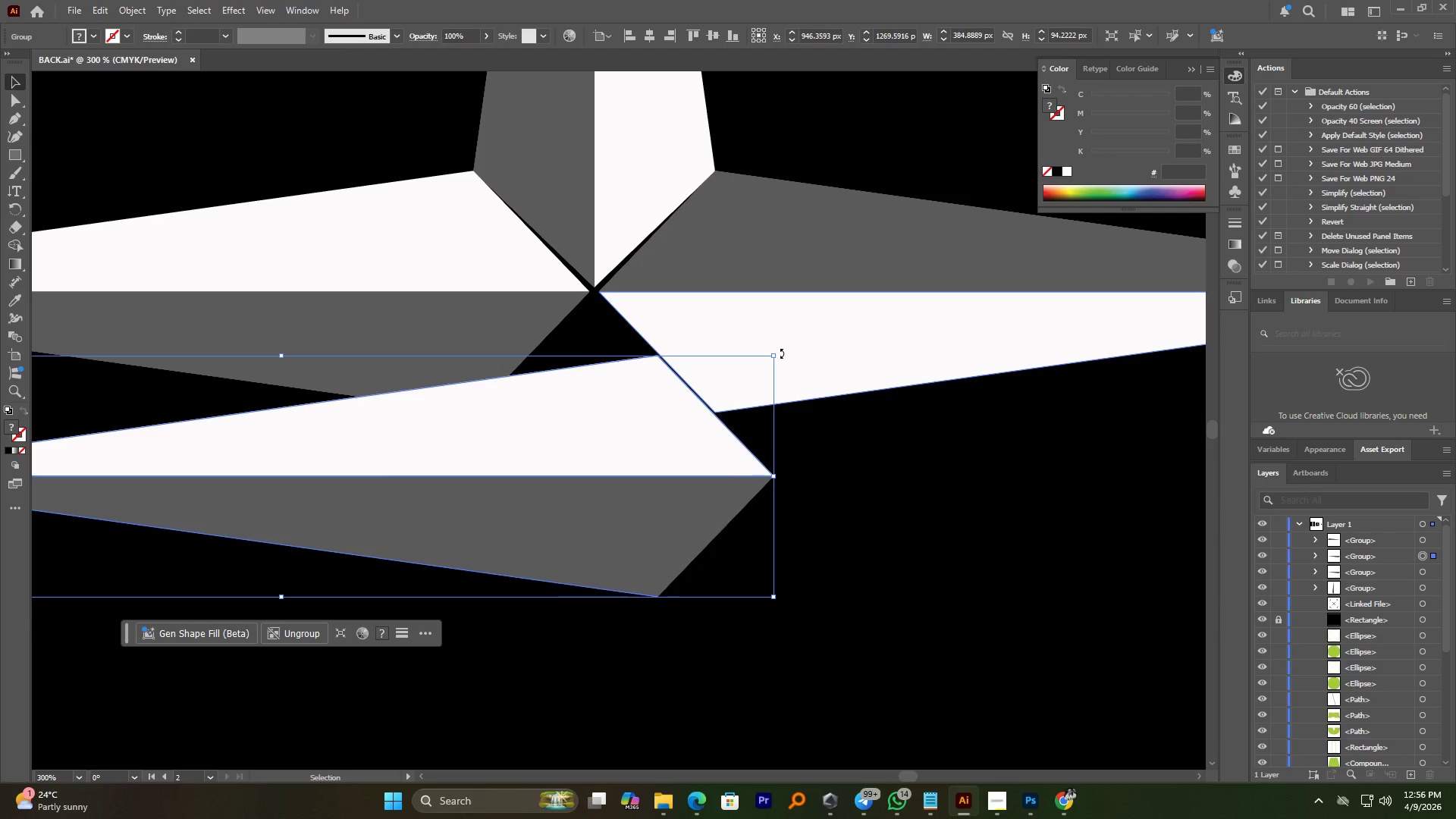 
left_click_drag(start_coordinate=[780, 350], to_coordinate=[262, 269])
 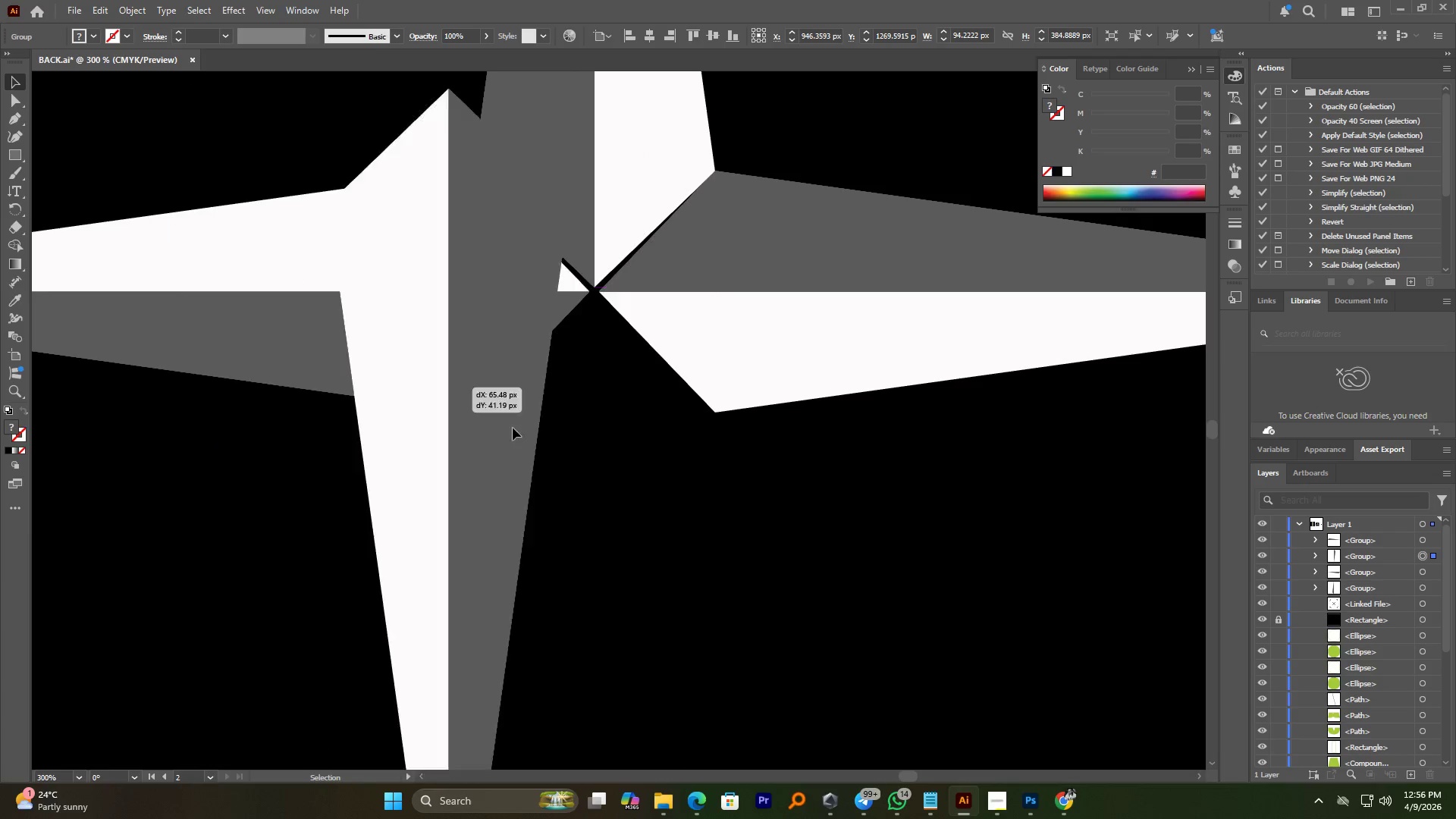 
hold_key(key=ShiftLeft, duration=1.55)
 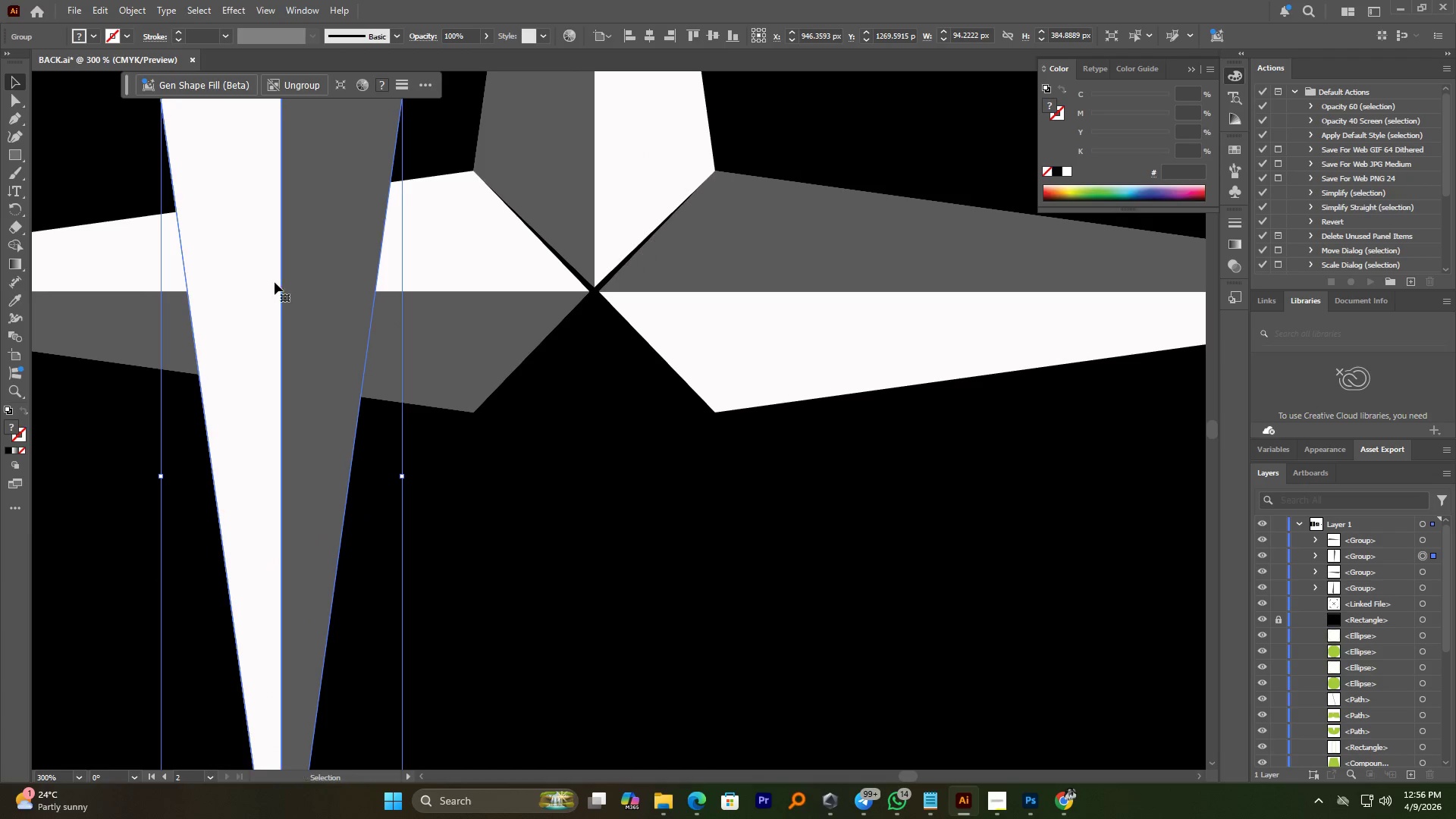 
left_click_drag(start_coordinate=[275, 282], to_coordinate=[589, 596])
 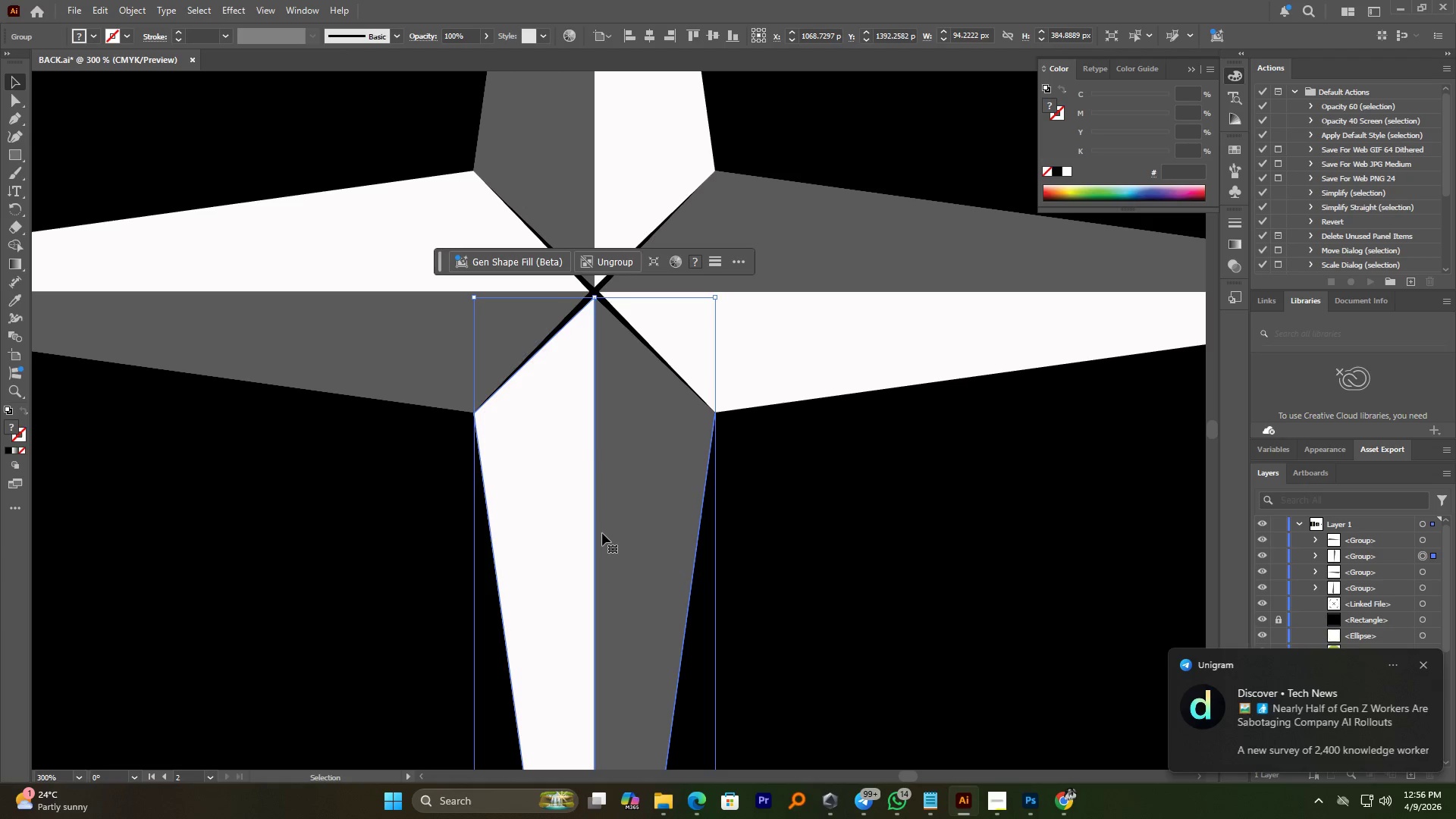 
hold_key(key=AltLeft, duration=2.84)
scroll: coordinate [562, 353], scroll_direction: up, amount: 3.0
 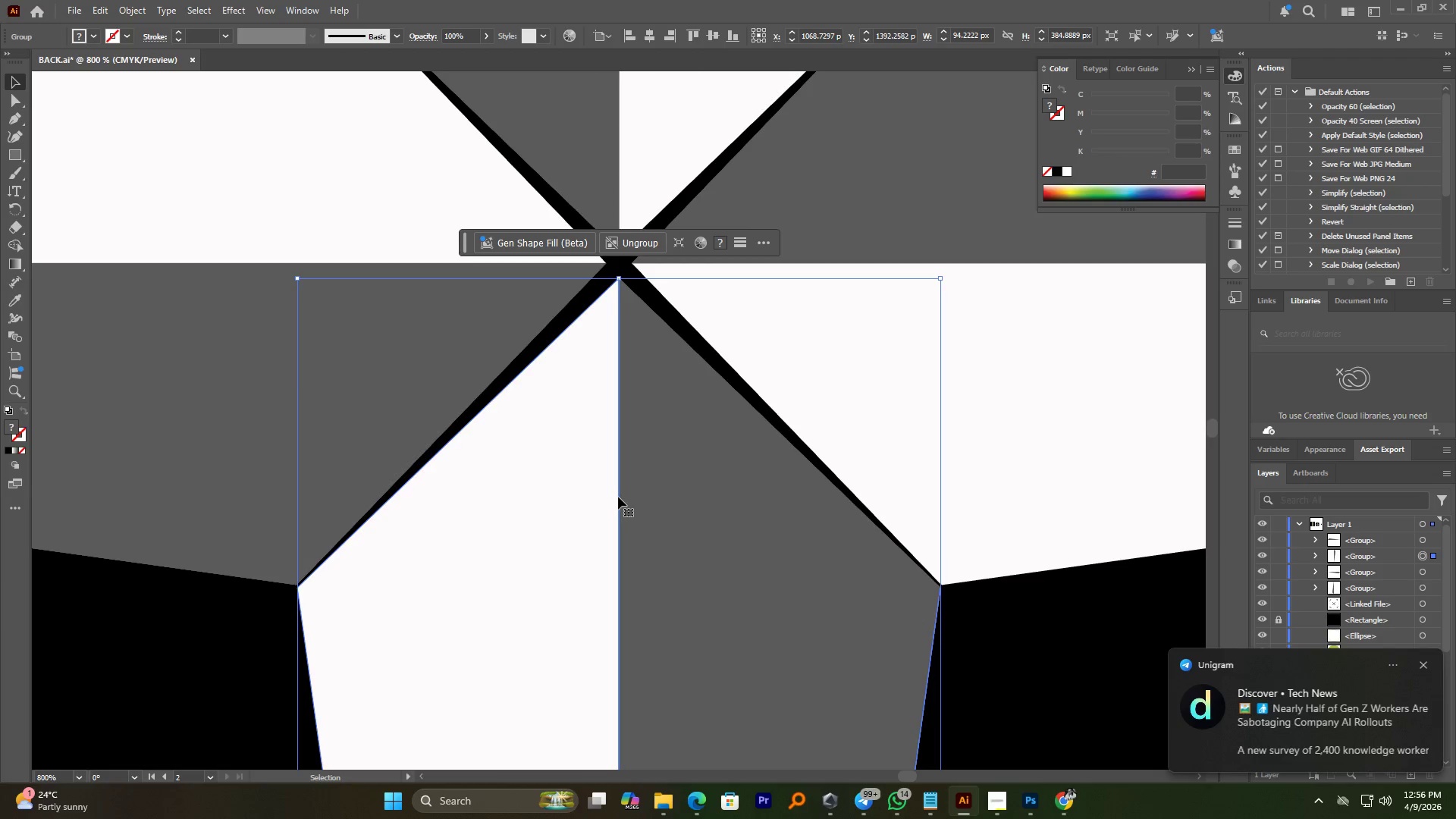 
key(ArrowUp)
 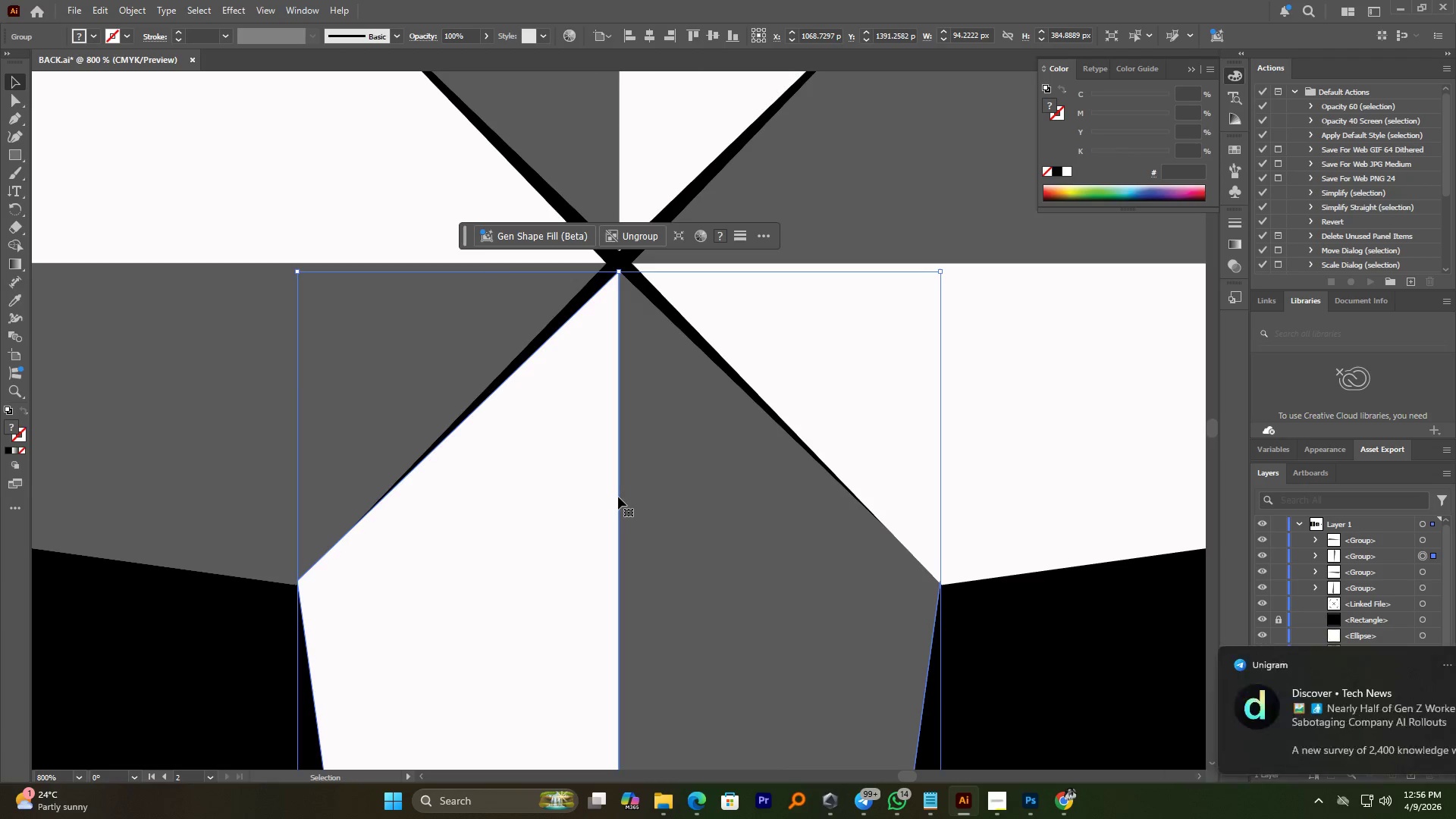 
key(ArrowDown)
 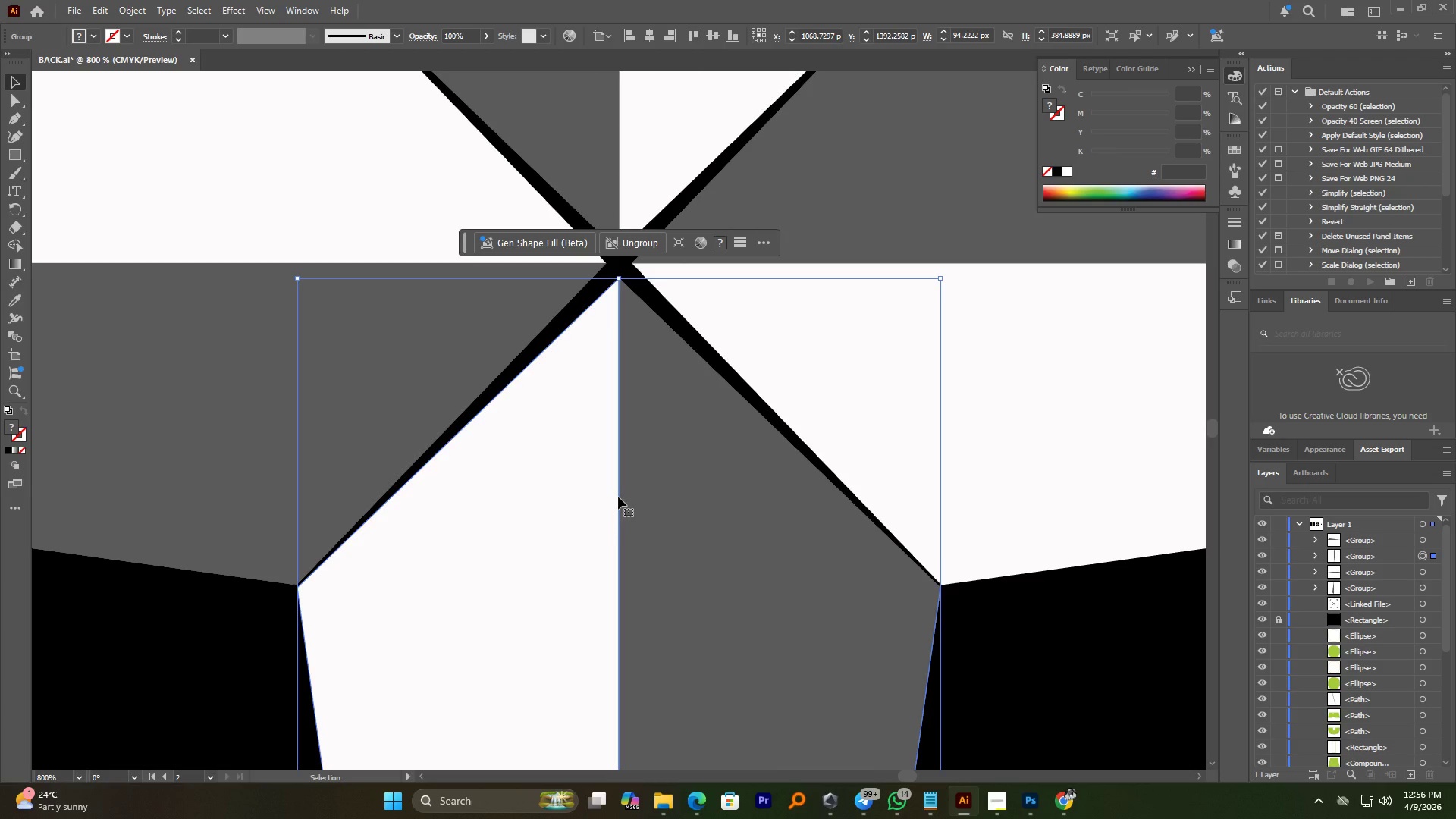 
hold_key(key=AltLeft, duration=2.06)
scroll: coordinate [620, 496], scroll_direction: up, amount: 1.0
 